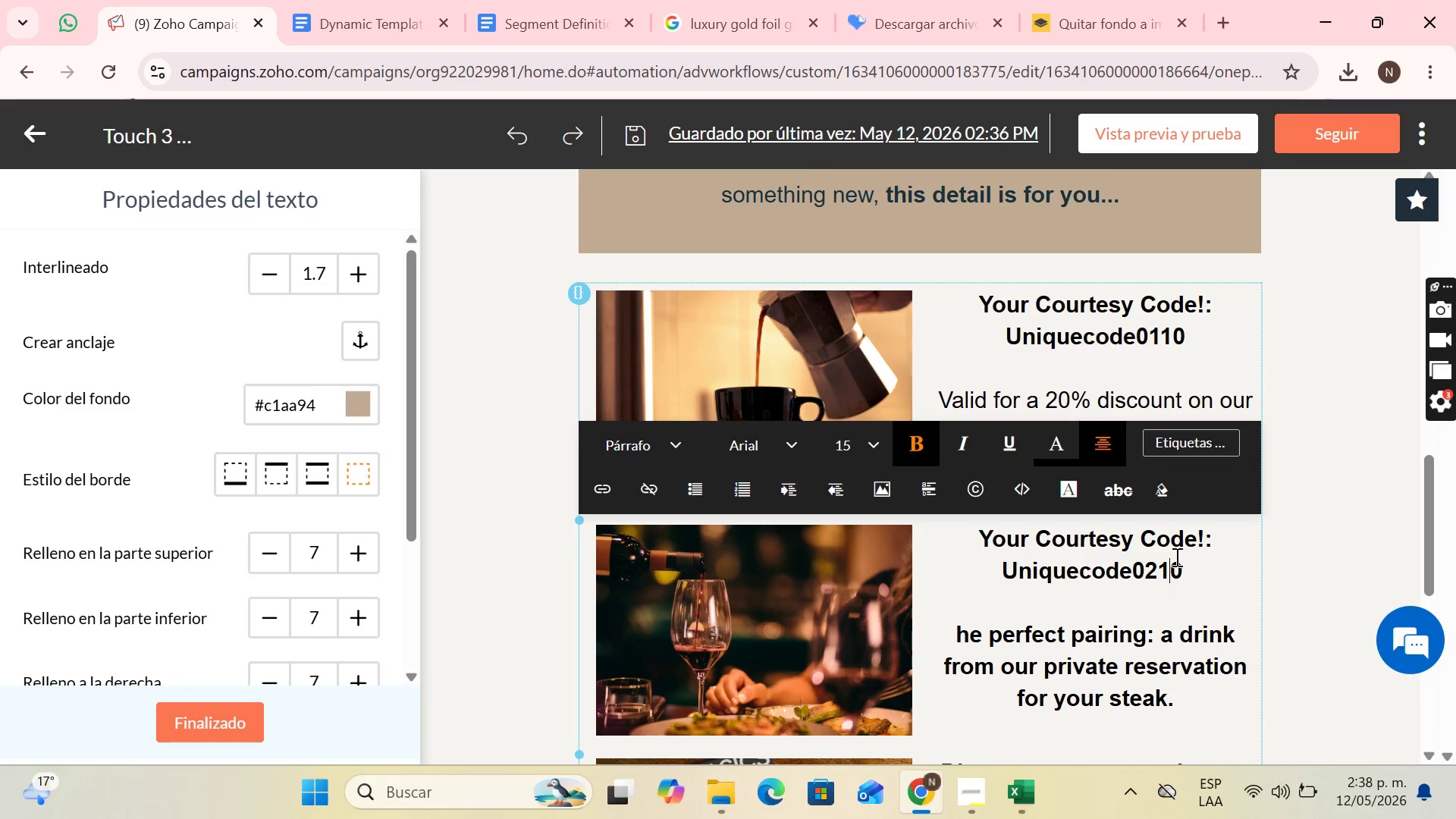 
key(Backspace)
 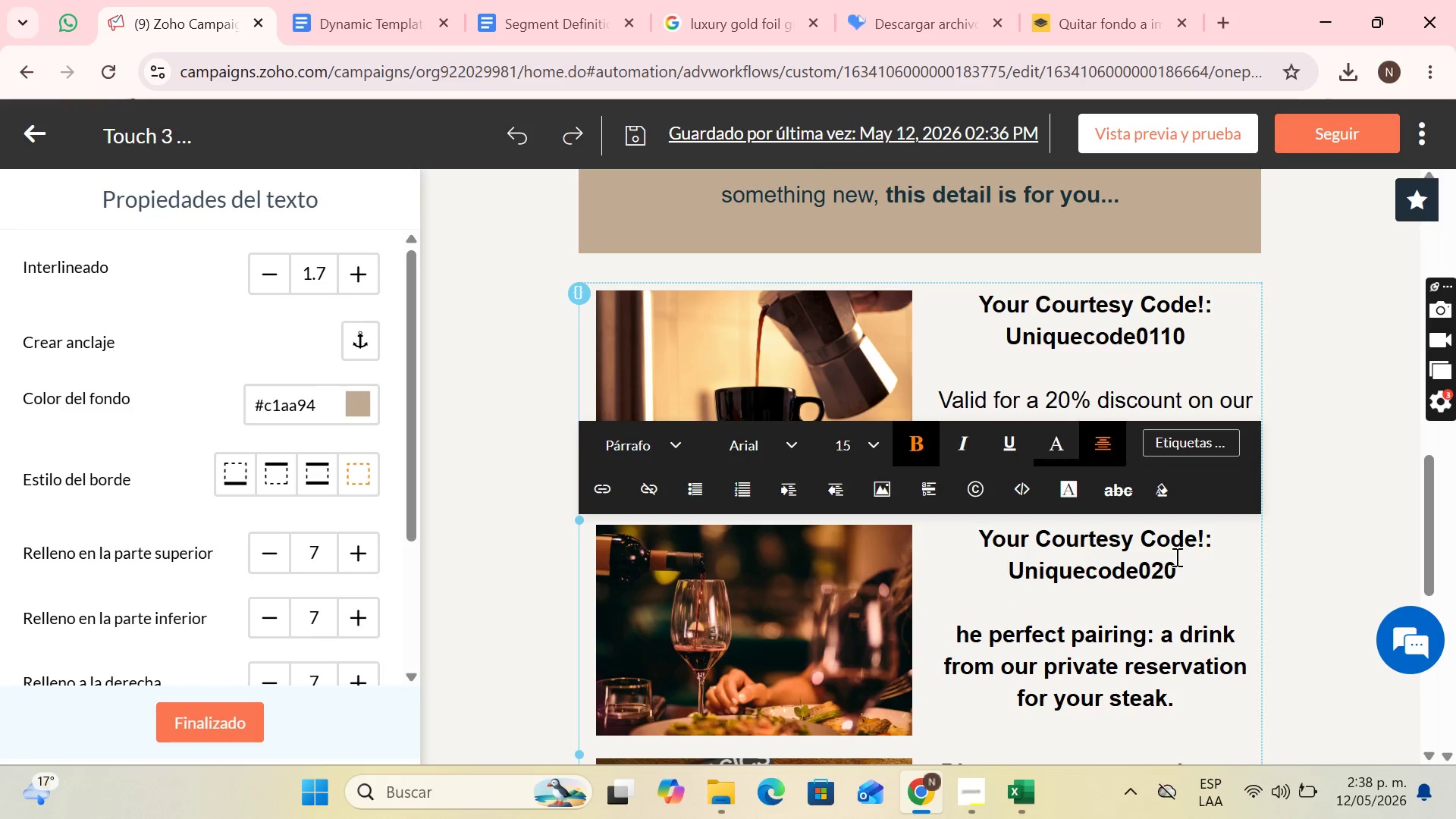 
key(2)
 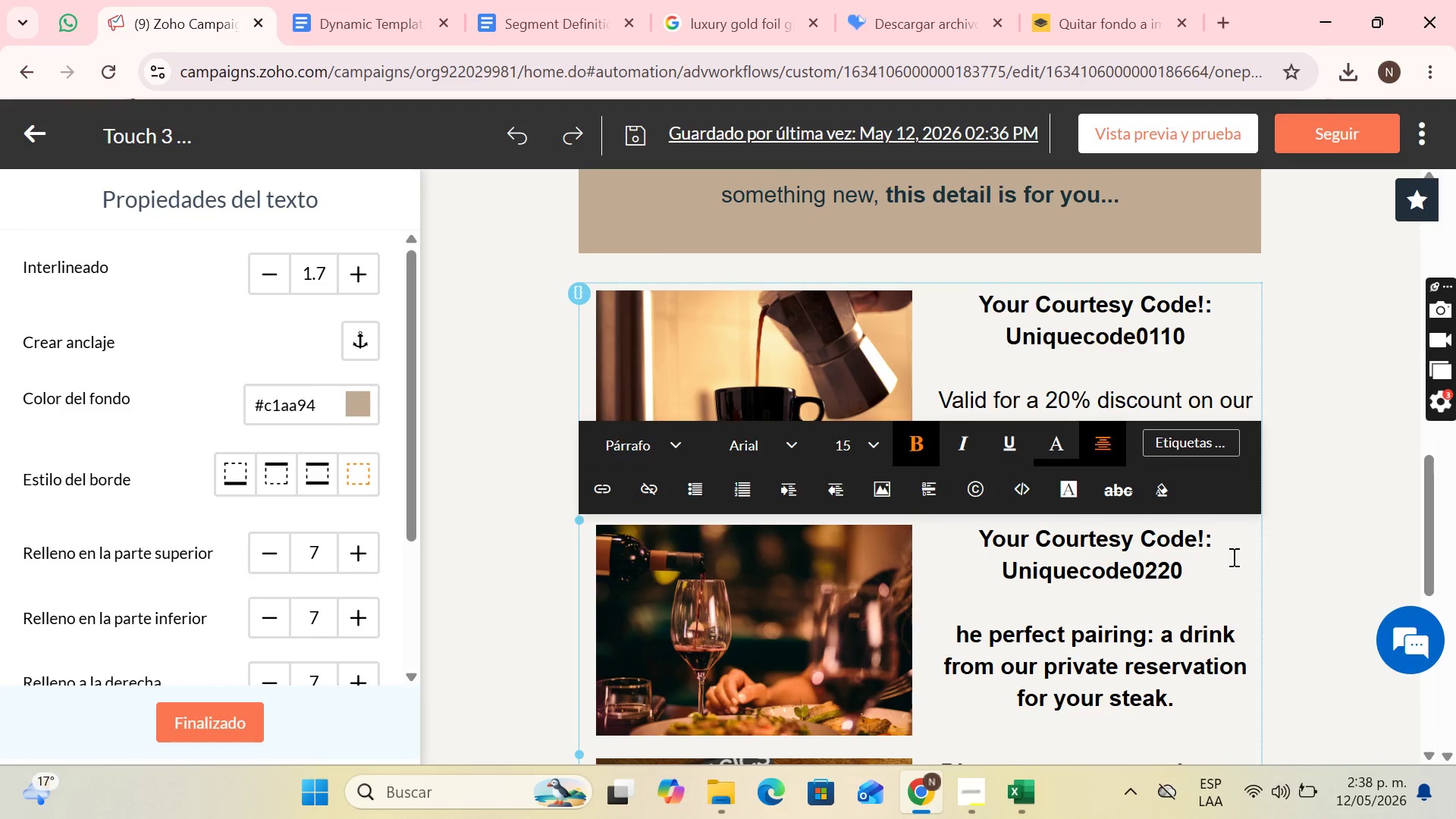 
scroll: coordinate [1232, 557], scroll_direction: down, amount: 1.0
 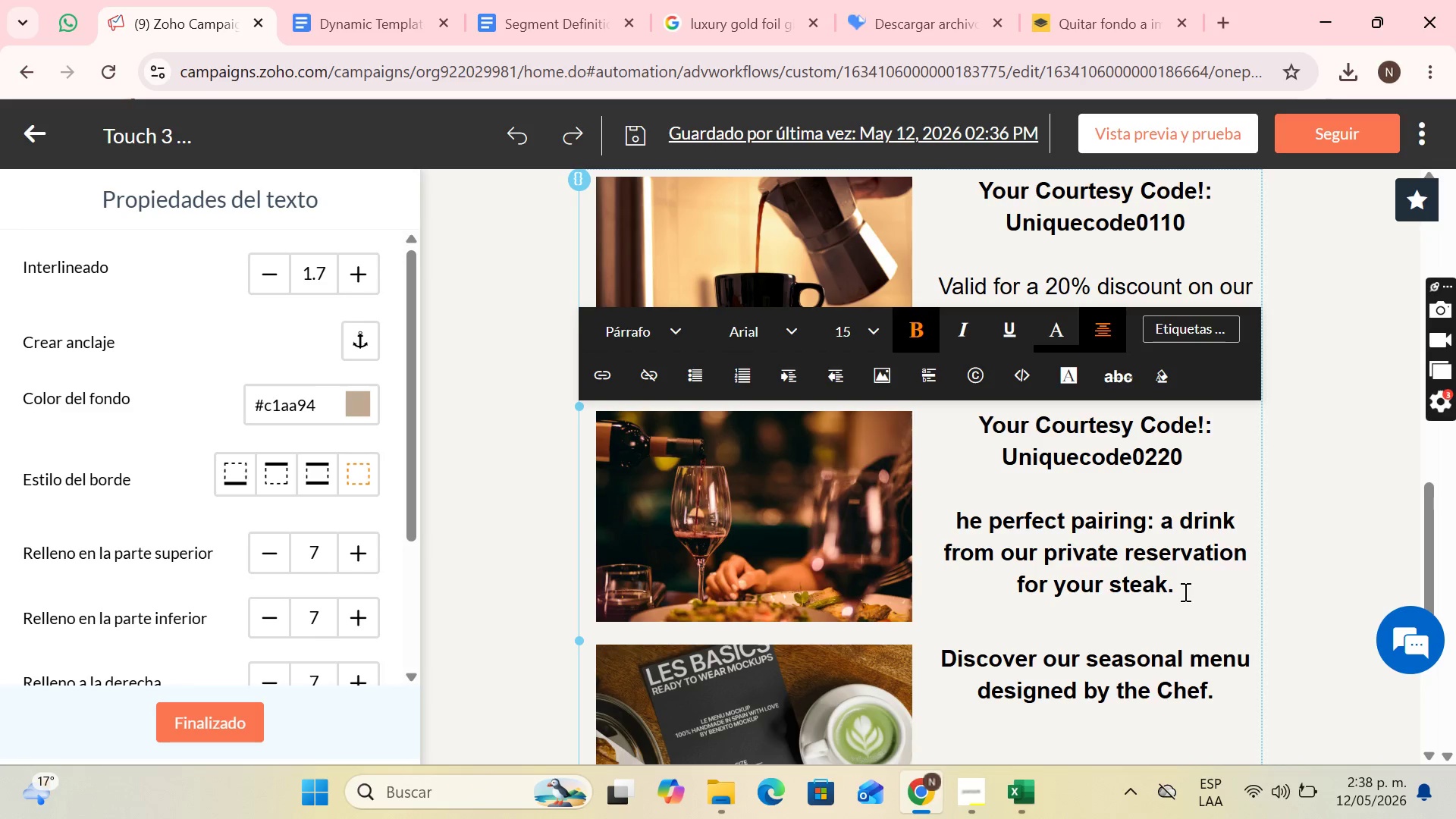 
left_click_drag(start_coordinate=[1183, 589], to_coordinate=[953, 513])
 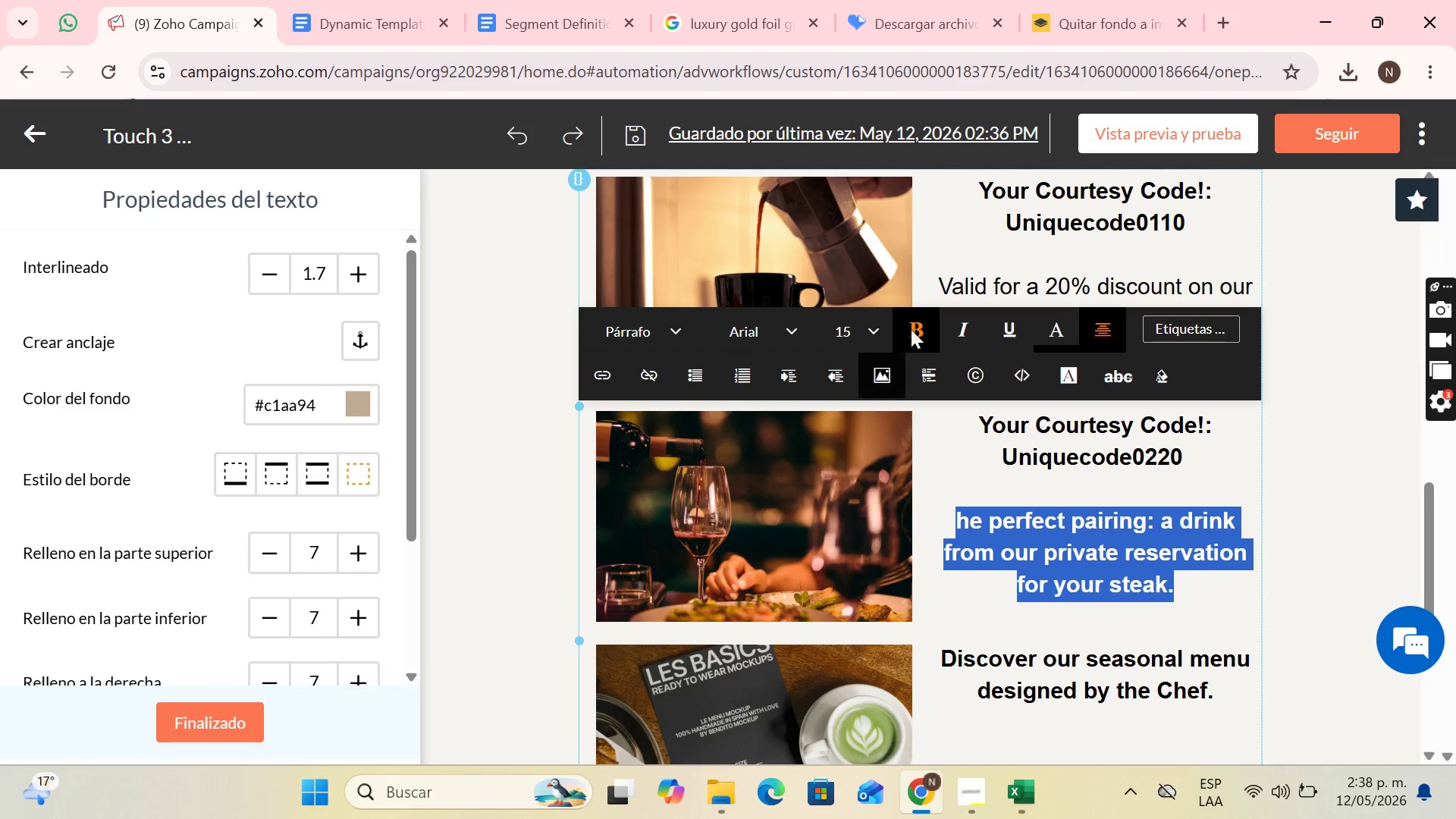 
left_click([917, 322])
 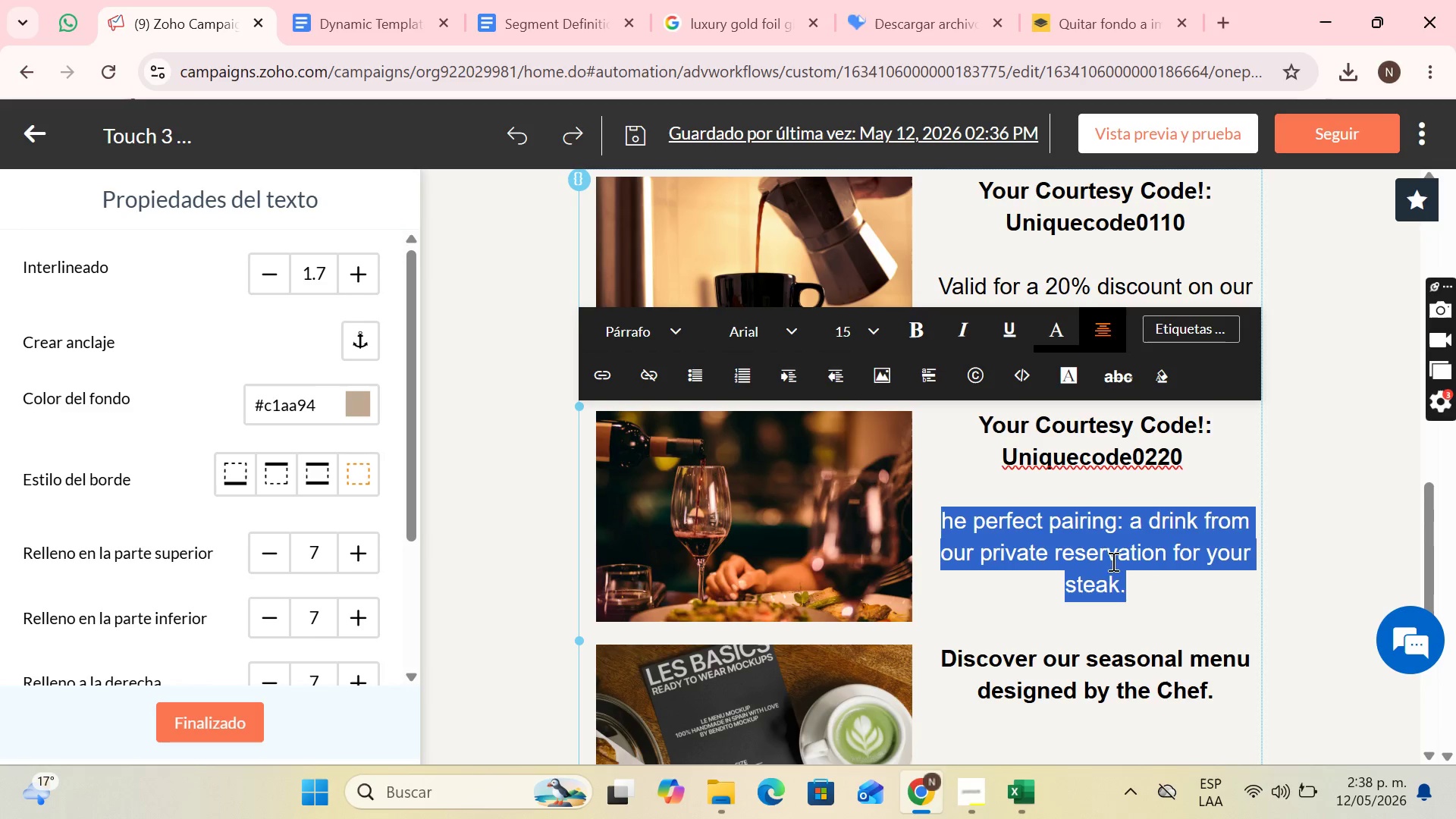 
wait(5.02)
 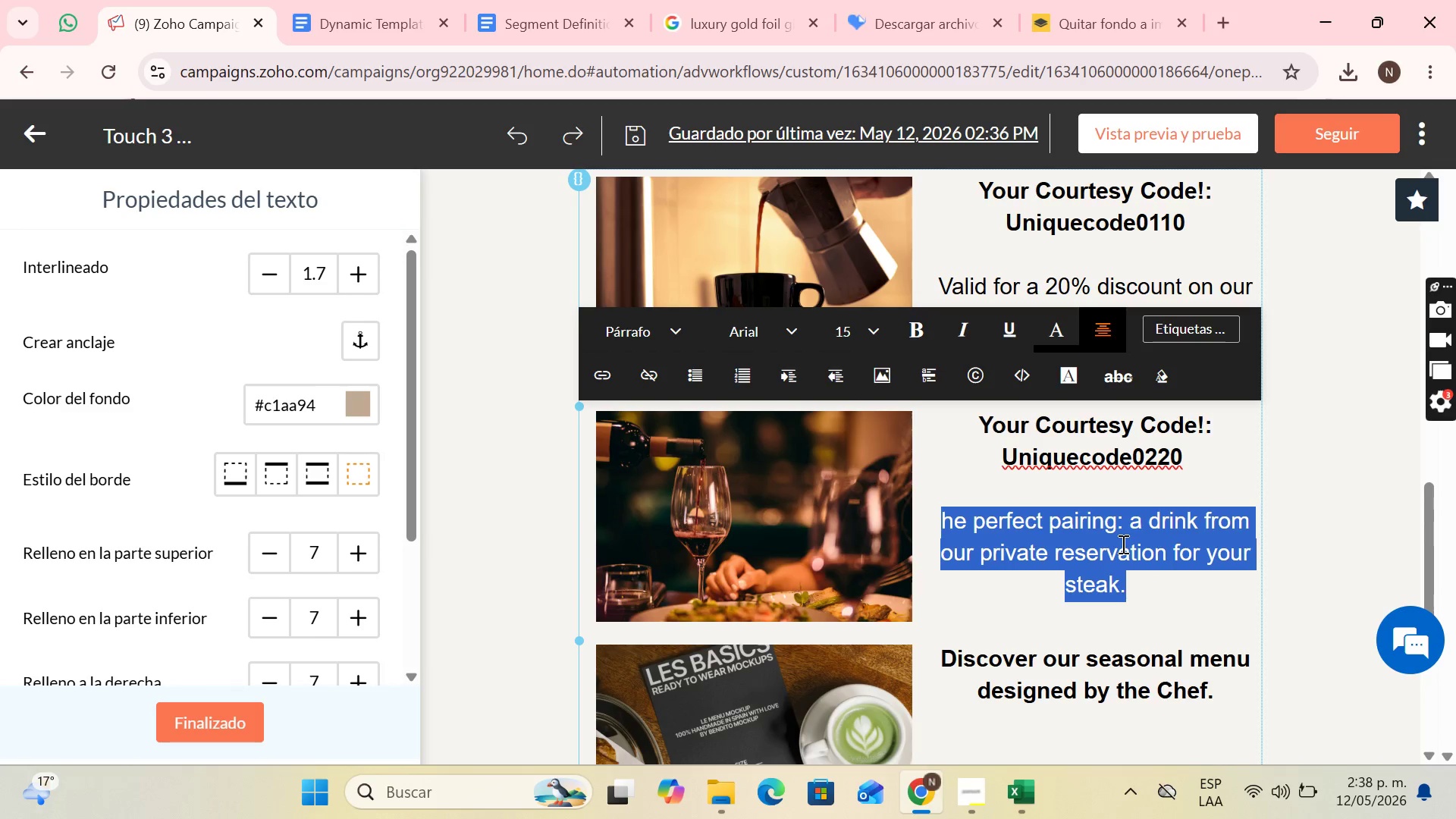 
left_click([962, 514])
 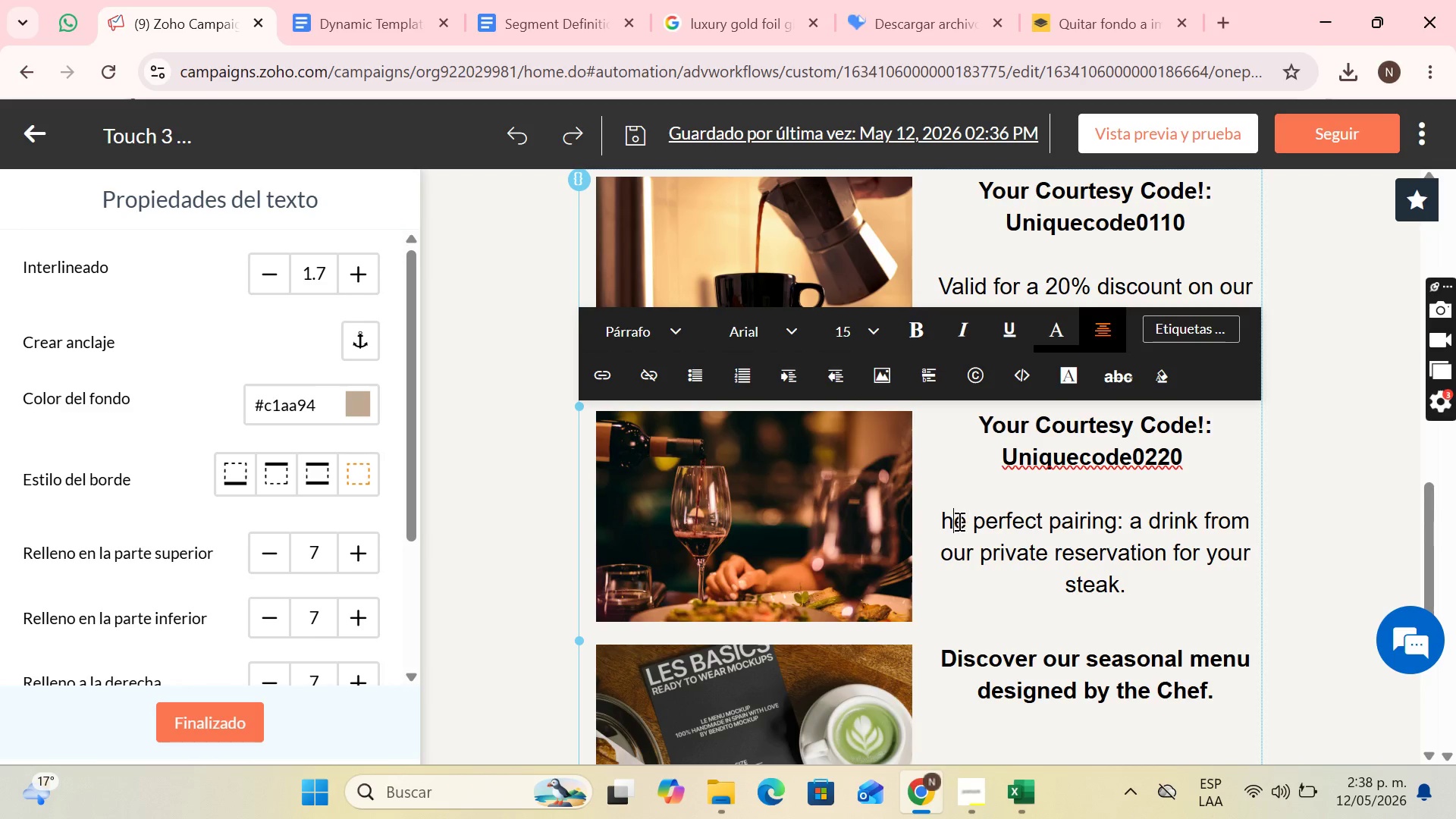 
left_click_drag(start_coordinate=[956, 521], to_coordinate=[1174, 582])
 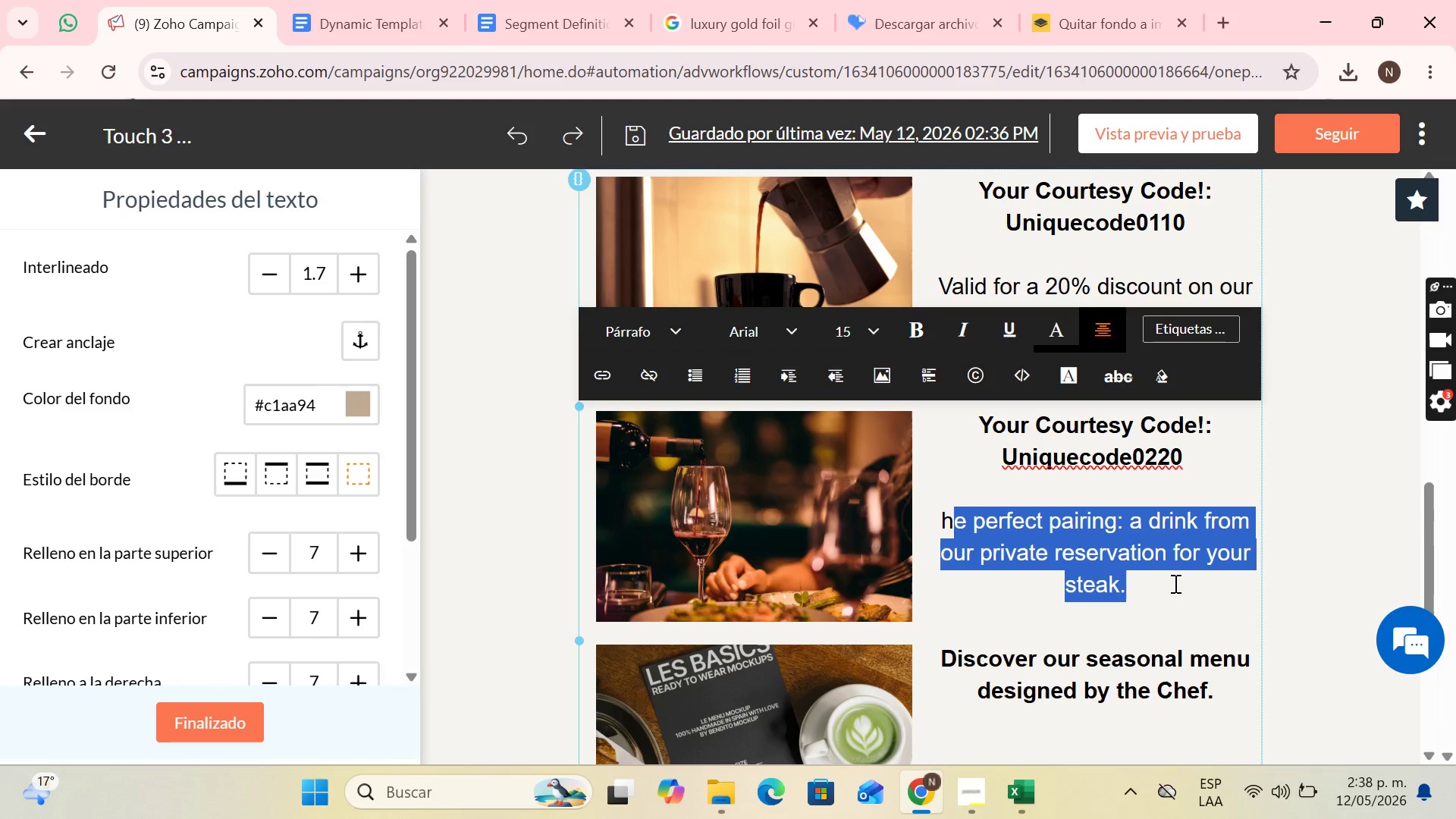 
key(CapsLock)
 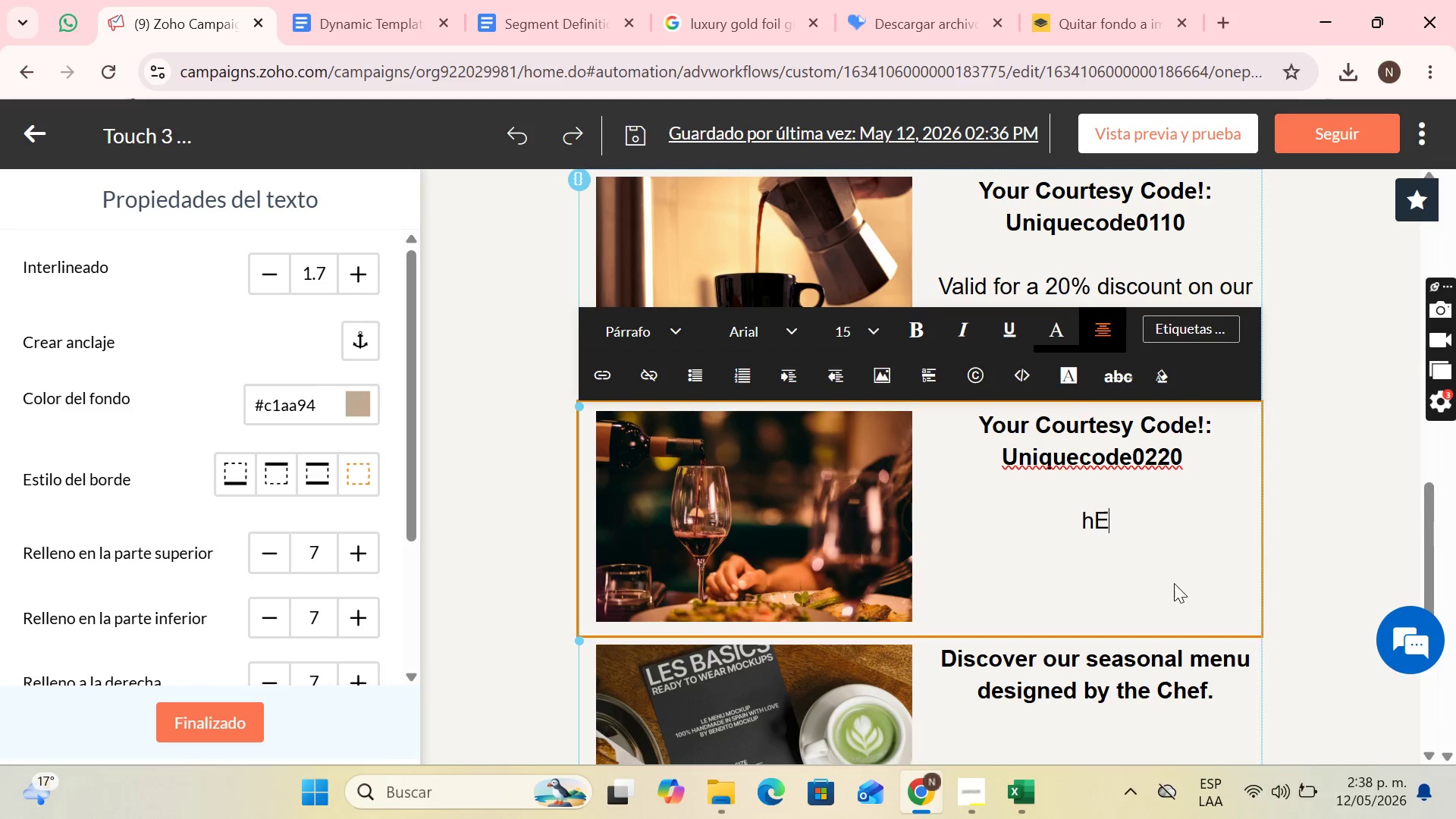 
key(E)
 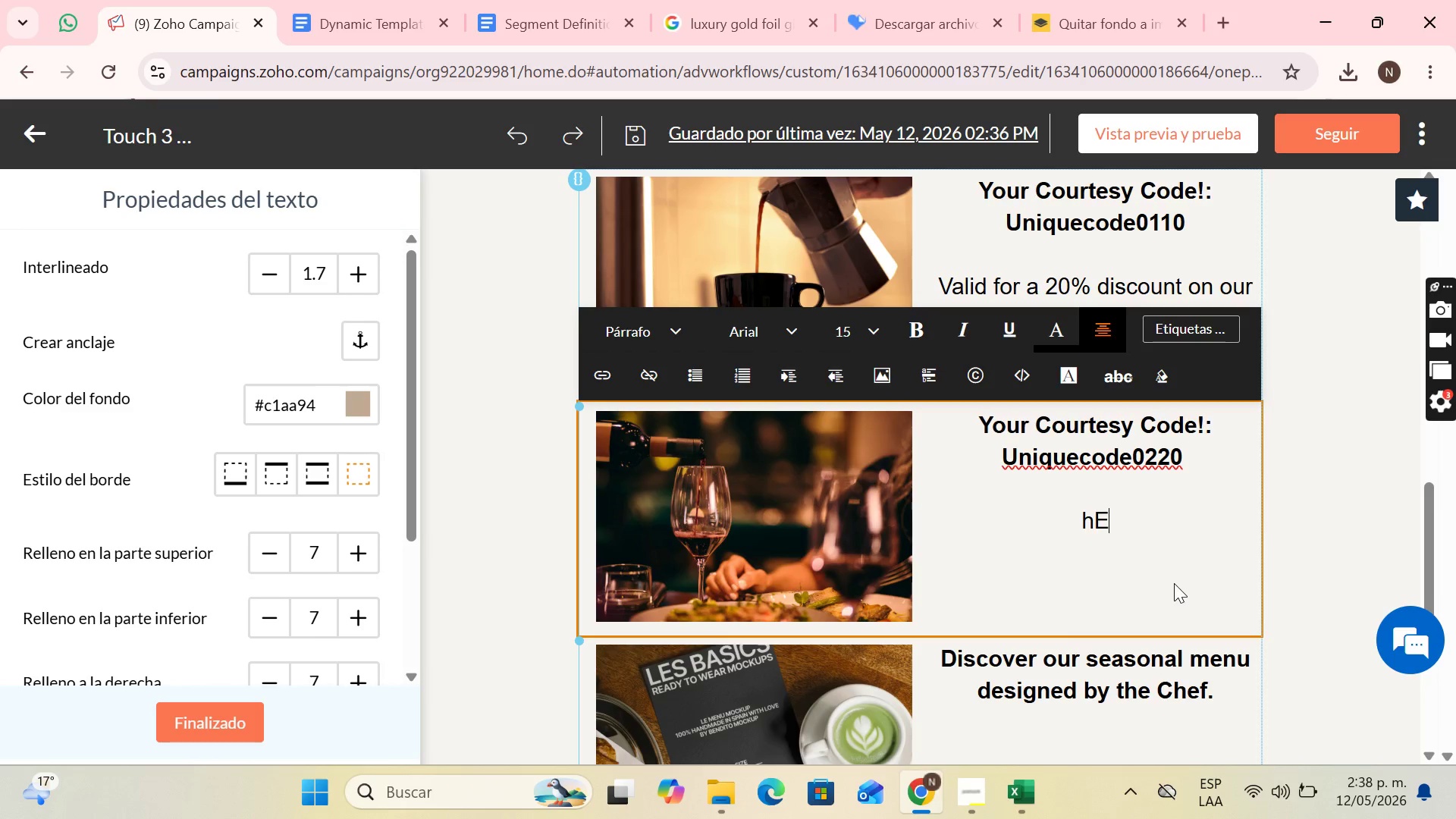 
key(CapsLock)
 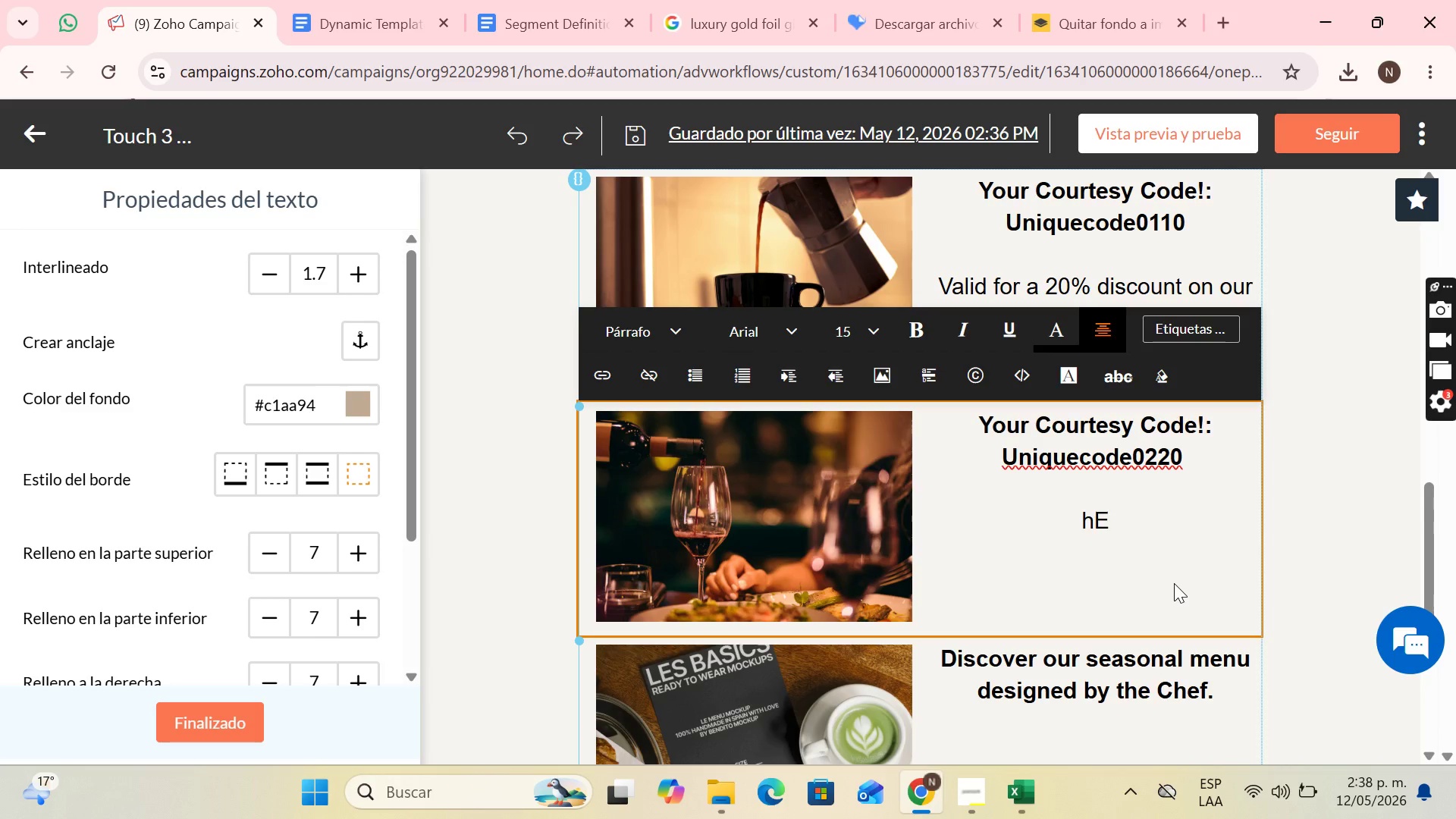 
key(ArrowLeft)
 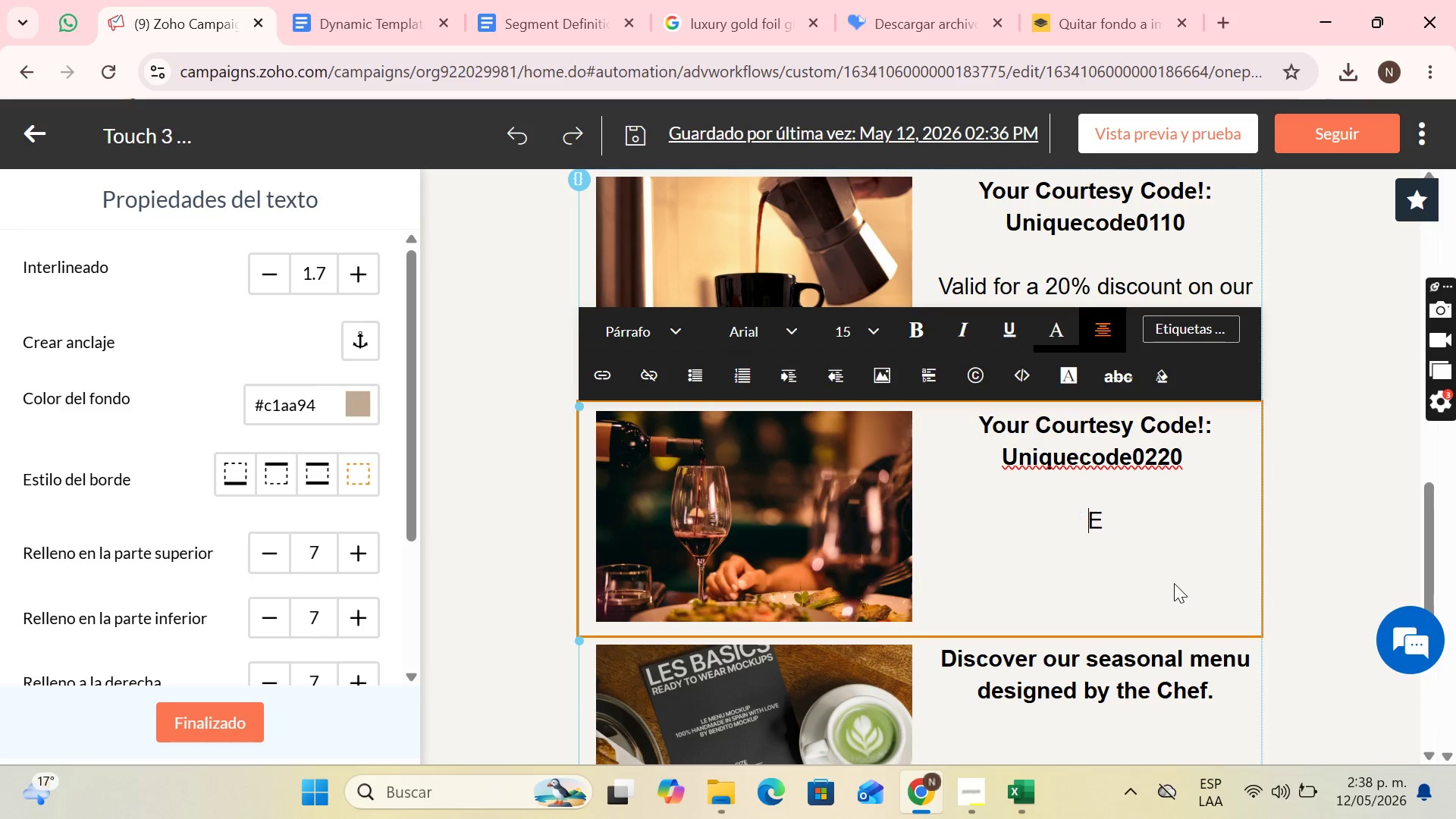 
key(Backspace)
 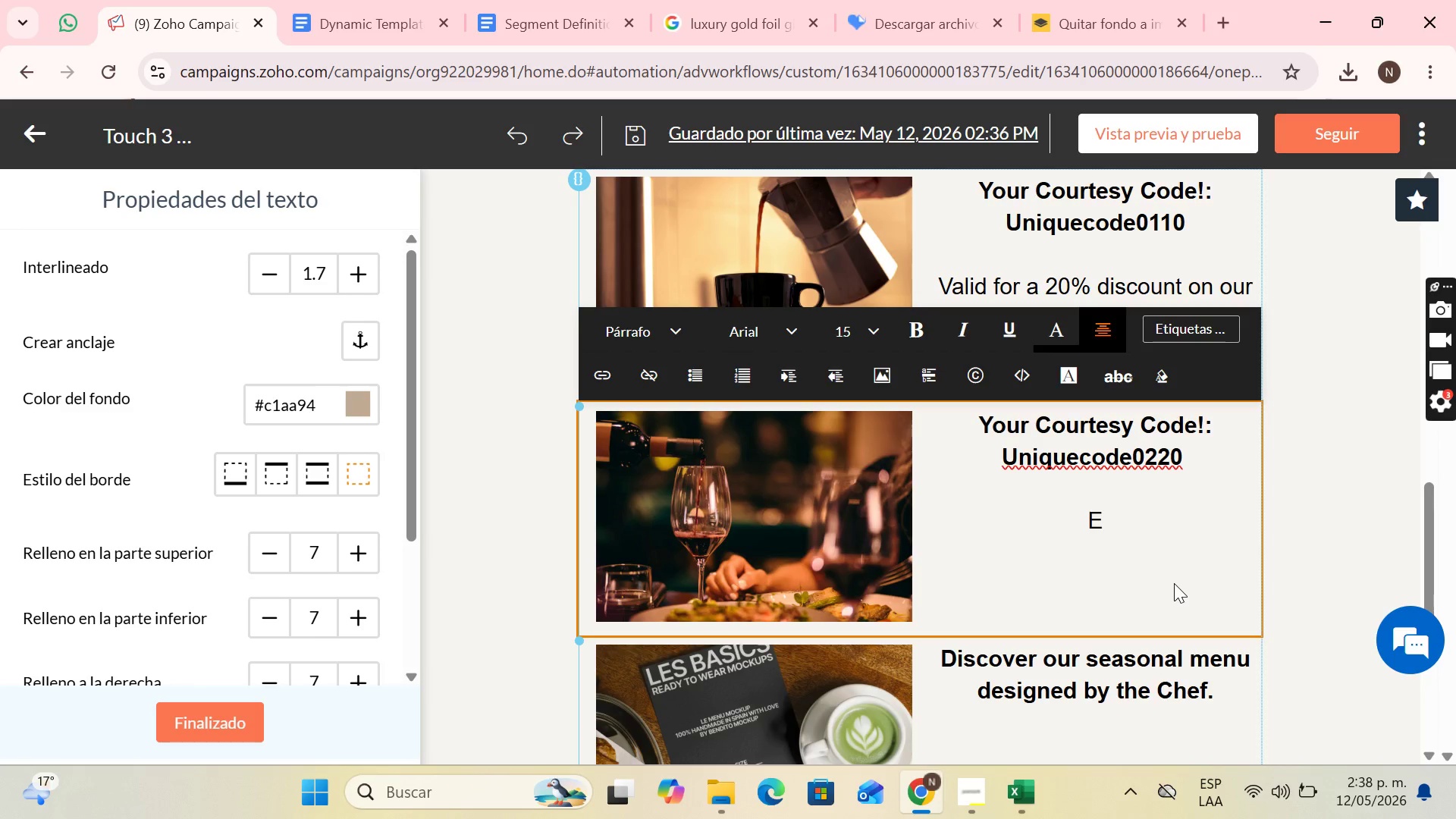 
key(N)
 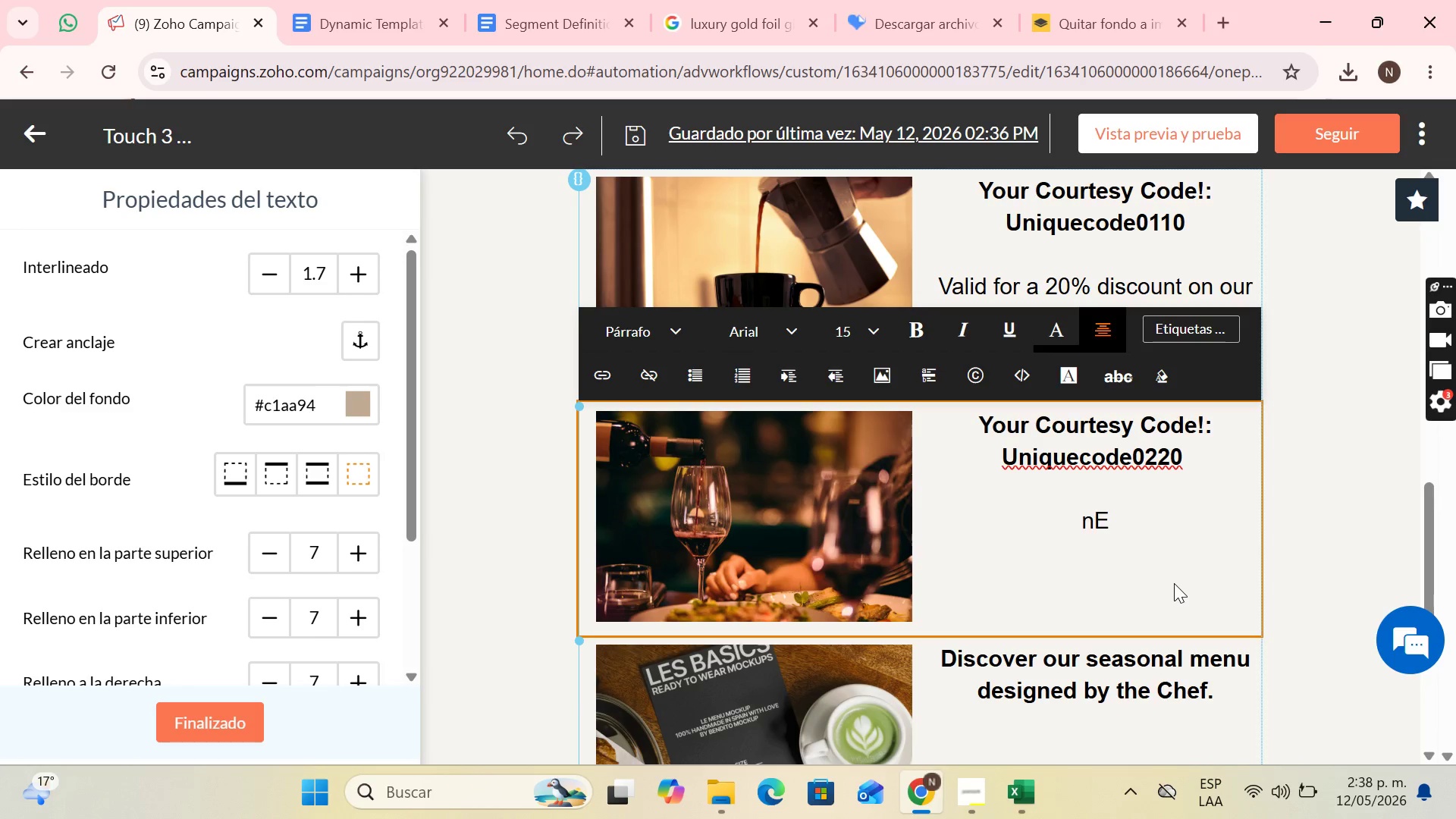 
key(Backspace)
 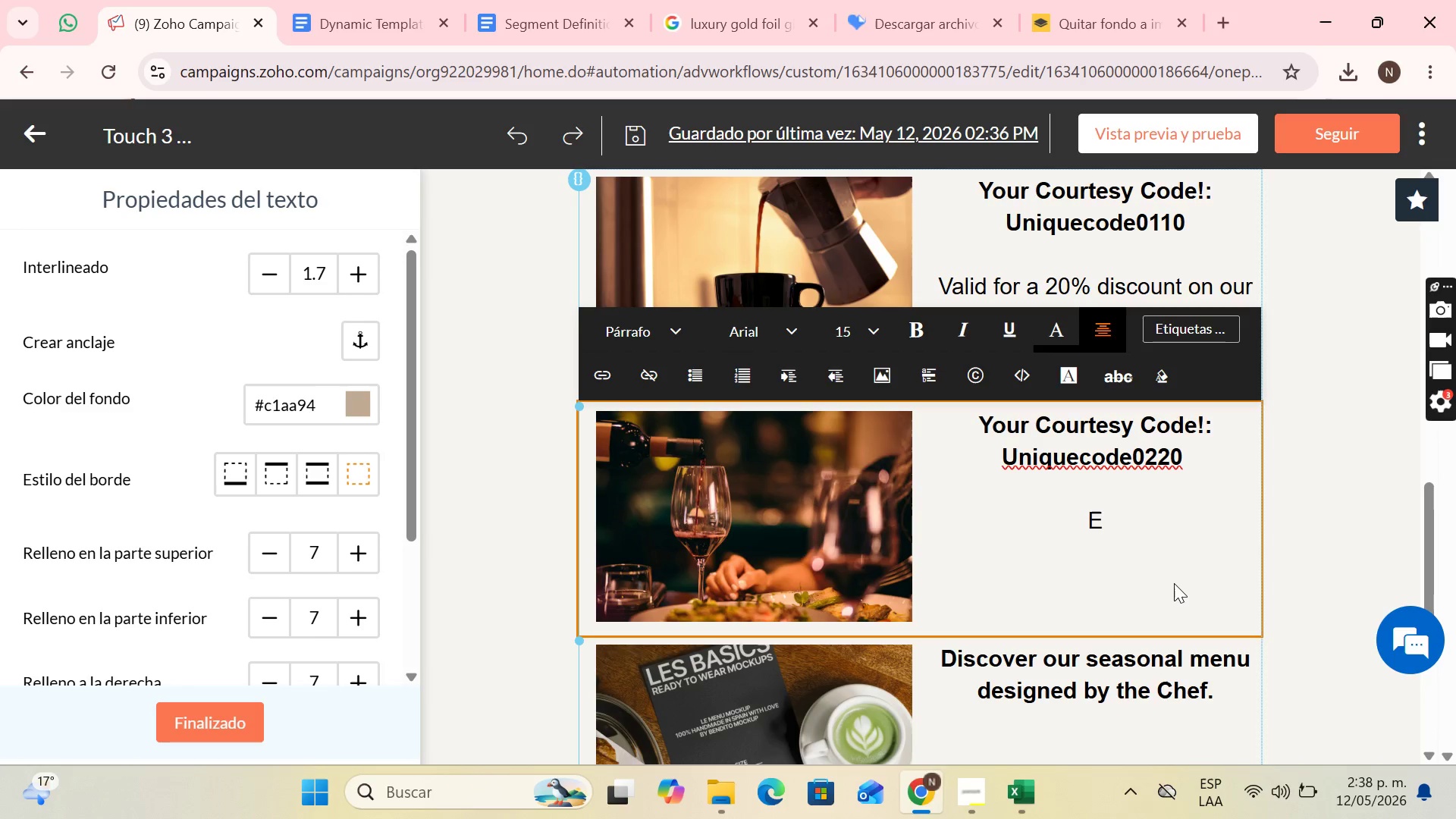 
key(ArrowRight)
 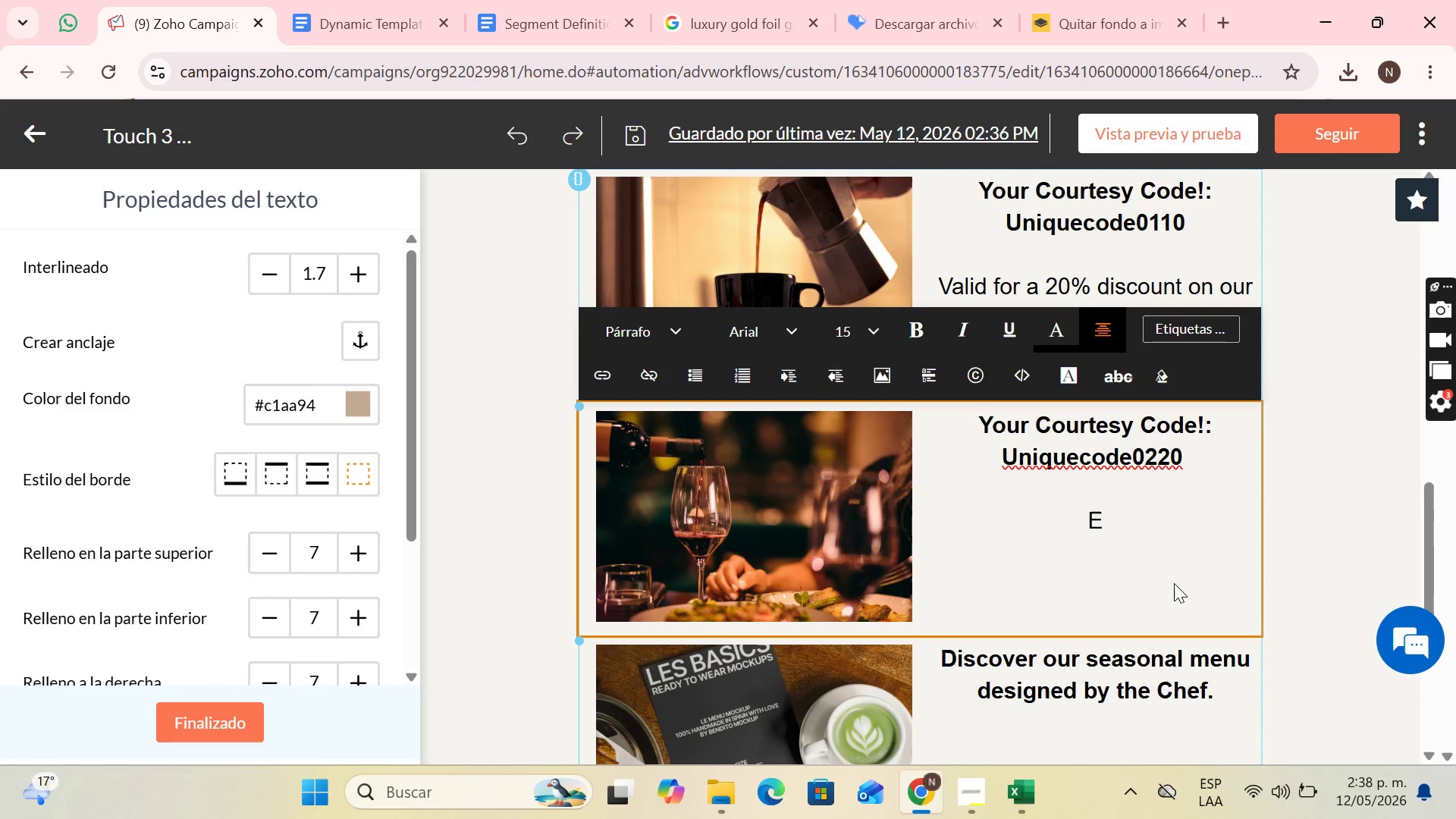 
type(nj)
 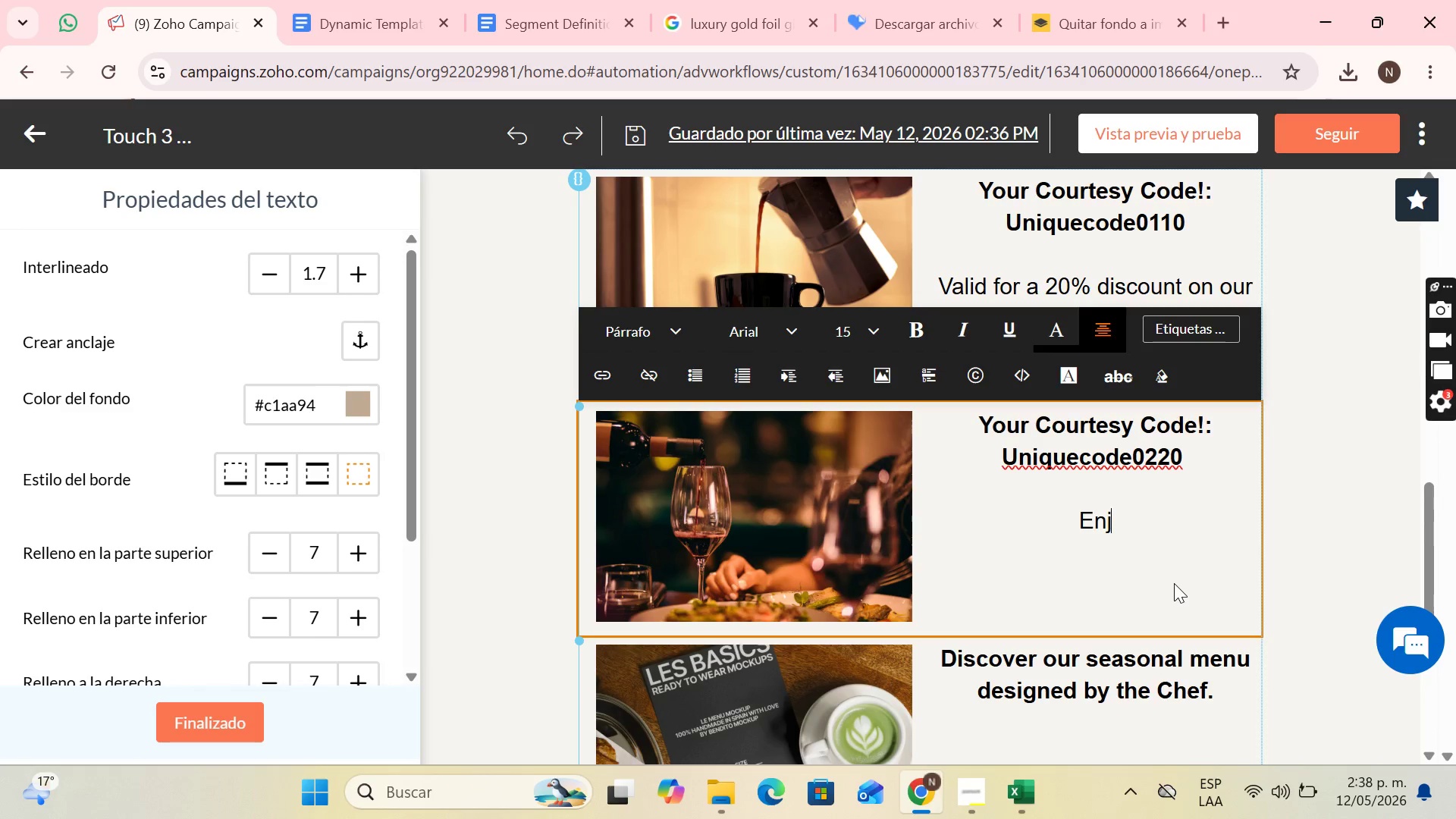 
type(oy a 20% discount on our)
 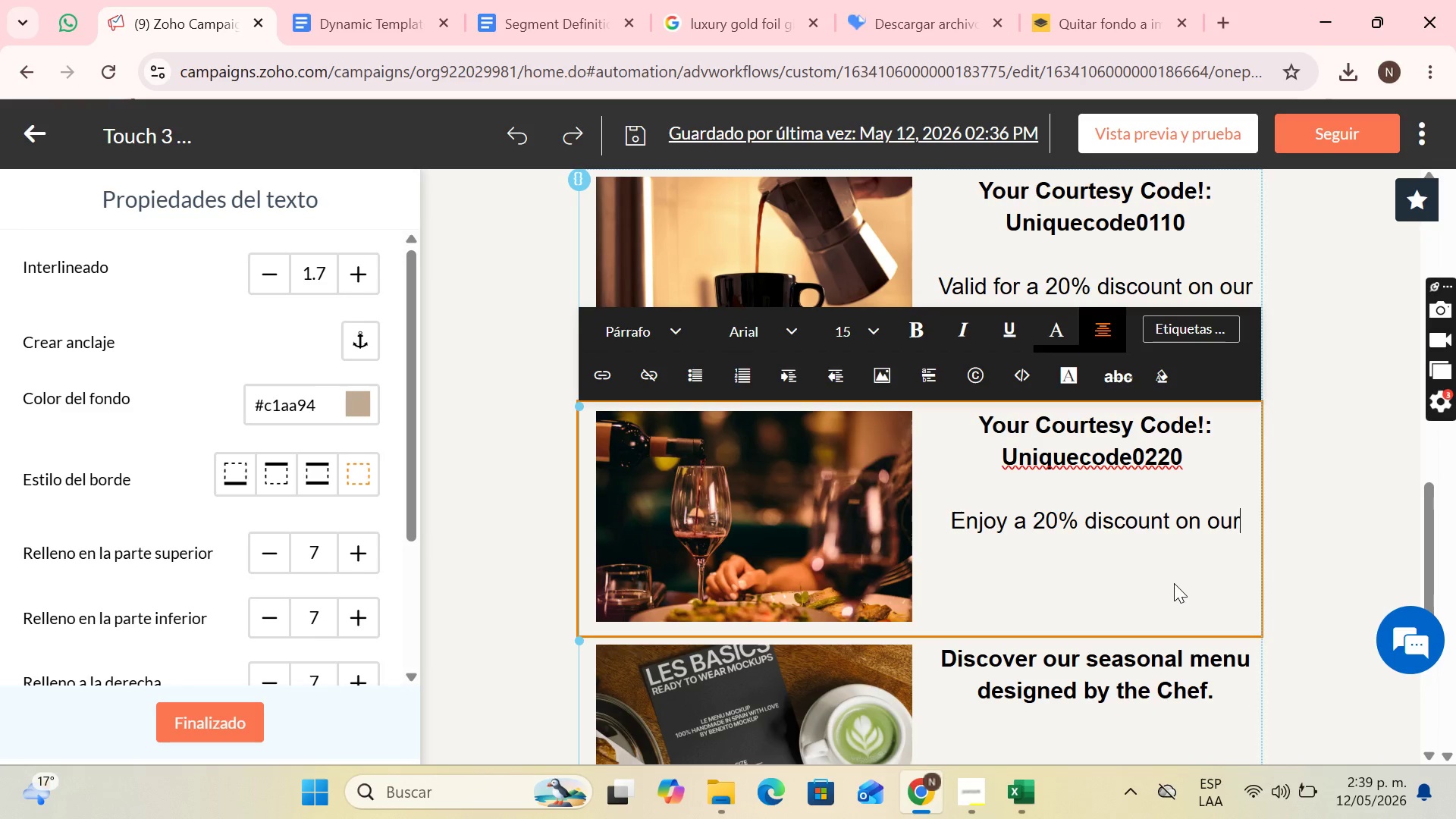 
wait(7.06)
 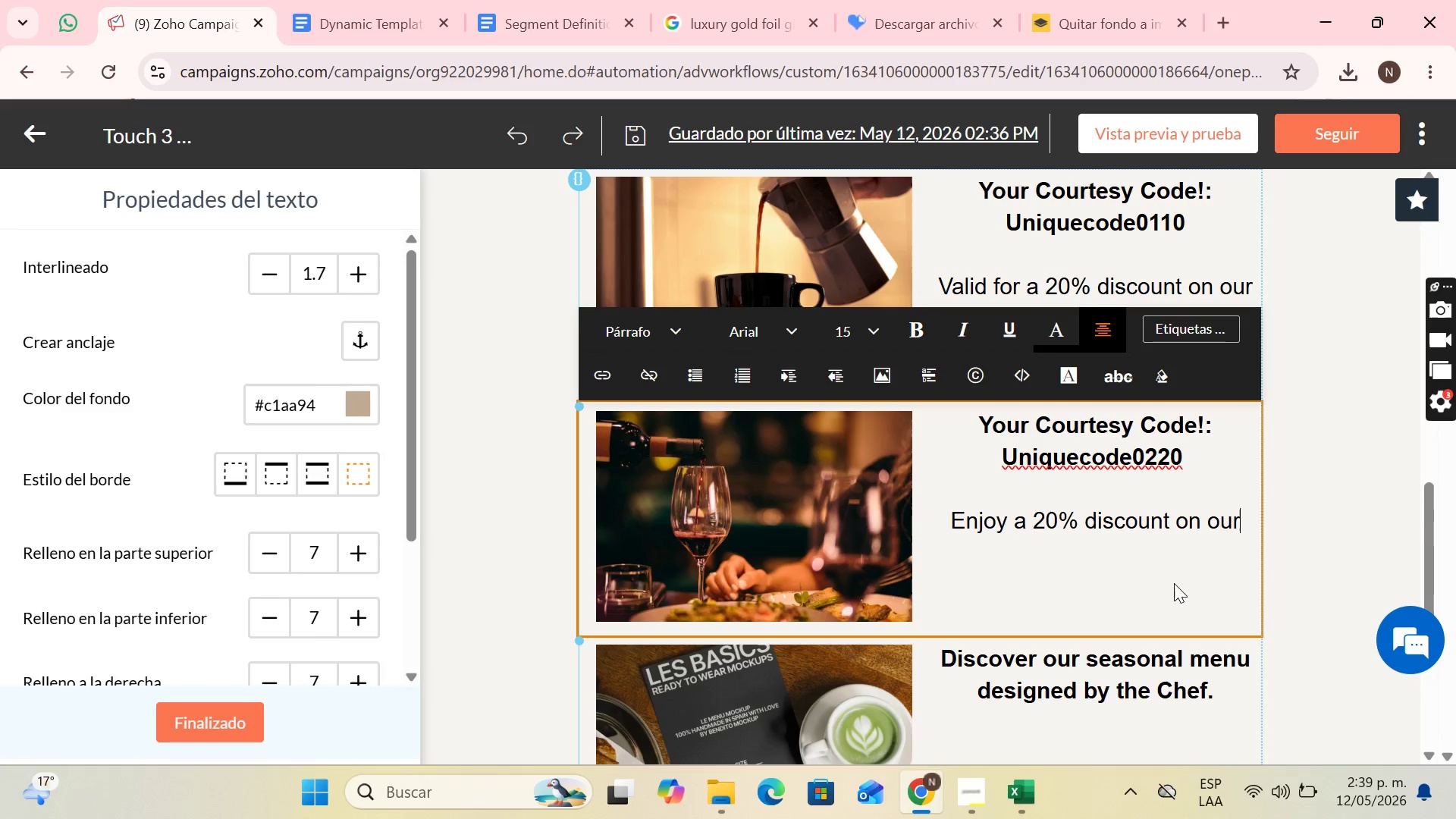 
key(Backspace)
key(Backspace)
key(Backspace)
type(your)
 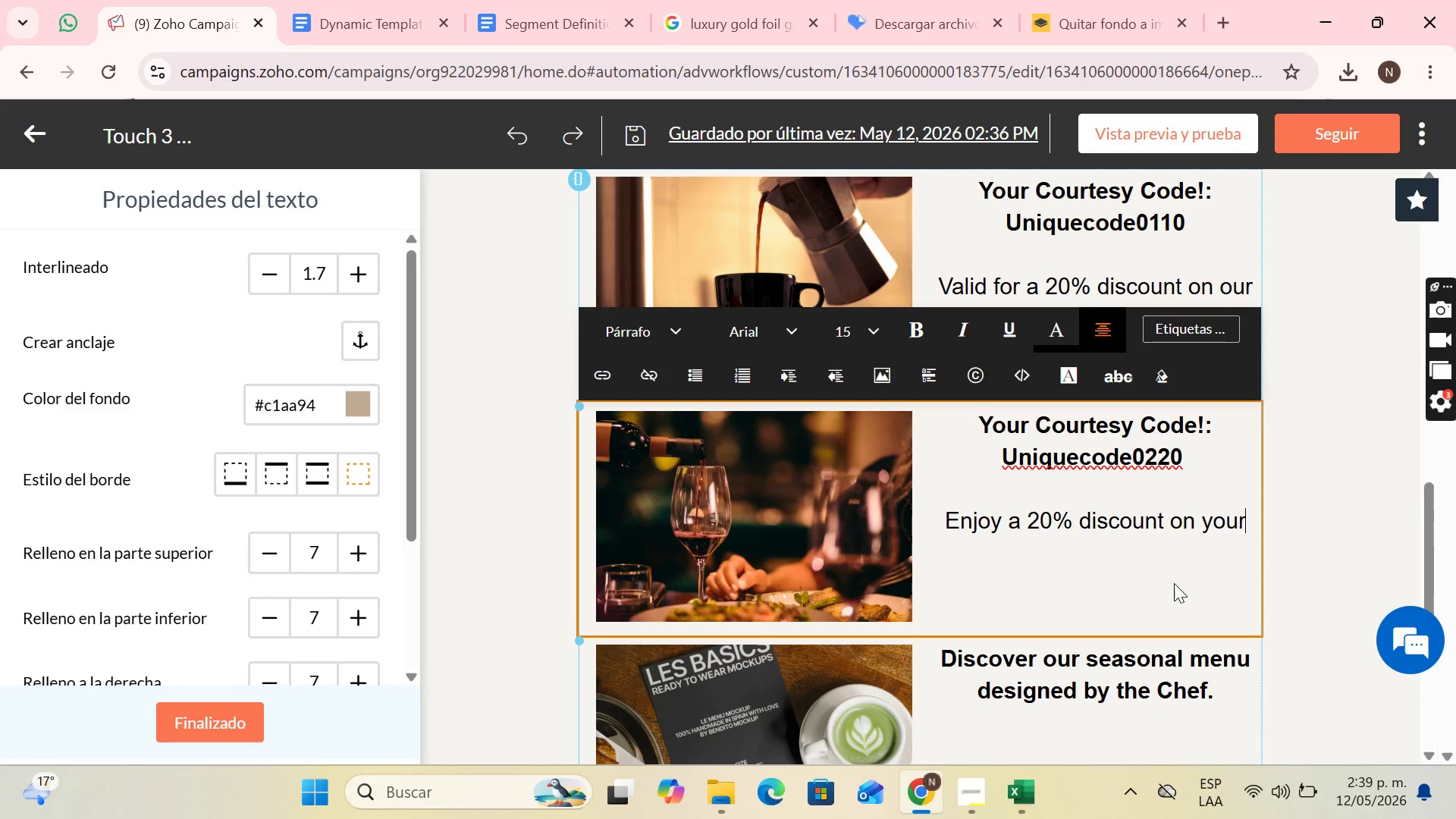 
type( premium selection dinner.)
 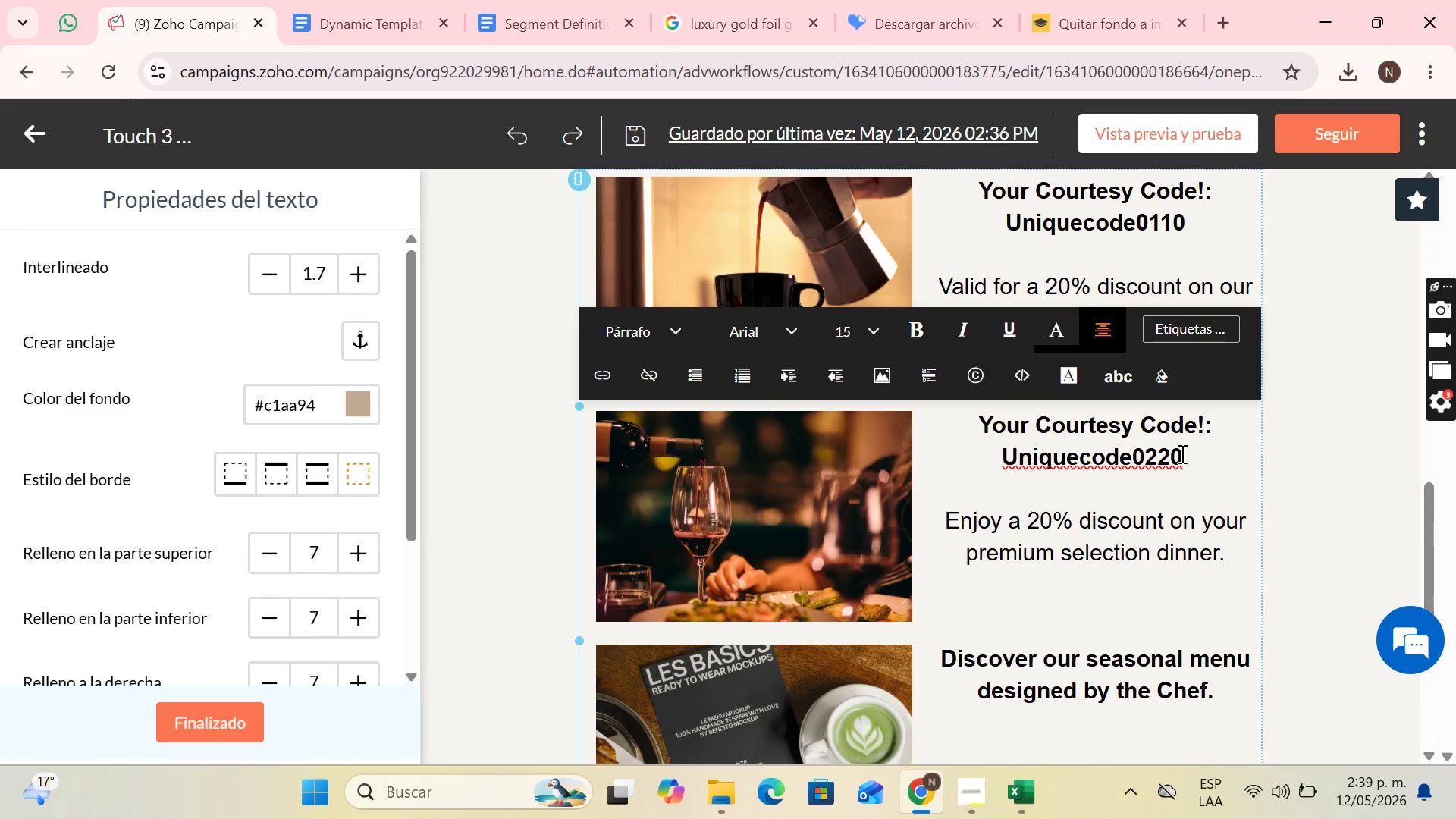 
left_click_drag(start_coordinate=[1181, 453], to_coordinate=[971, 426])
 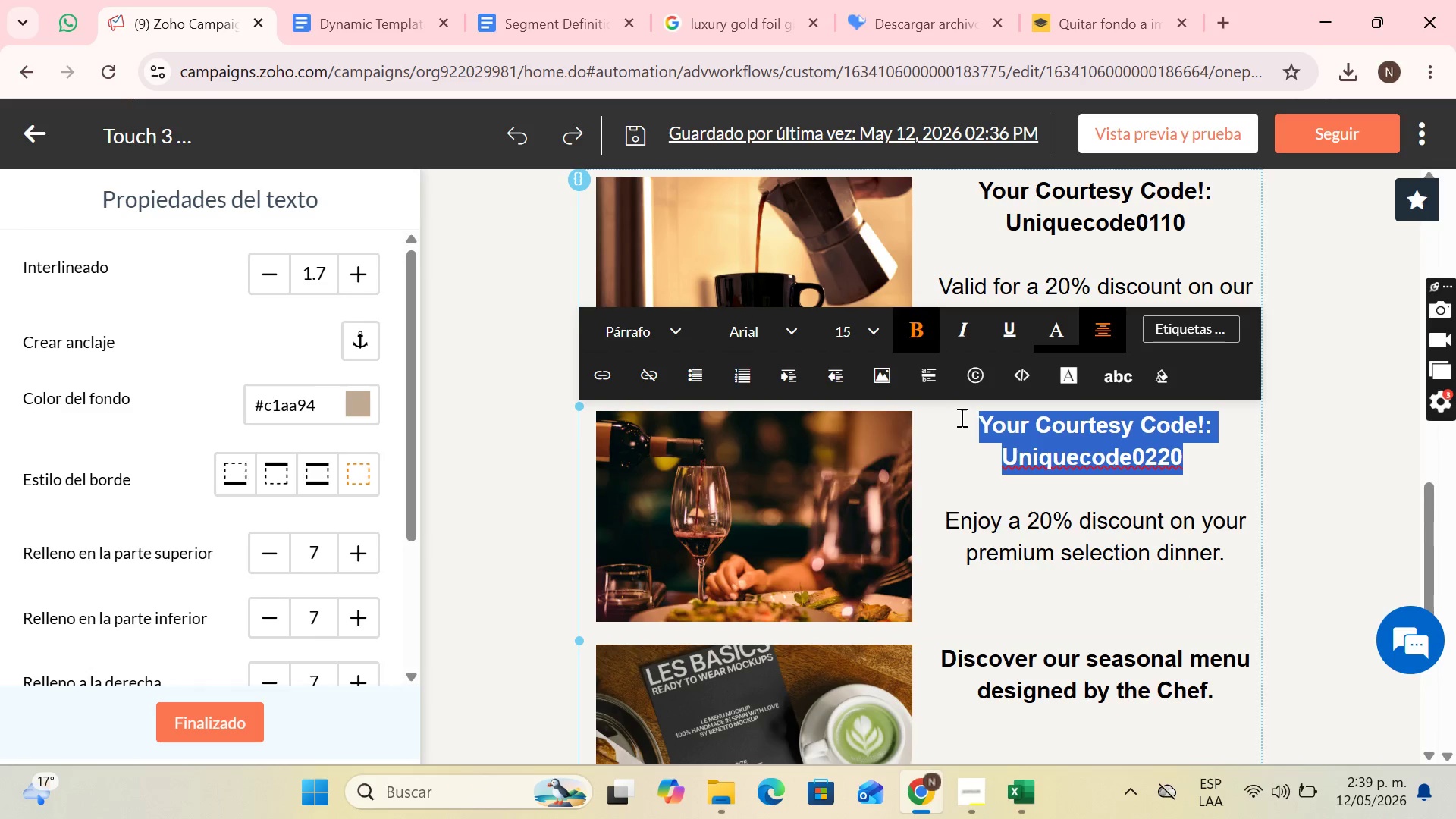 
key(Control+C)
 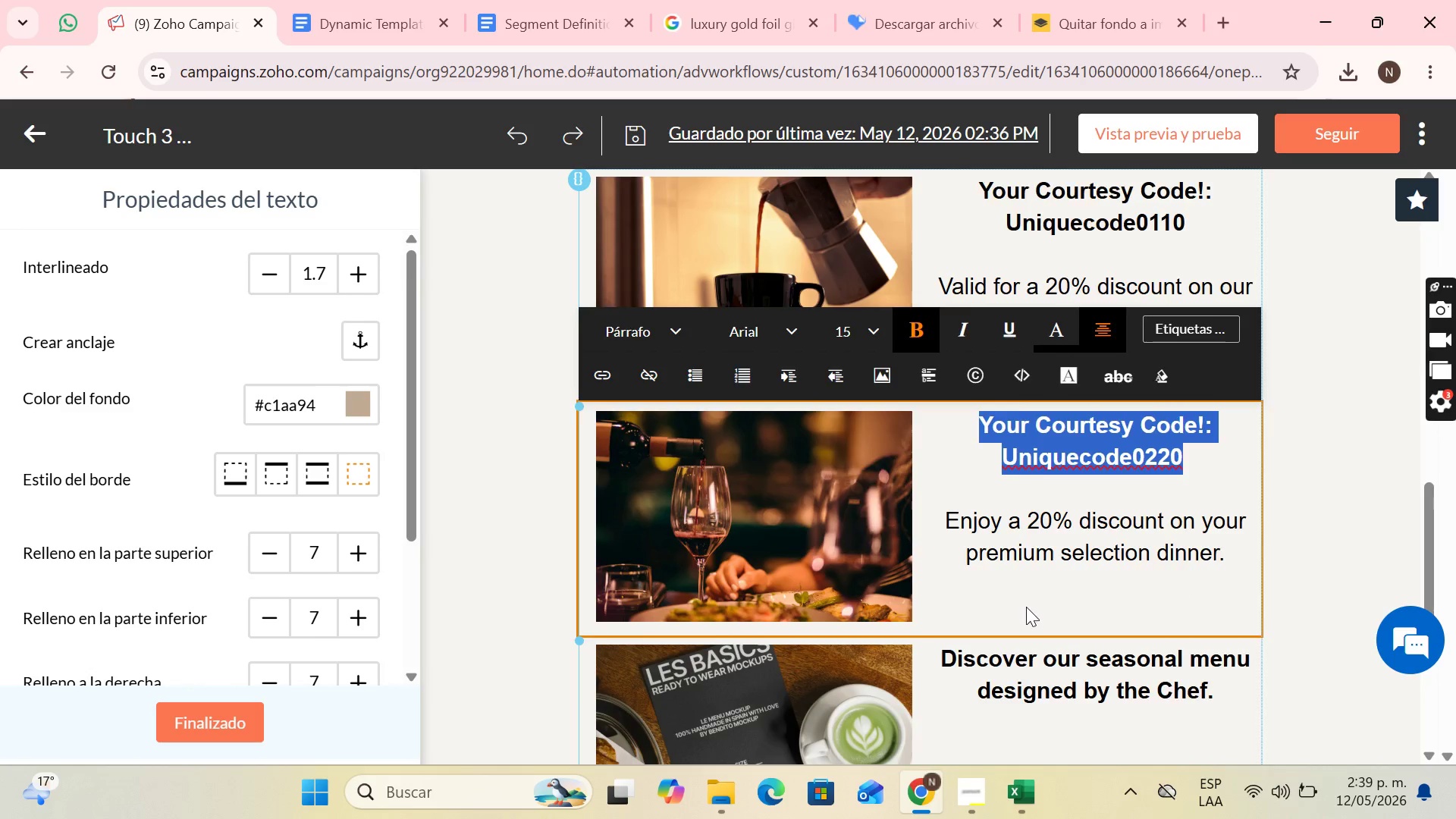 
scroll: coordinate [1025, 607], scroll_direction: down, amount: 1.0
 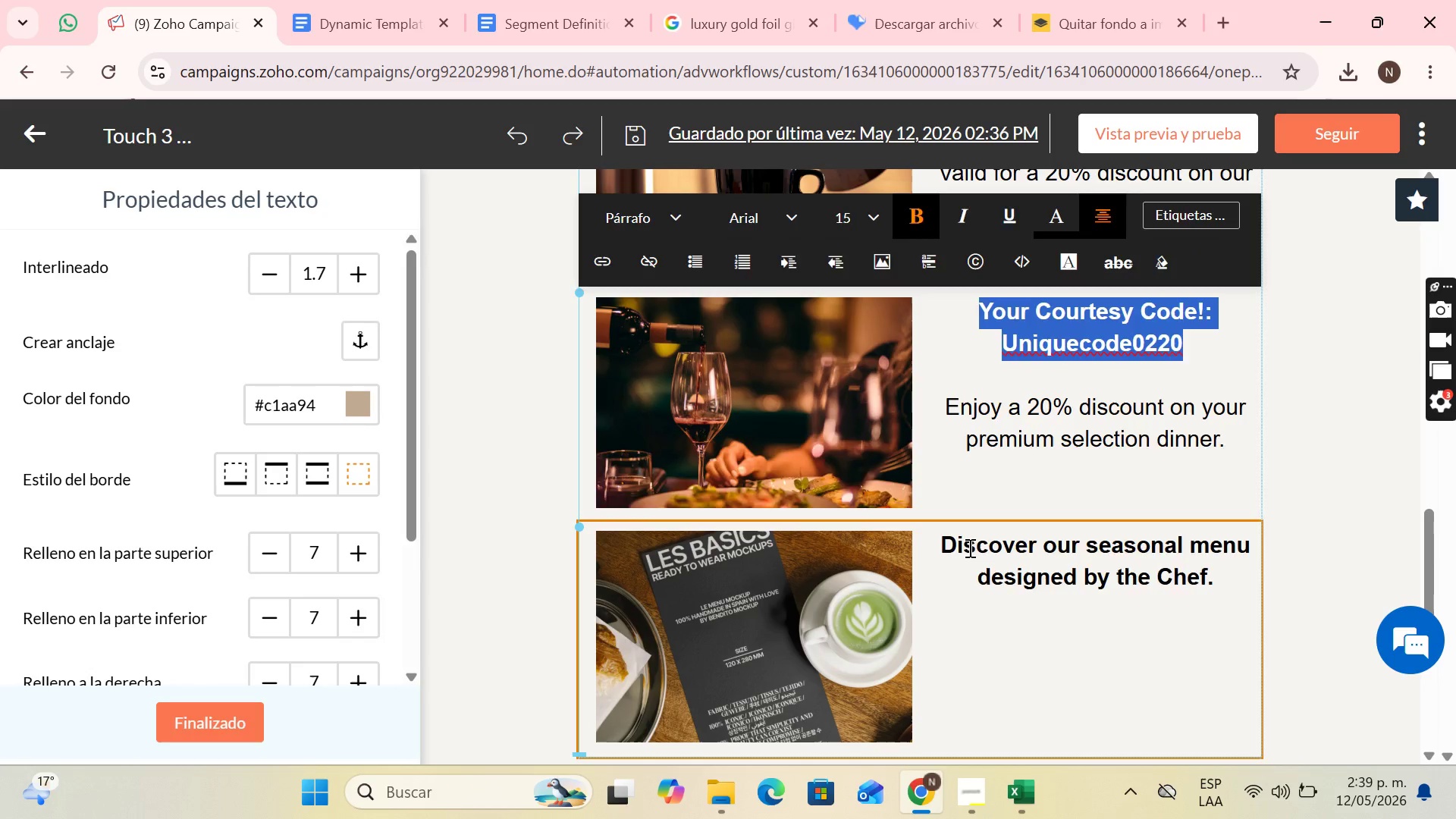 
left_click([968, 548])
 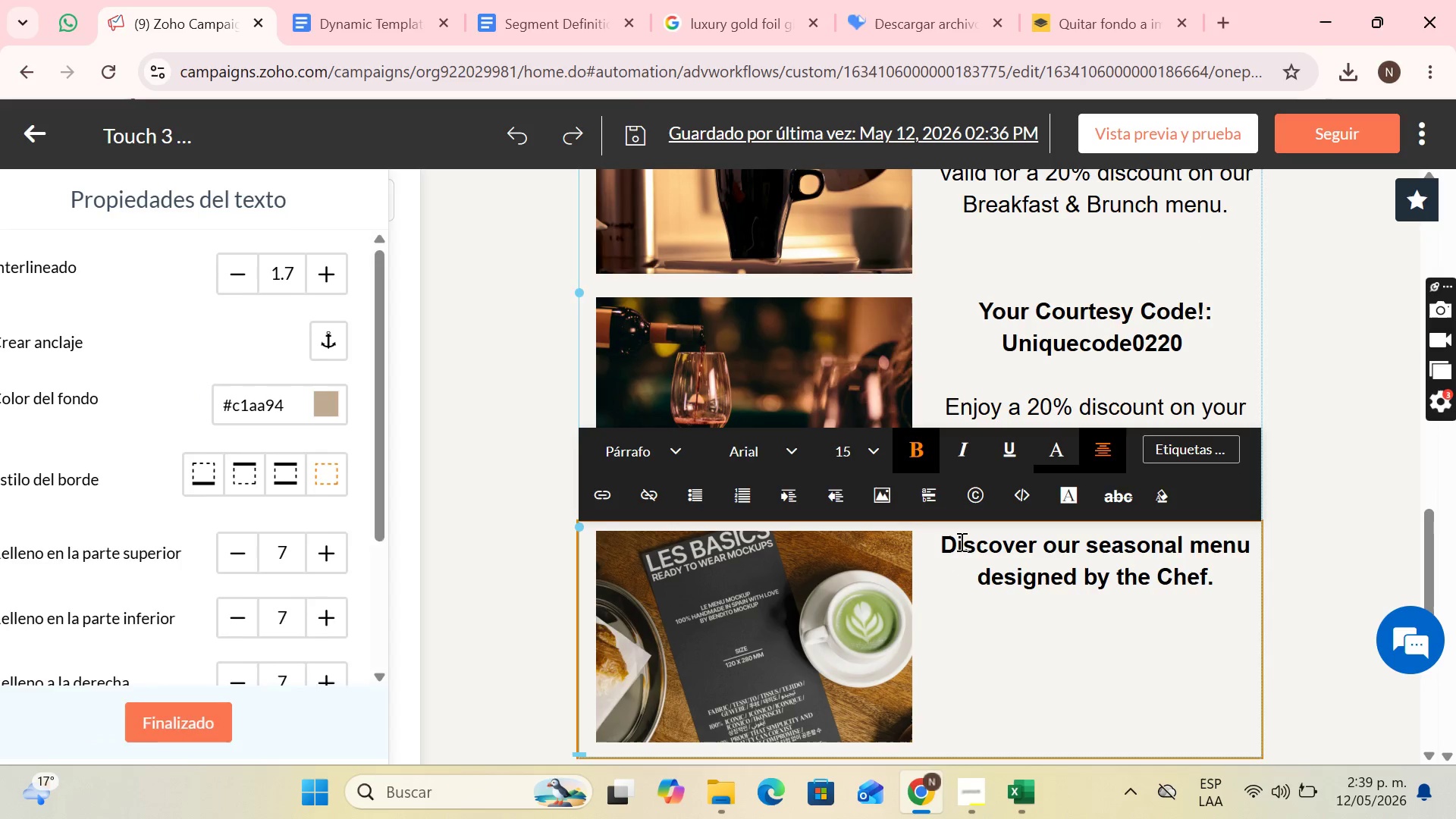 
left_click([960, 541])
 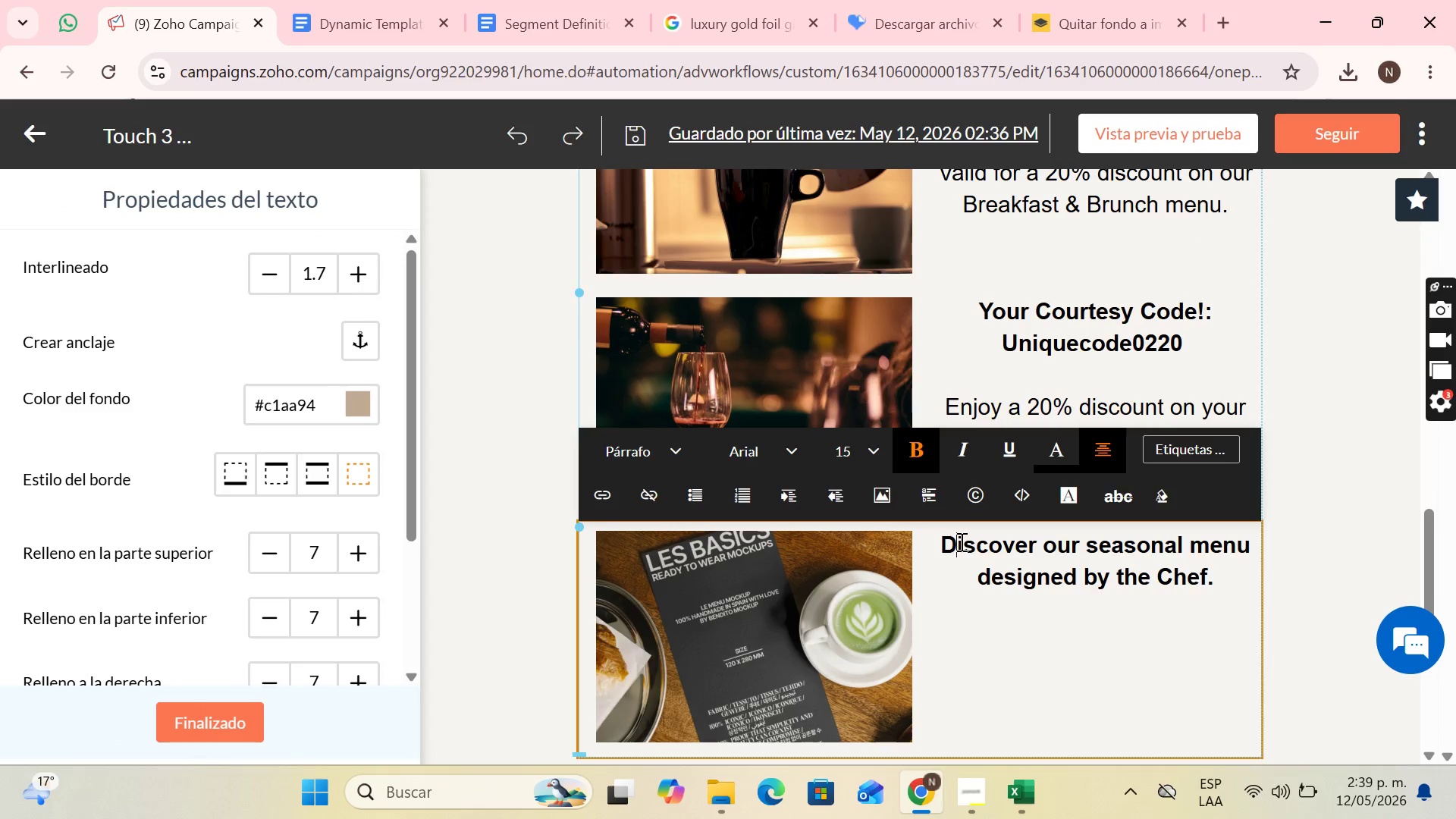 
key(Control+V)
 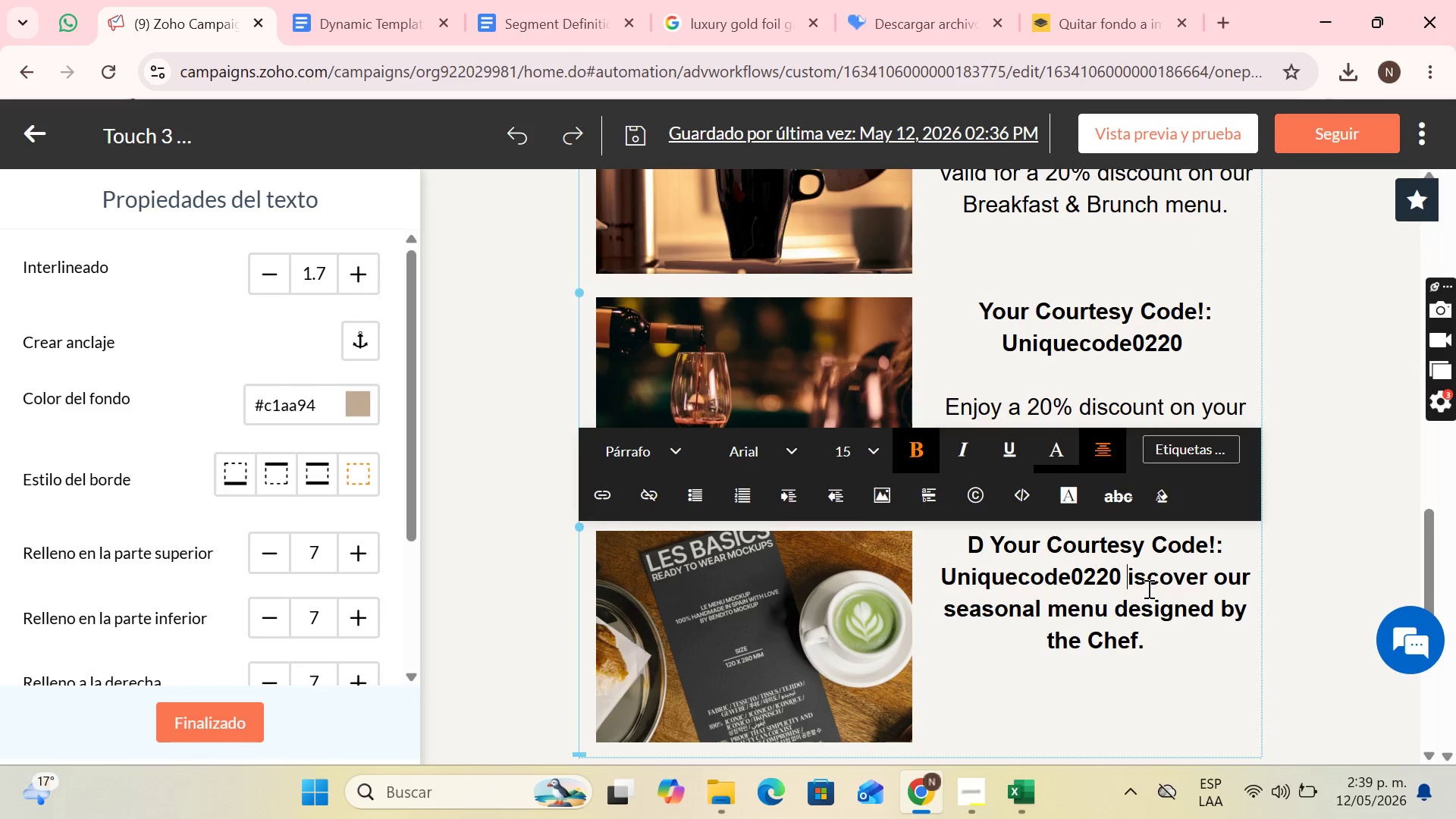 
key(Enter)
 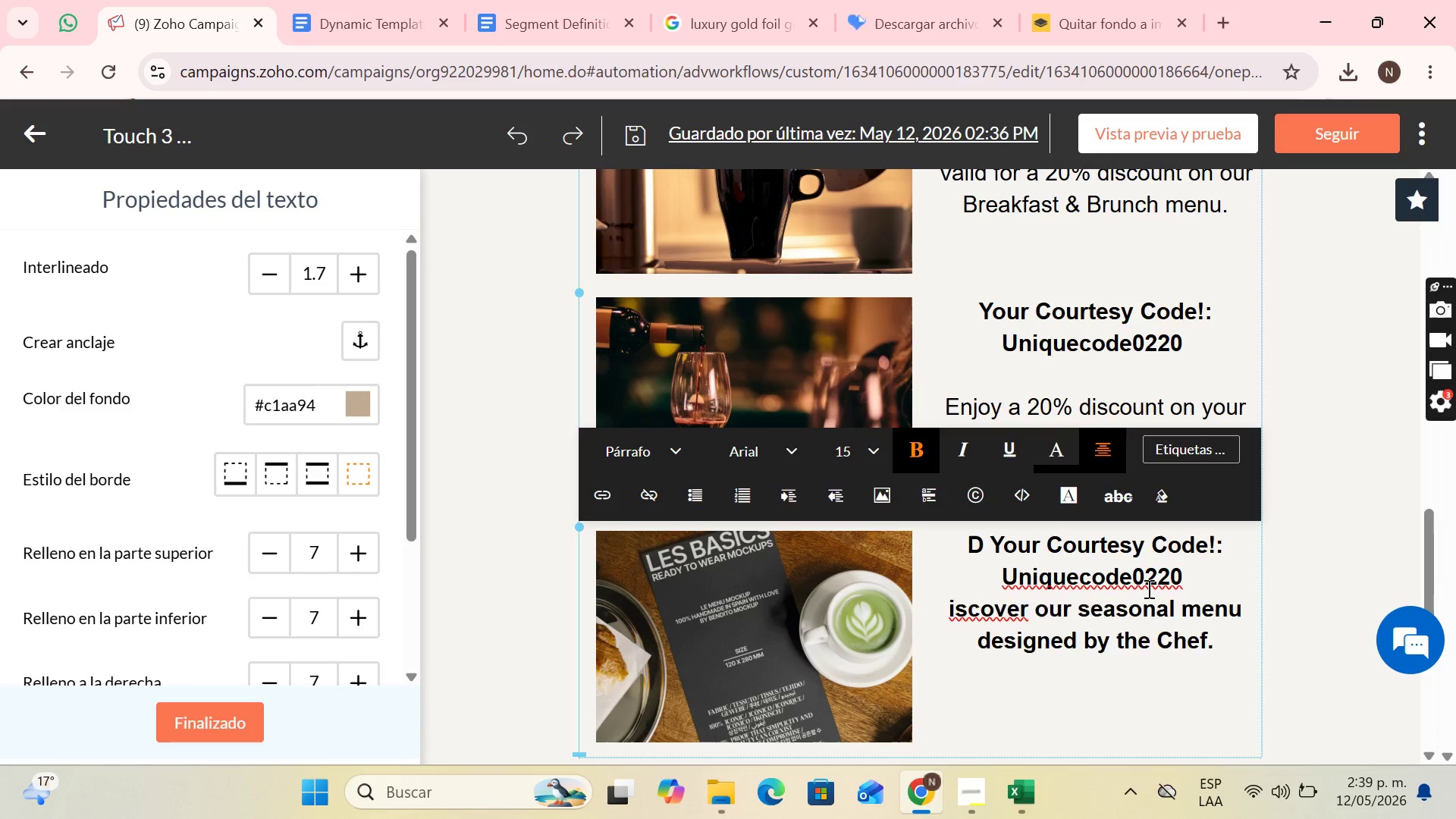 
key(Enter)
 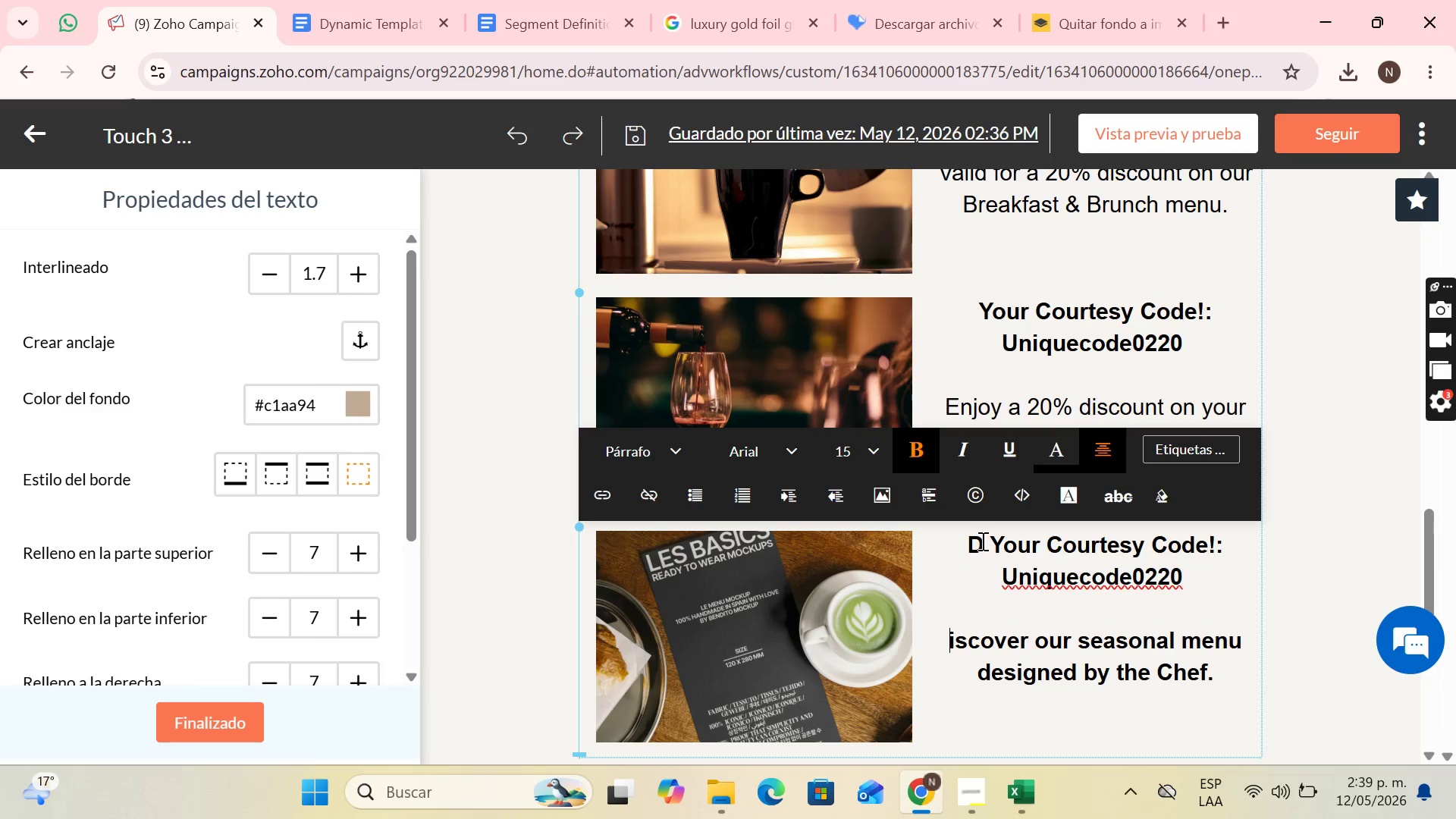 
left_click([994, 538])
 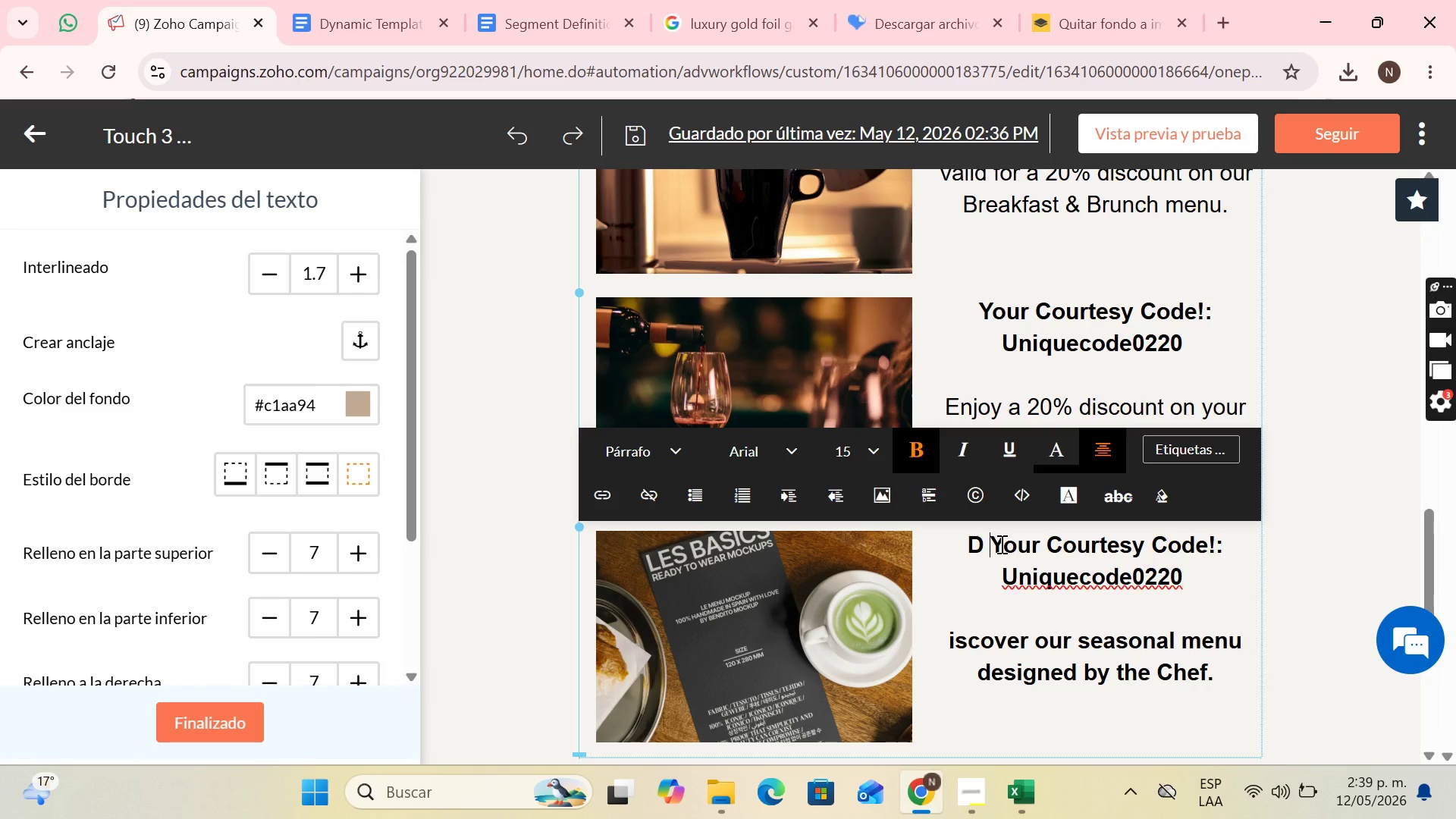 
key(Backspace)
 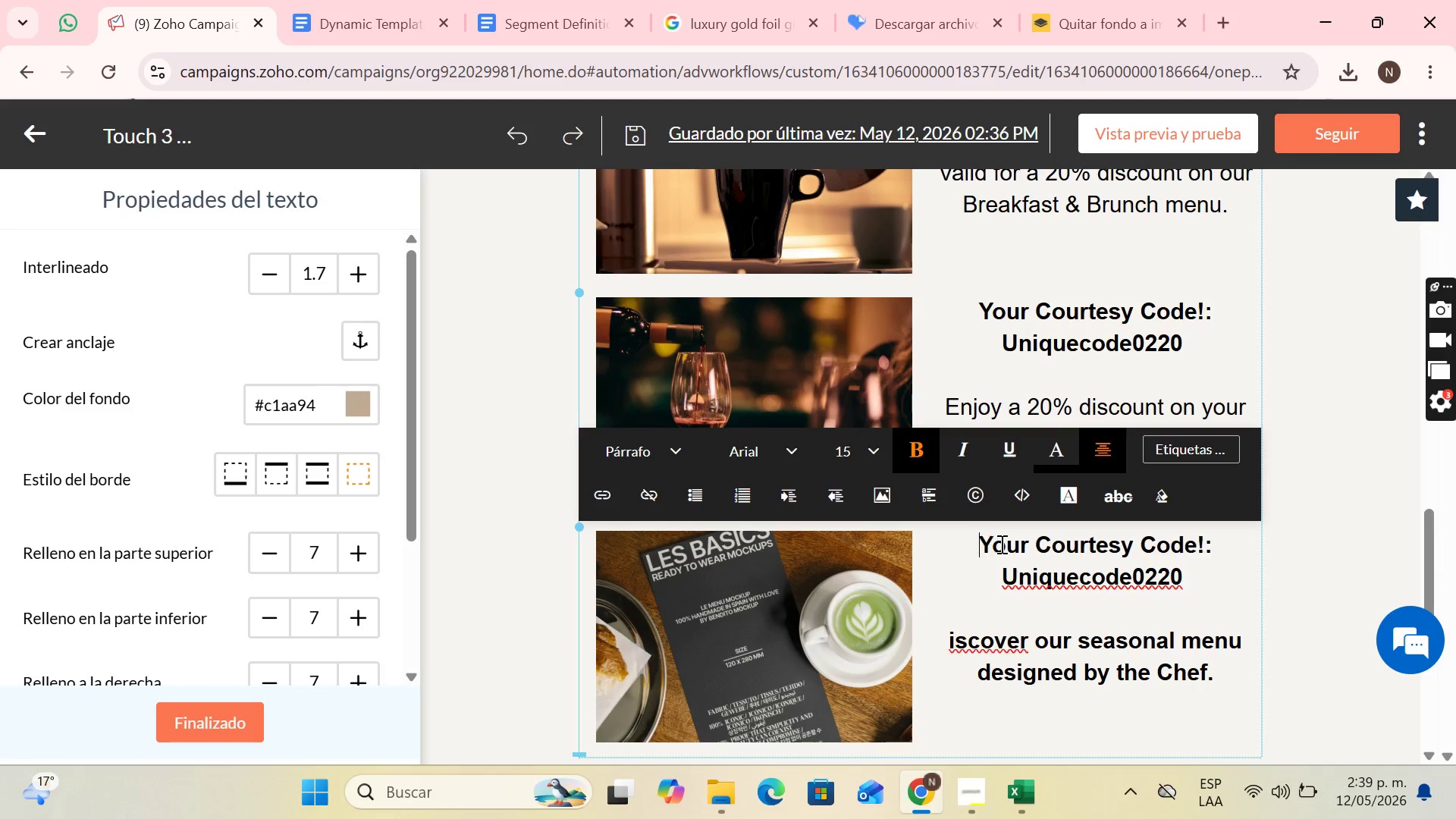 
key(Backspace)
 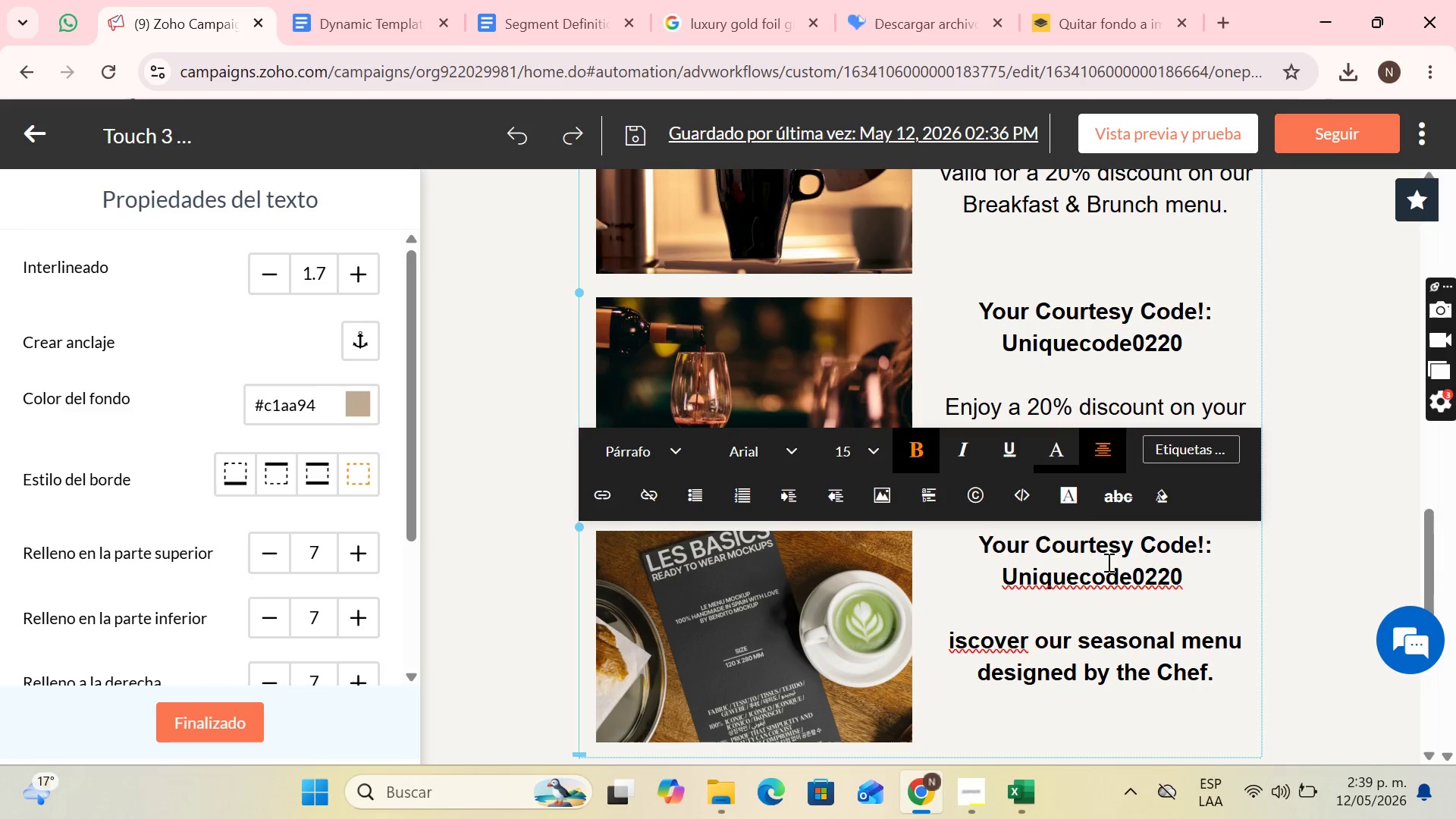 
scroll: coordinate [1076, 303], scroll_direction: up, amount: 2.0
 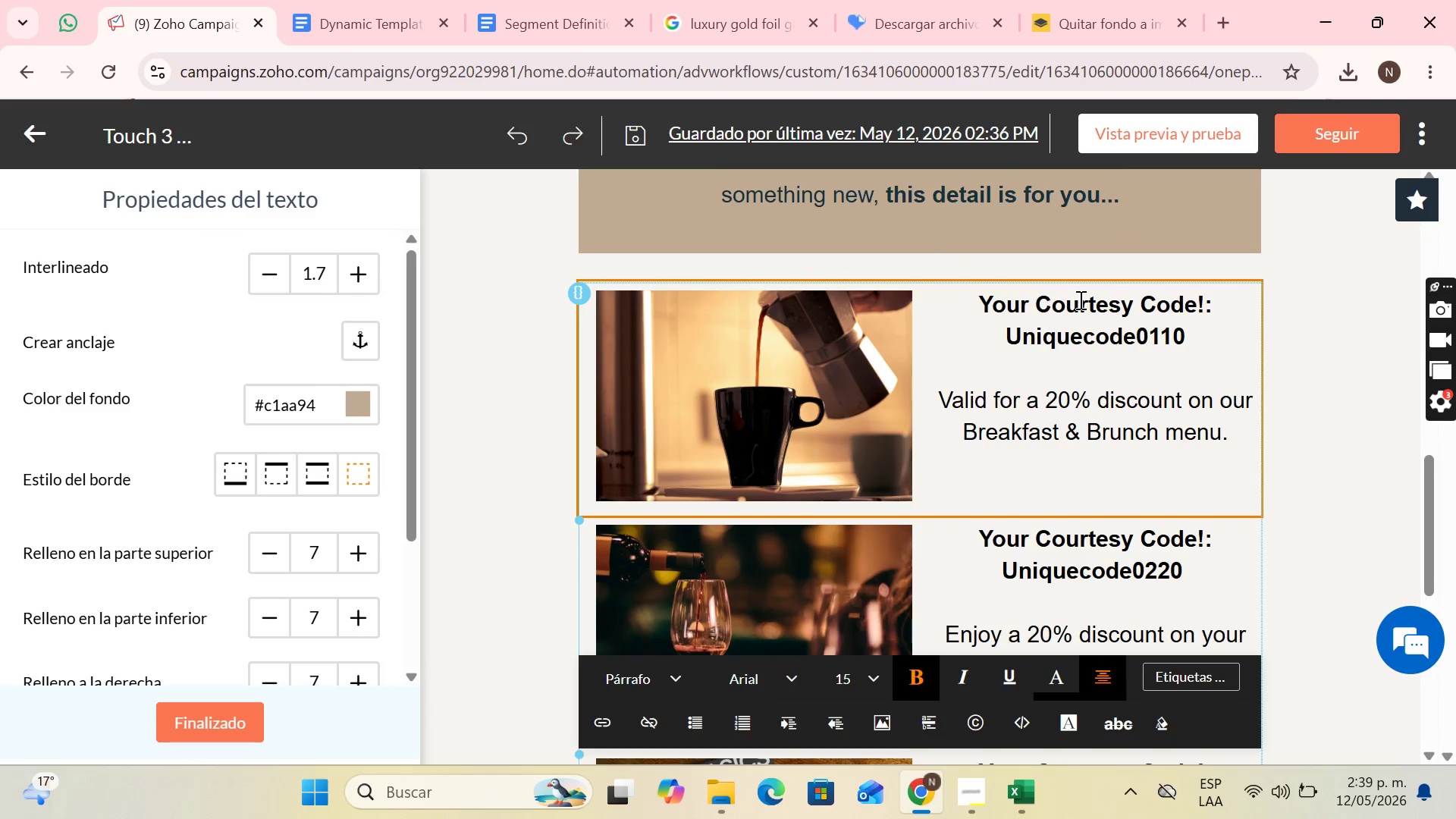 
scroll: coordinate [1137, 320], scroll_direction: down, amount: 4.0
 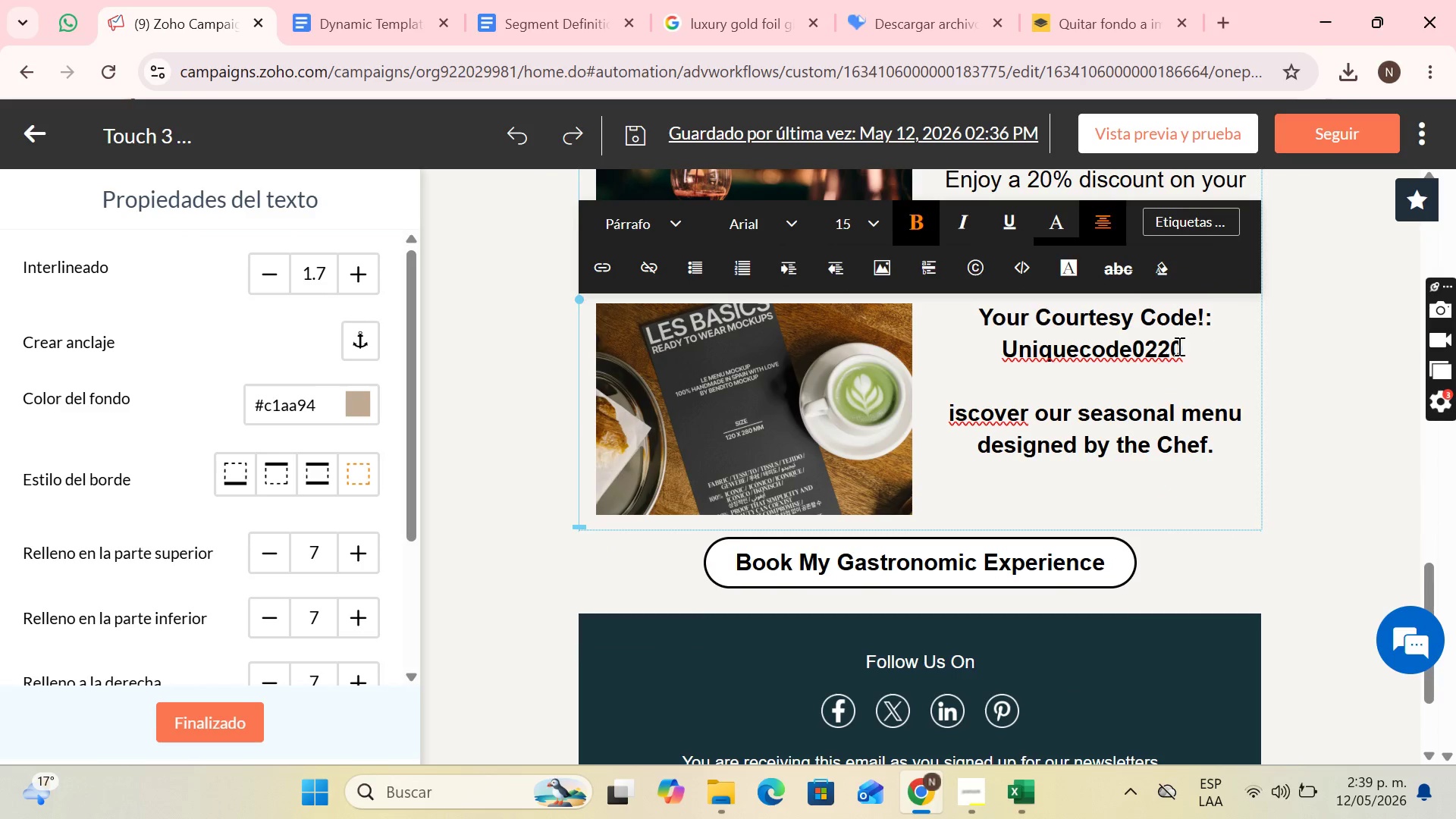 
left_click([1171, 342])
 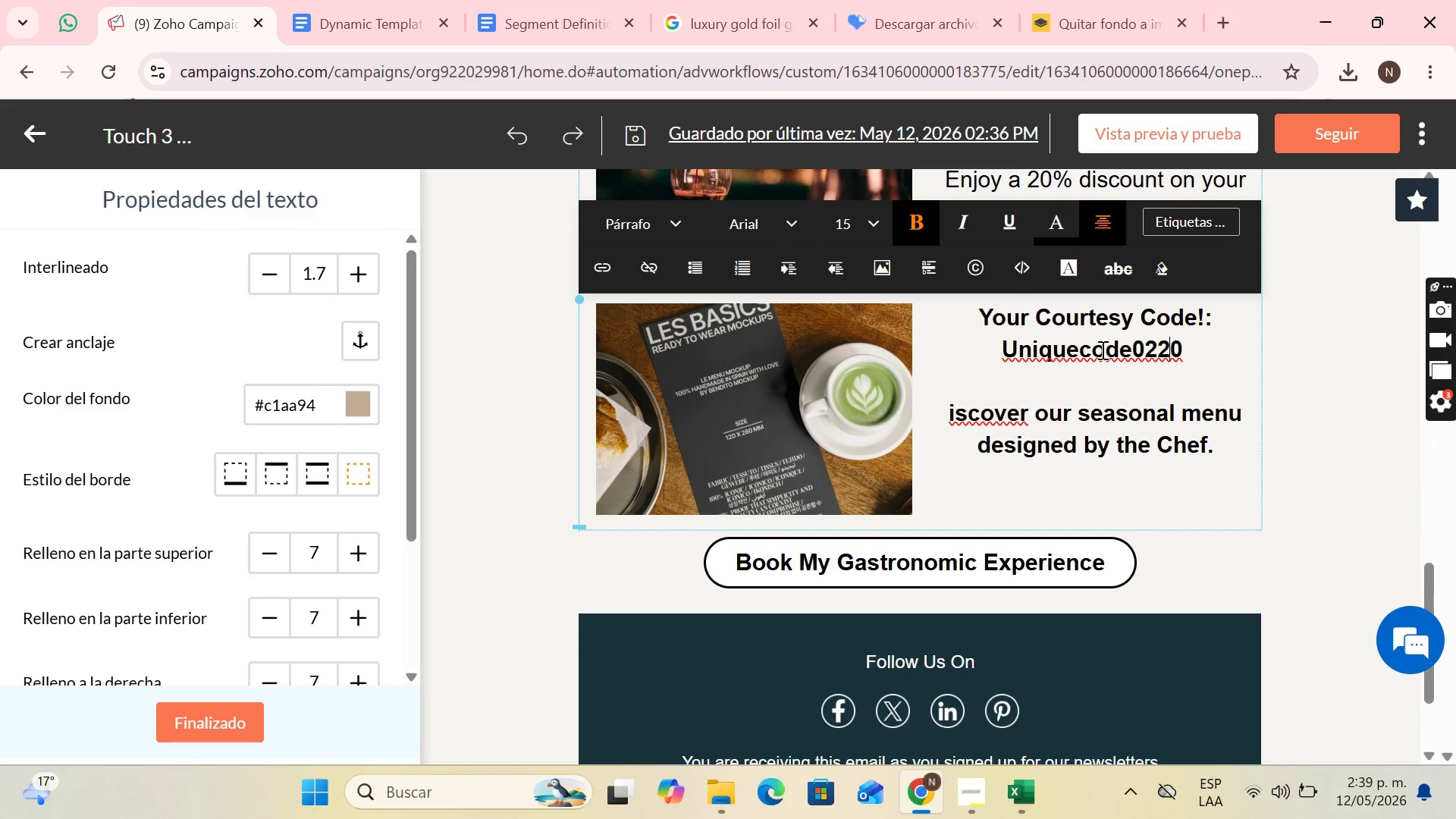 
key(Backspace)
key(Backspace)
type(33)
 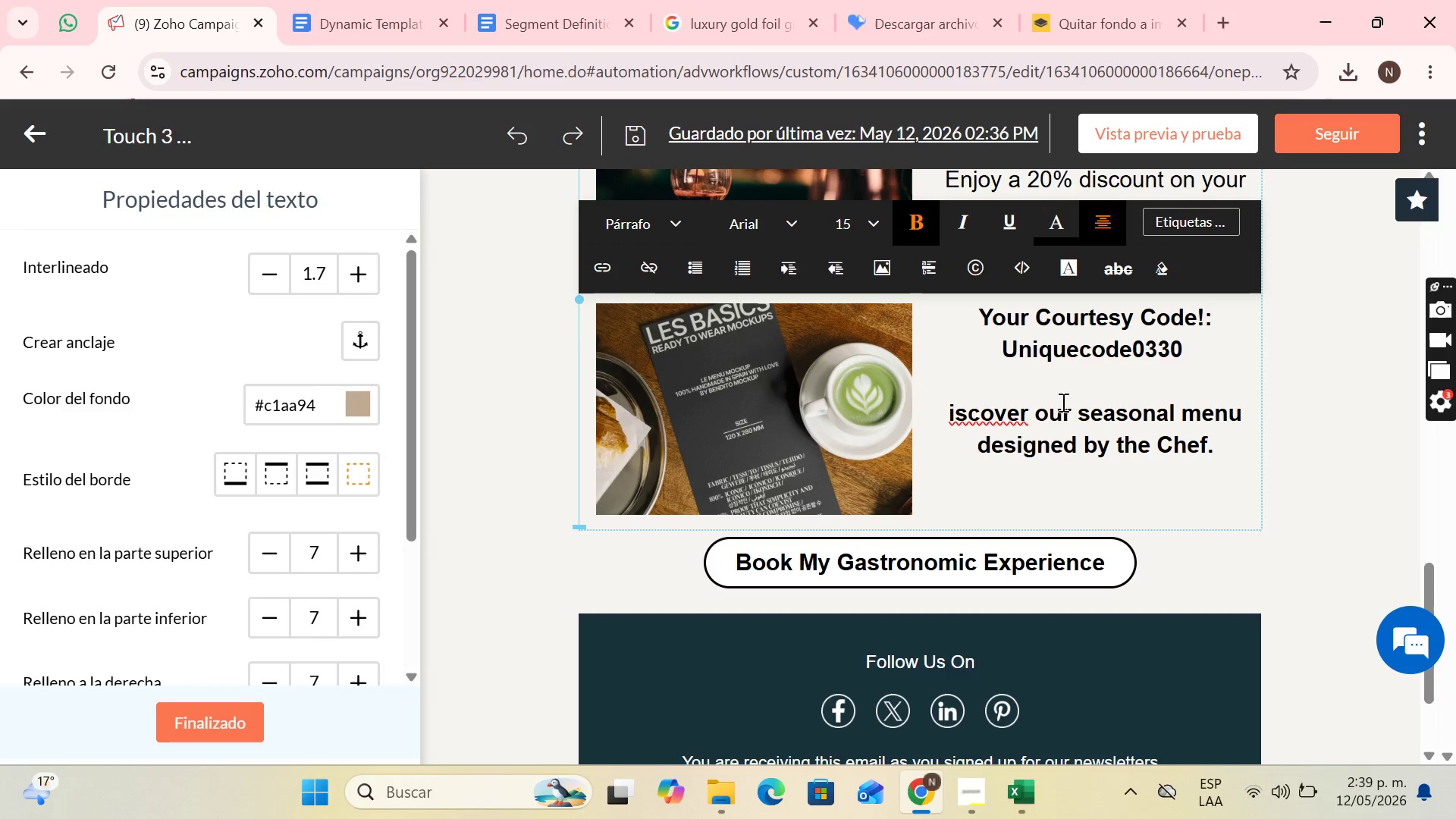 
left_click([1062, 407])
 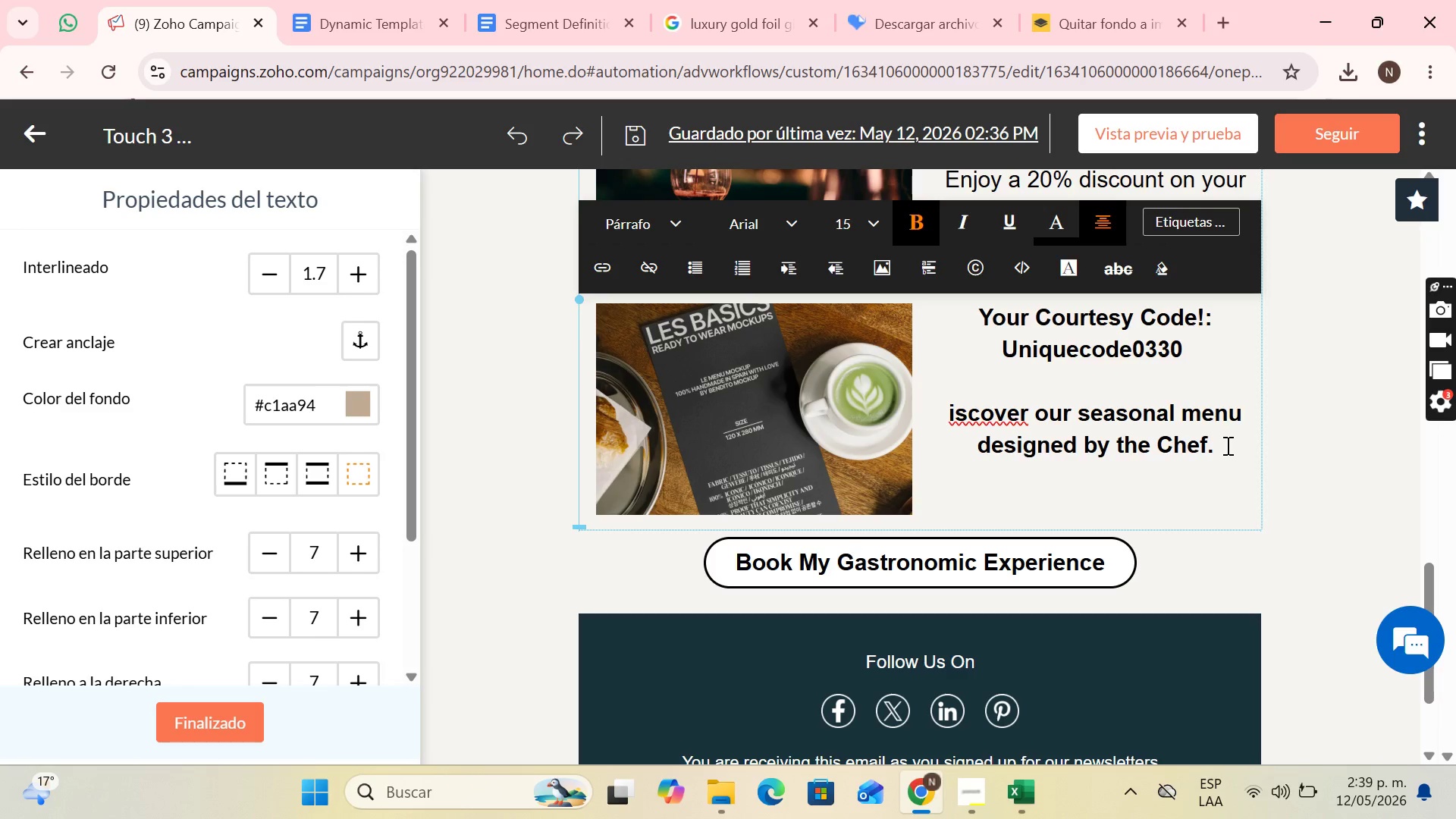 
left_click_drag(start_coordinate=[1225, 447], to_coordinate=[918, 410])
 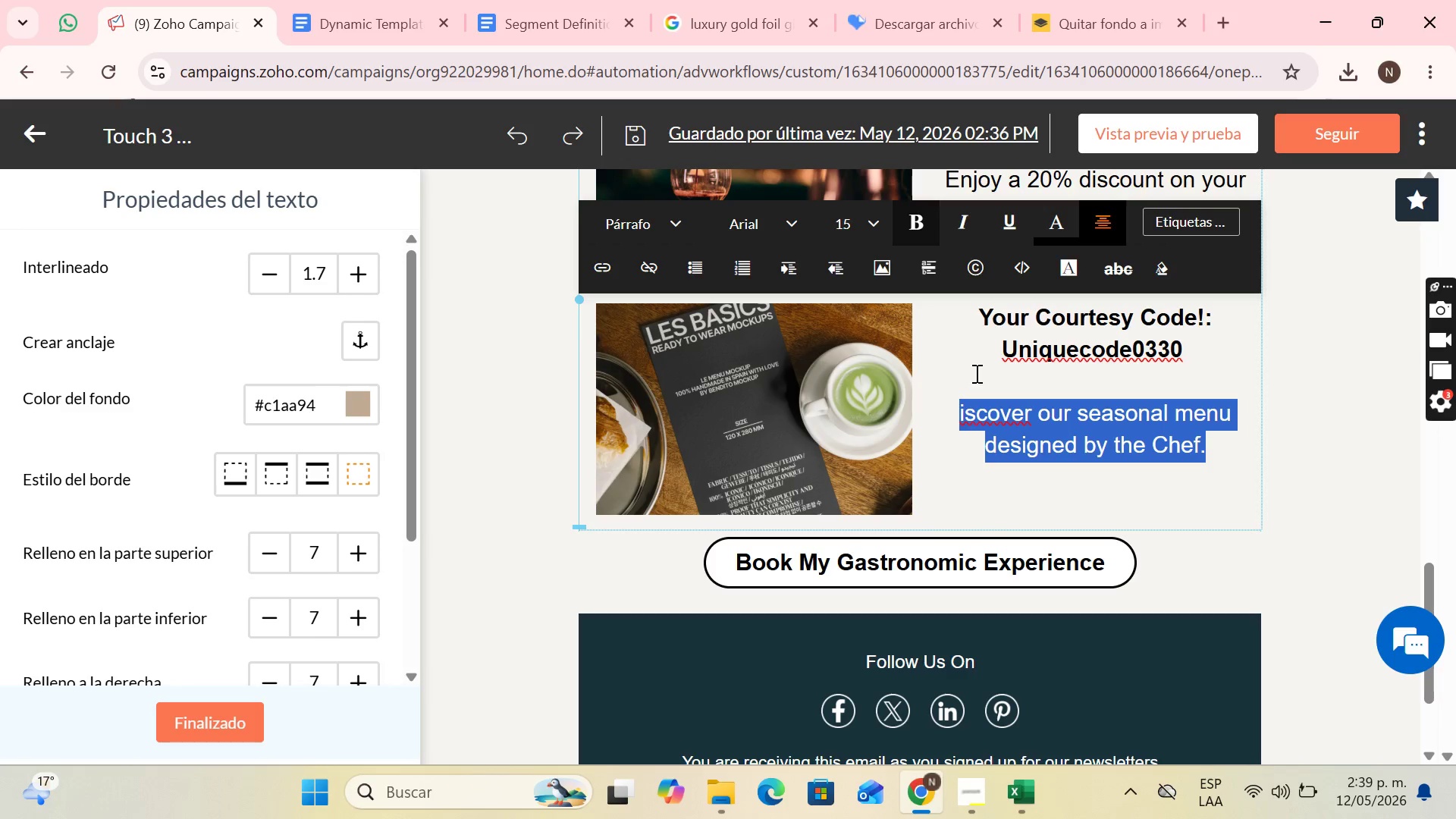 
double_click([985, 403])
 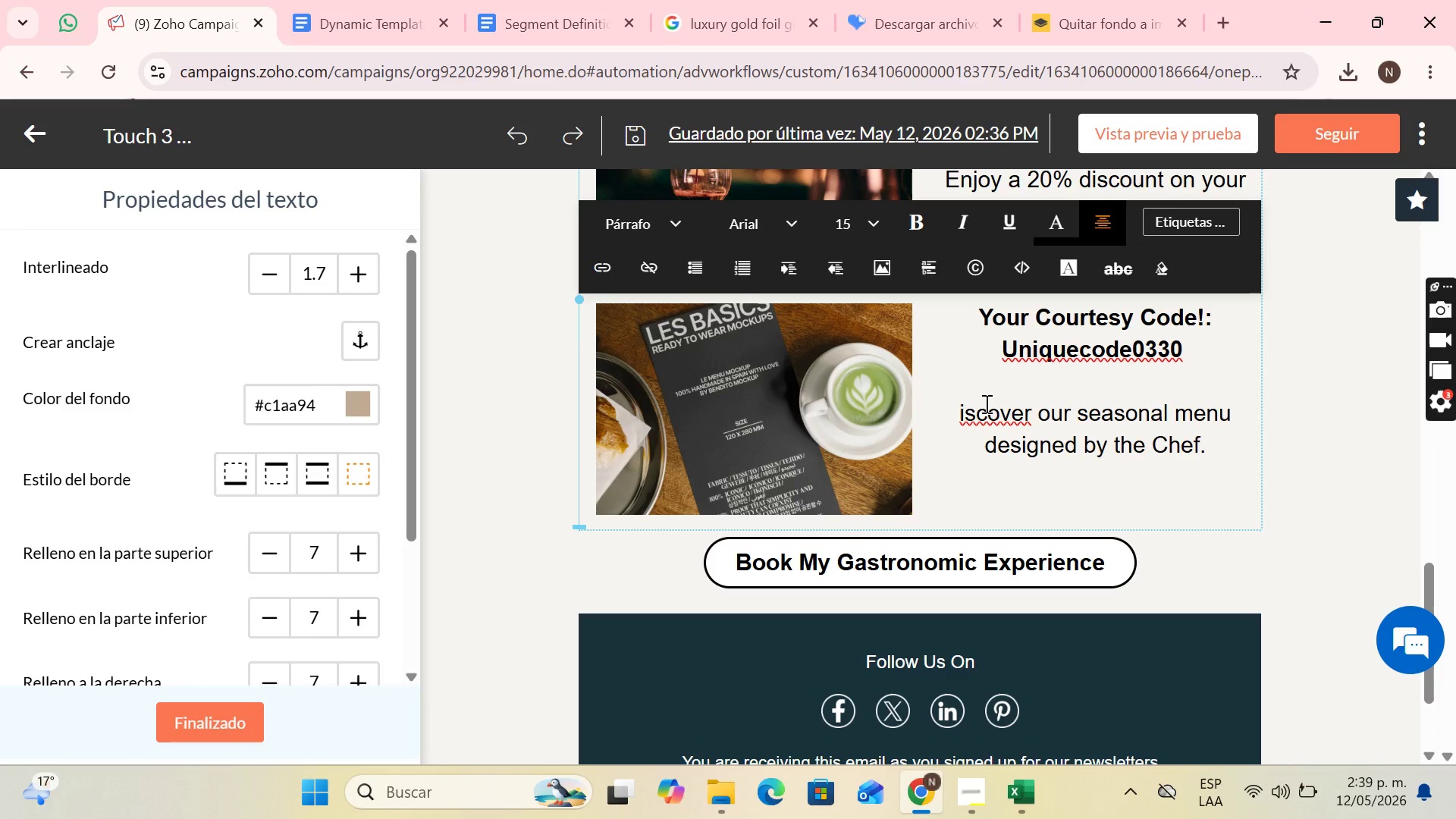 
wait(15.03)
 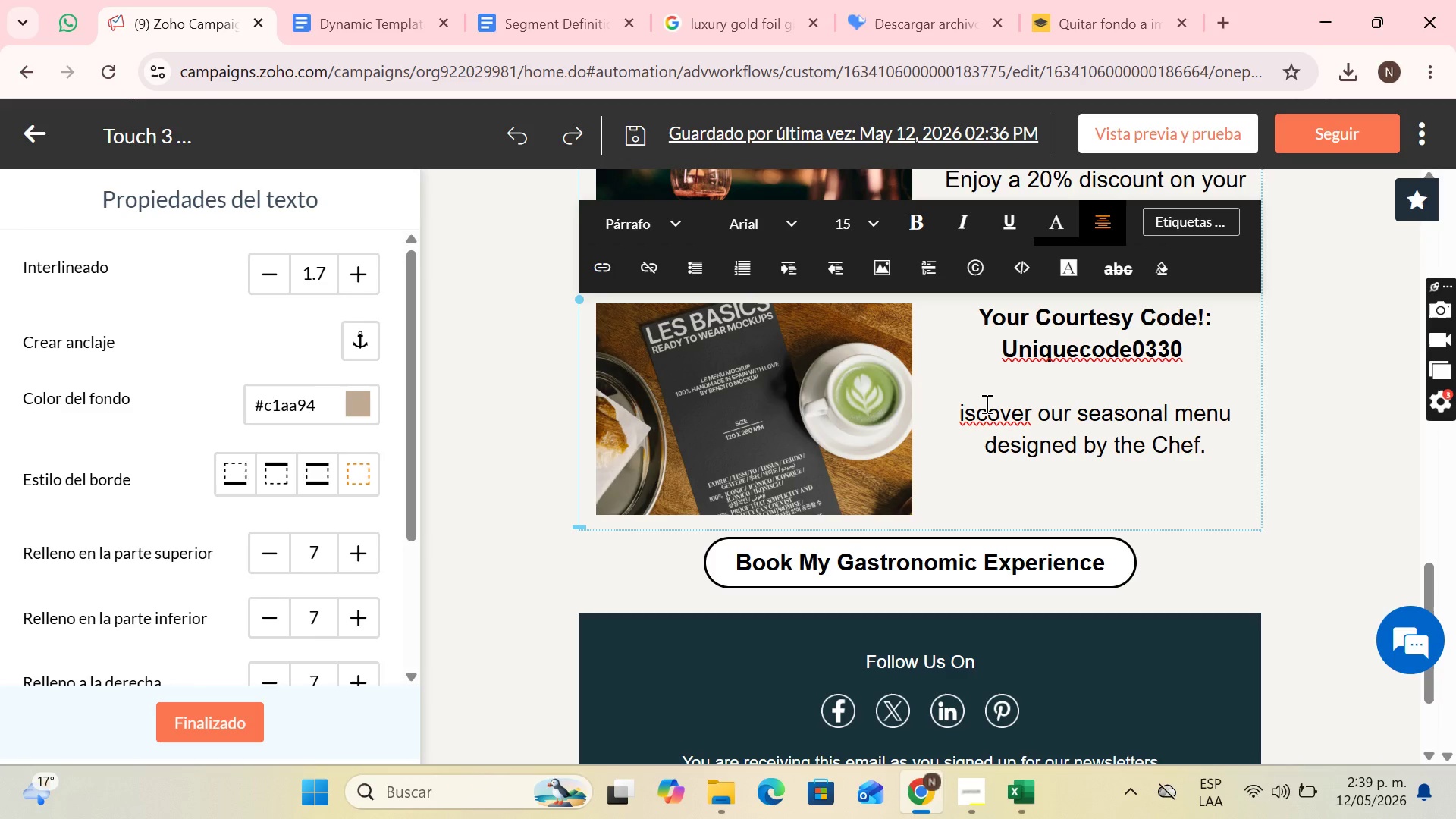 
left_click_drag(start_coordinate=[968, 414], to_coordinate=[1210, 438])
 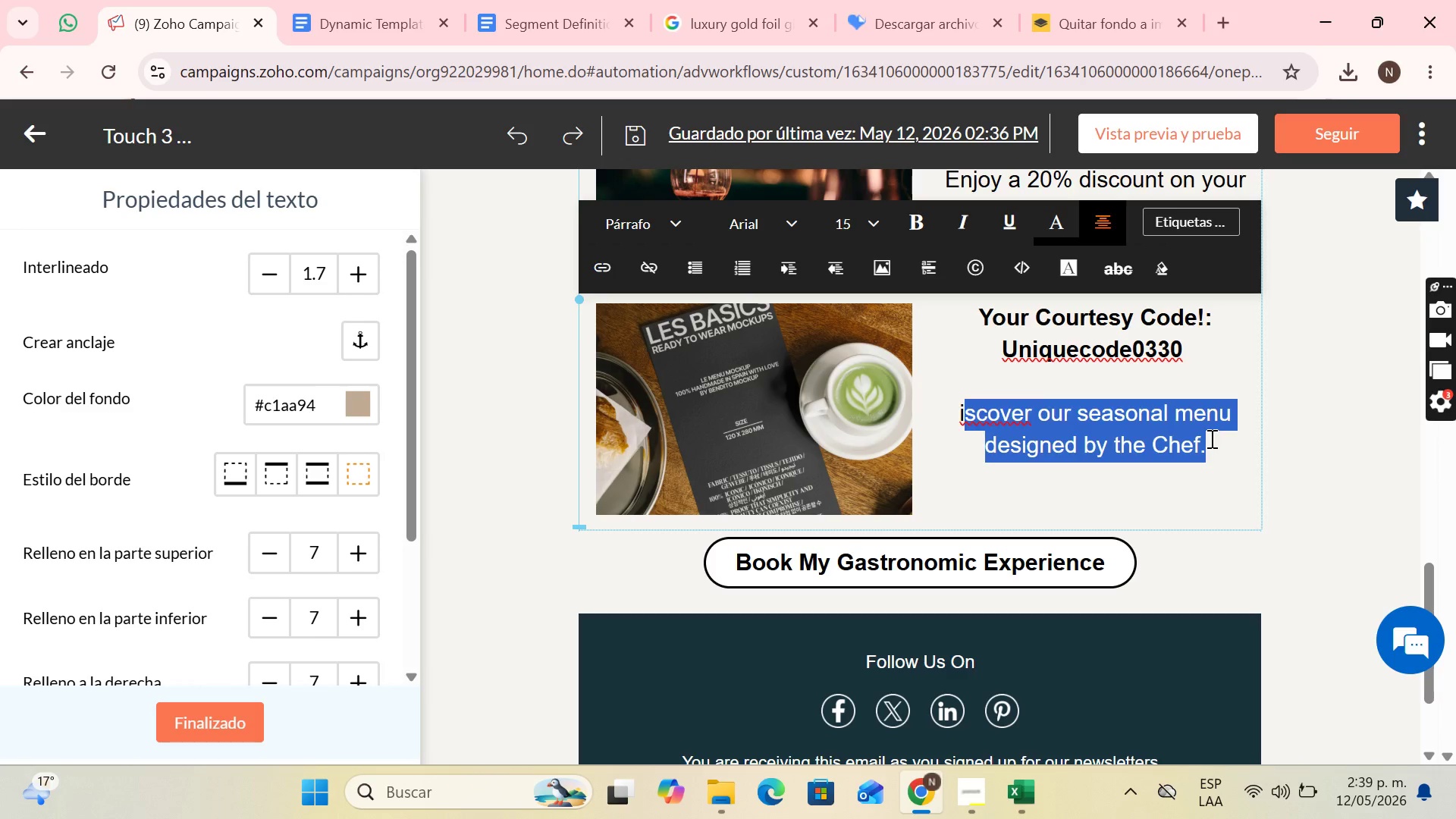 
key(Backspace)
type(Validfor [PageUp])
 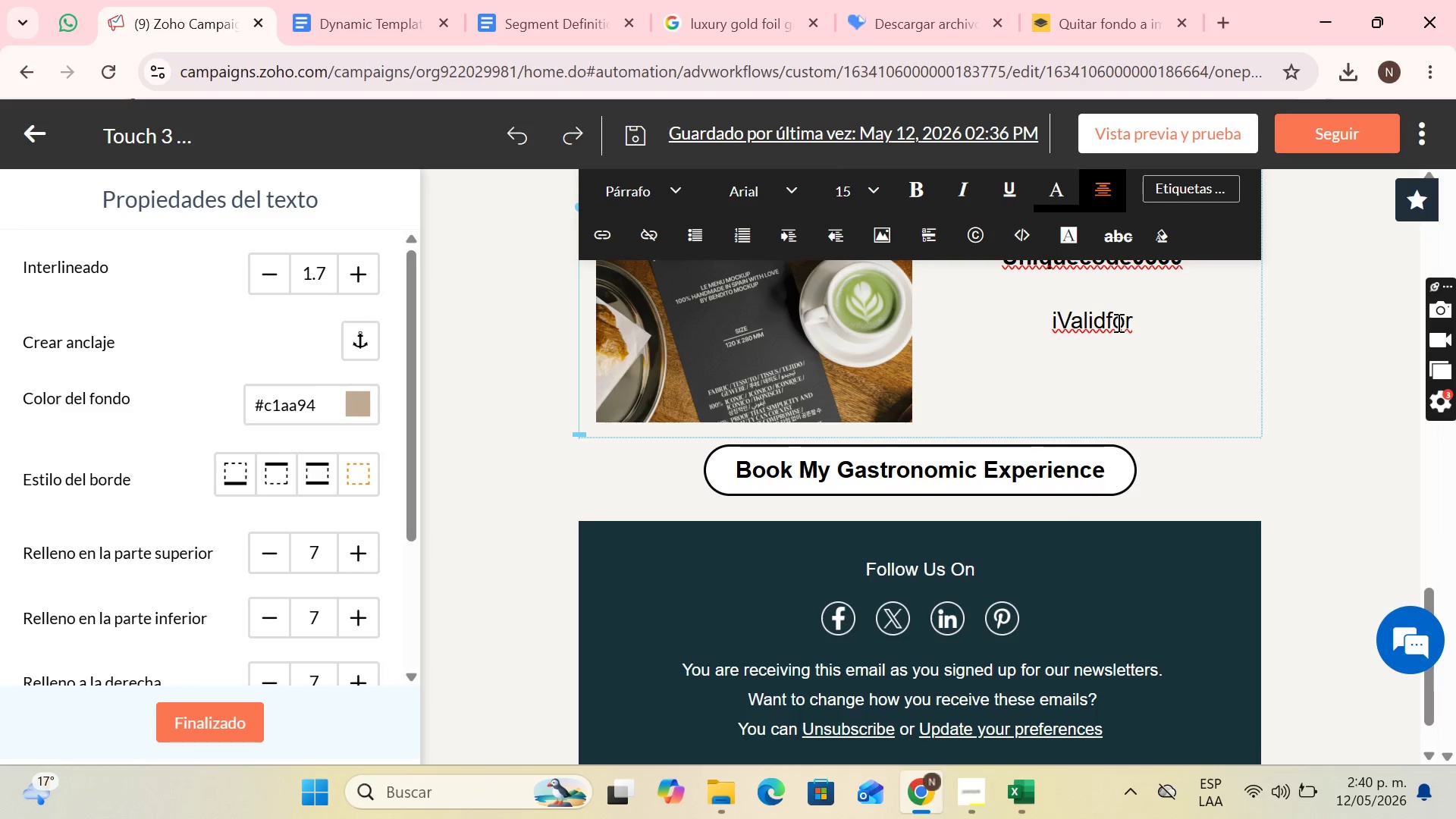 
left_click([1105, 318])
 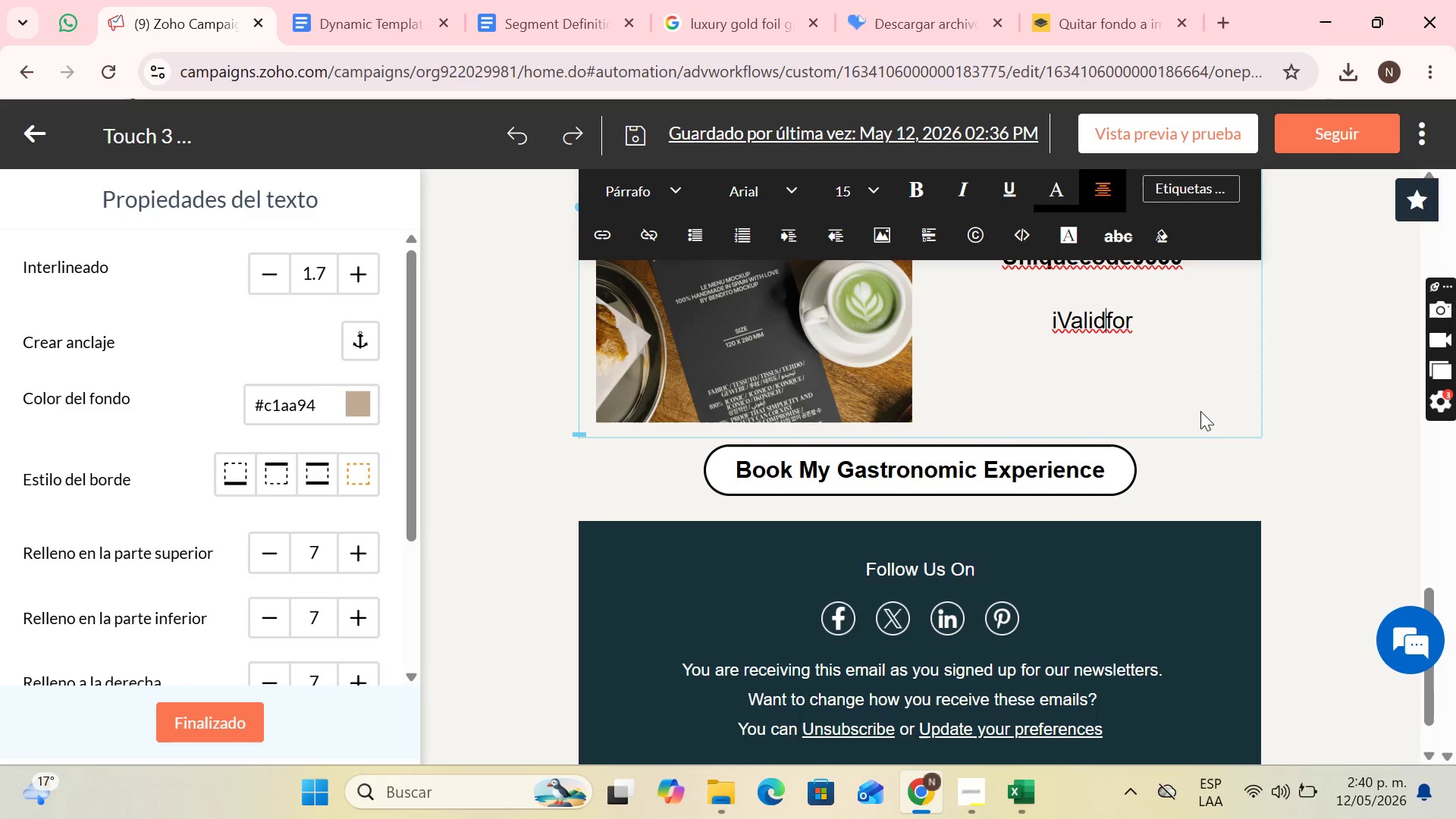 
key(Space)
 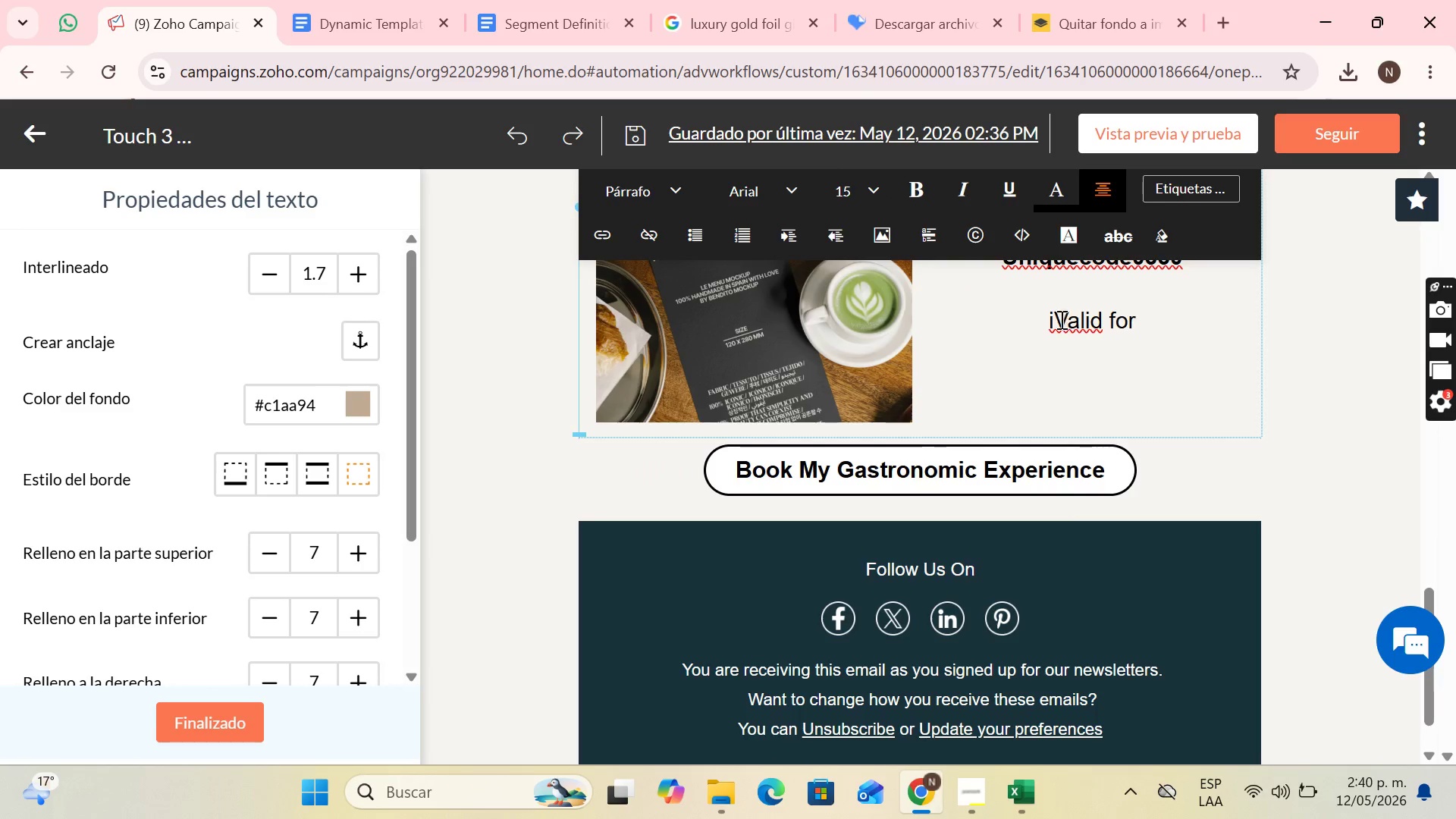 
left_click([1056, 317])
 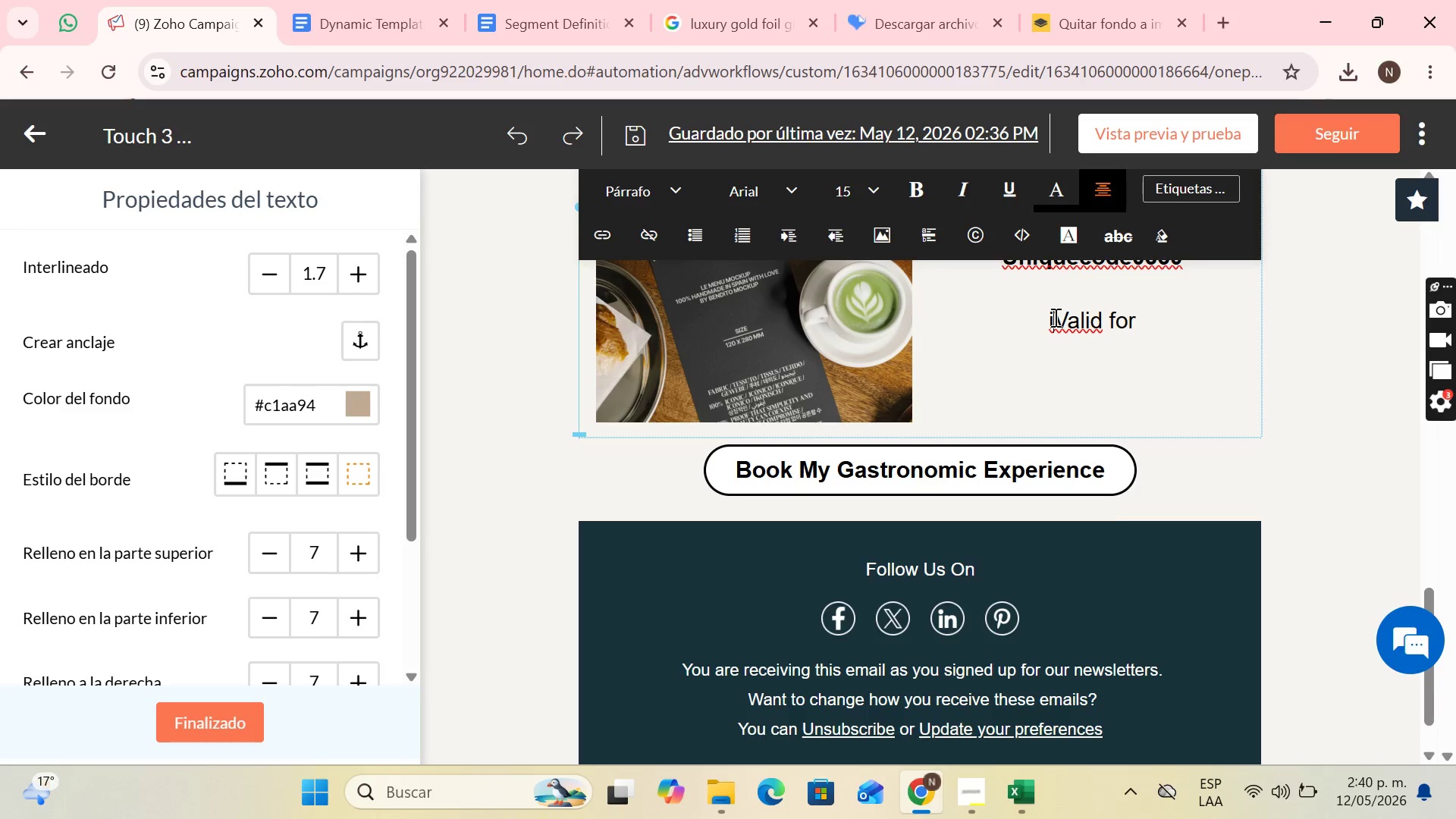 
key(Backspace)
 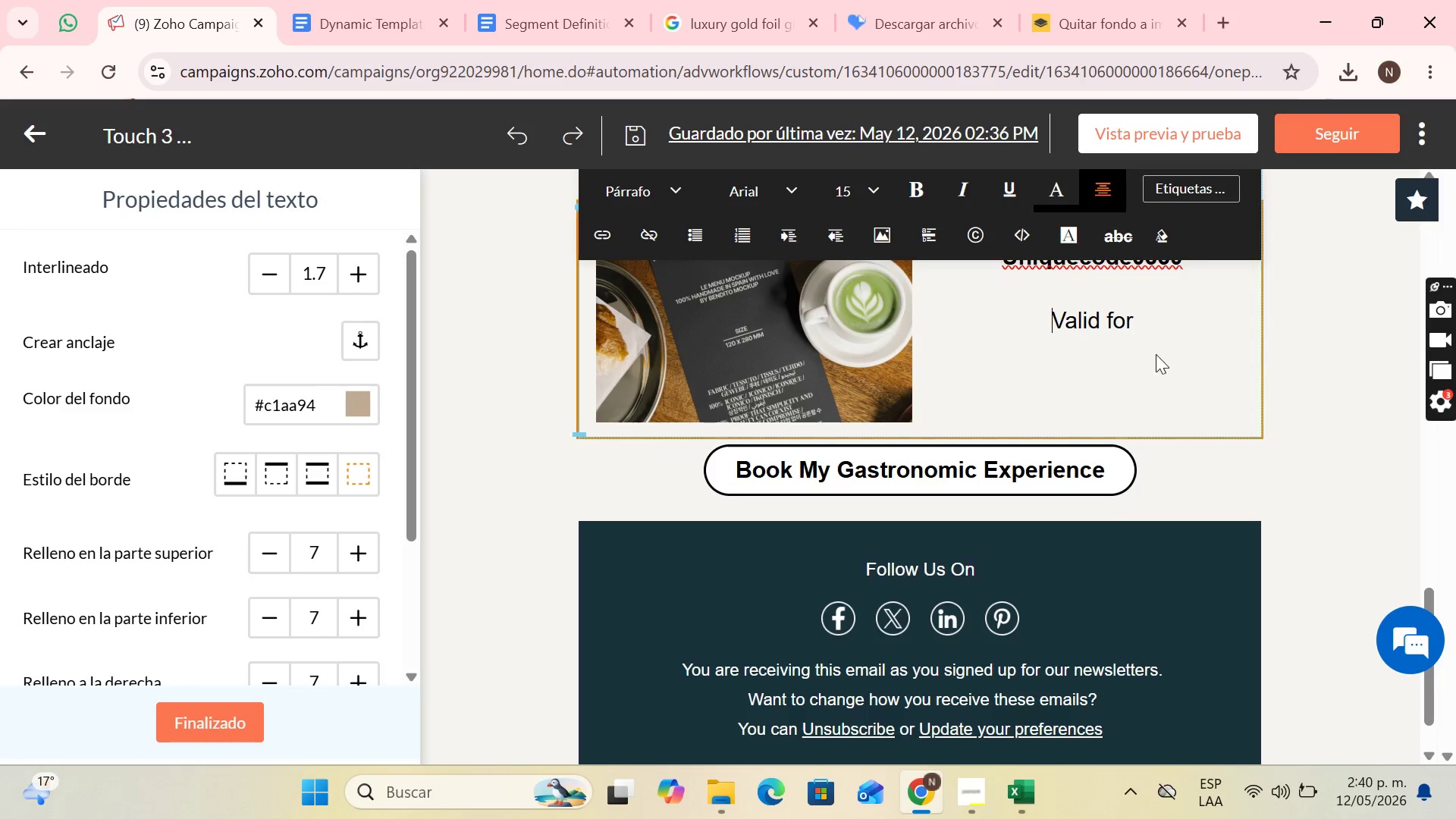 
left_click([1154, 320])
 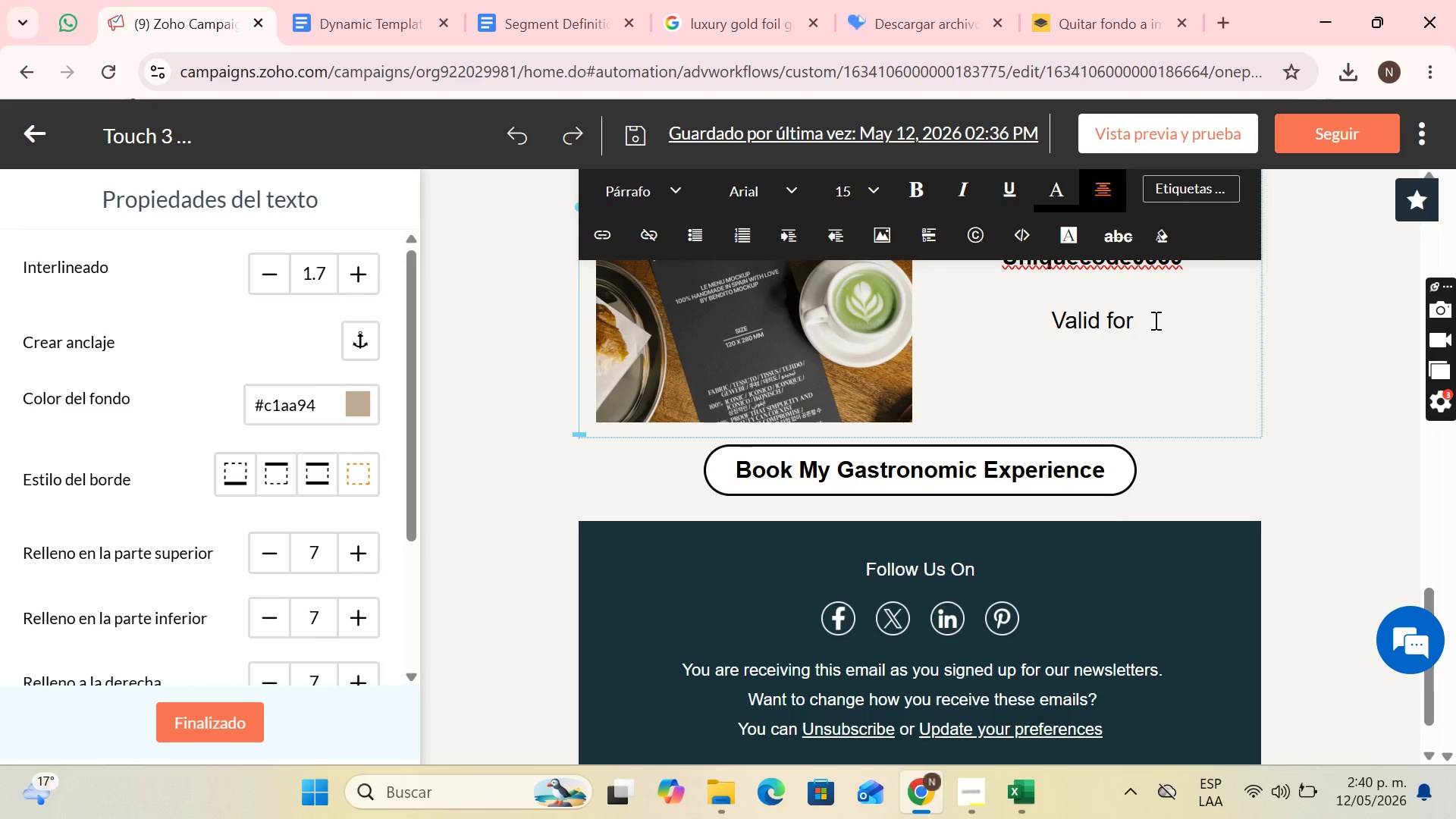 
type(a 20% Di)
key(Backspace)
key(Backspace)
type(DISCOUN)
key(Backspace)
key(Backspace)
key(Backspace)
key(Backspace)
key(Backspace)
key(Backspace)
key(Backspace)
type(discount on your total consumption)
 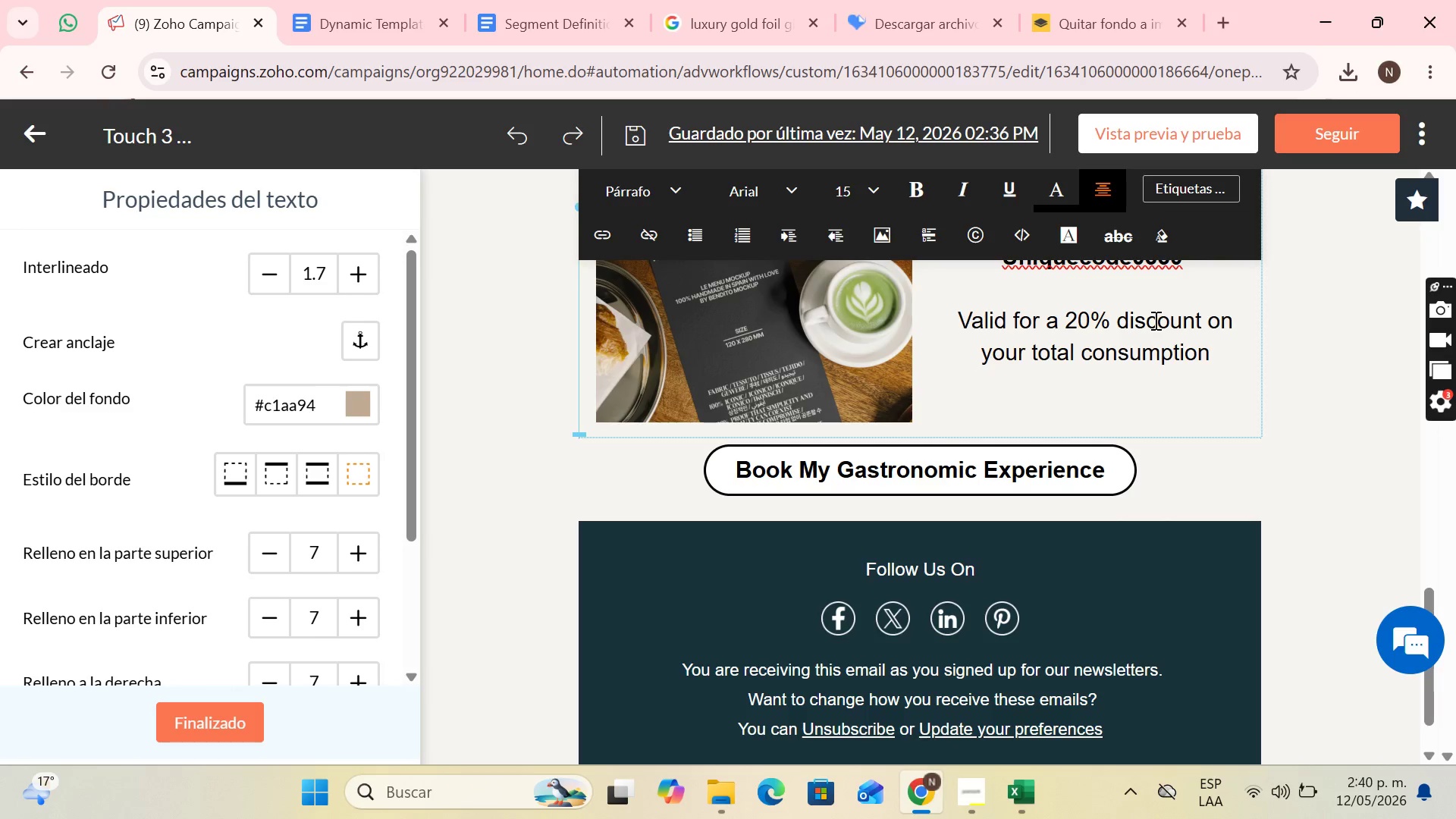 
scroll: coordinate [1159, 290], scroll_direction: up, amount: 1.0
 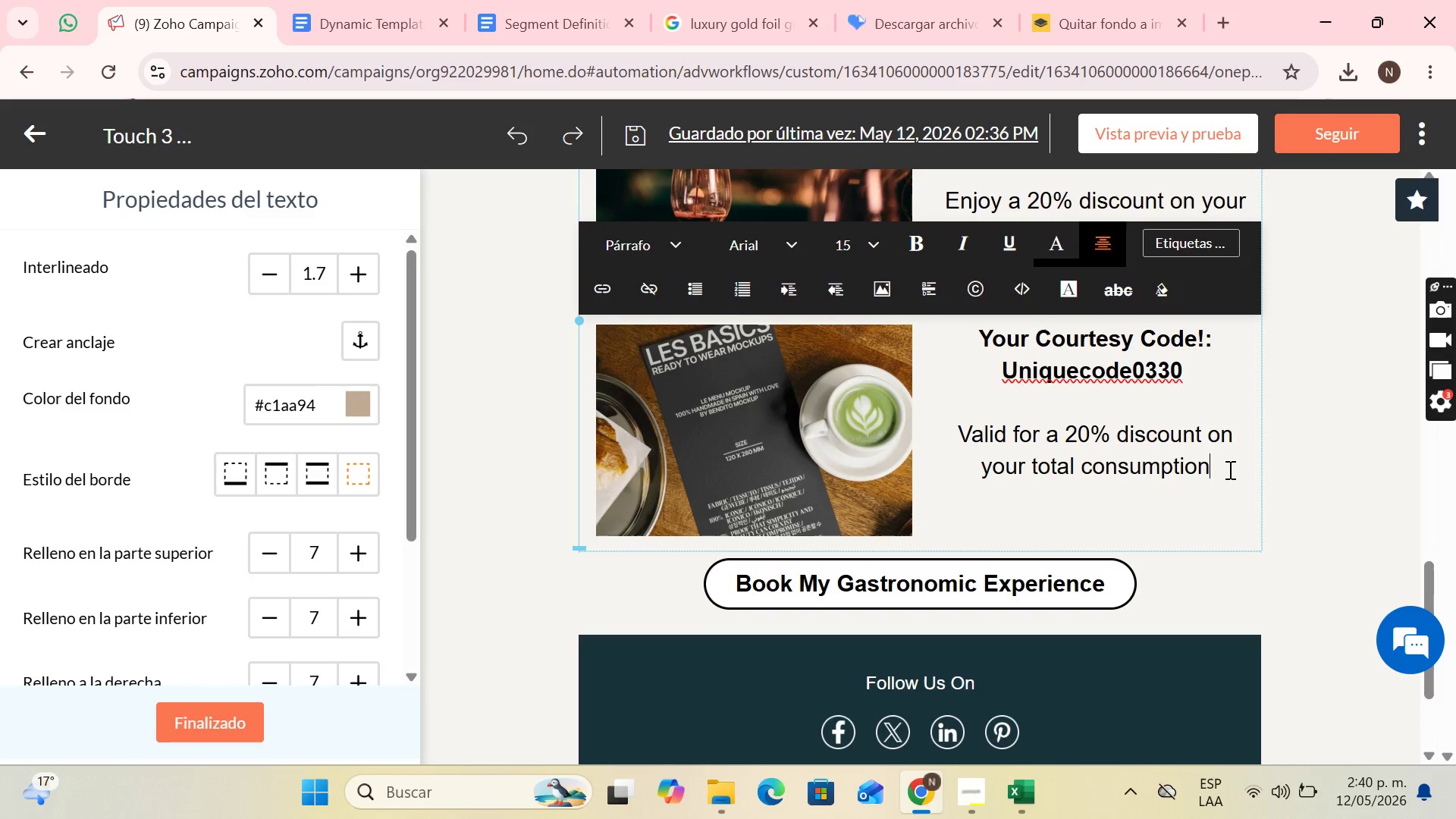 
key(Period)
 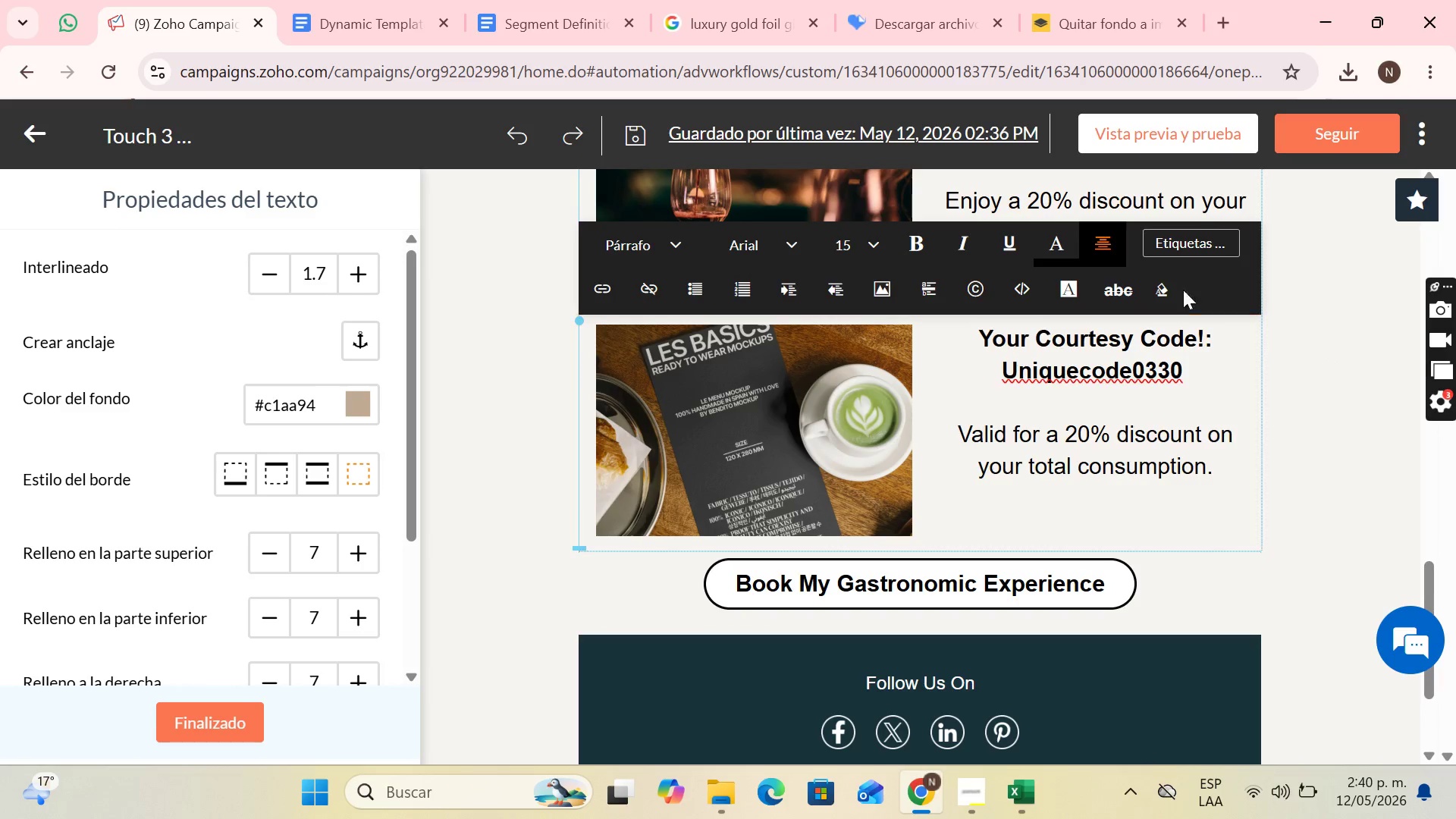 
left_click([1196, 213])
 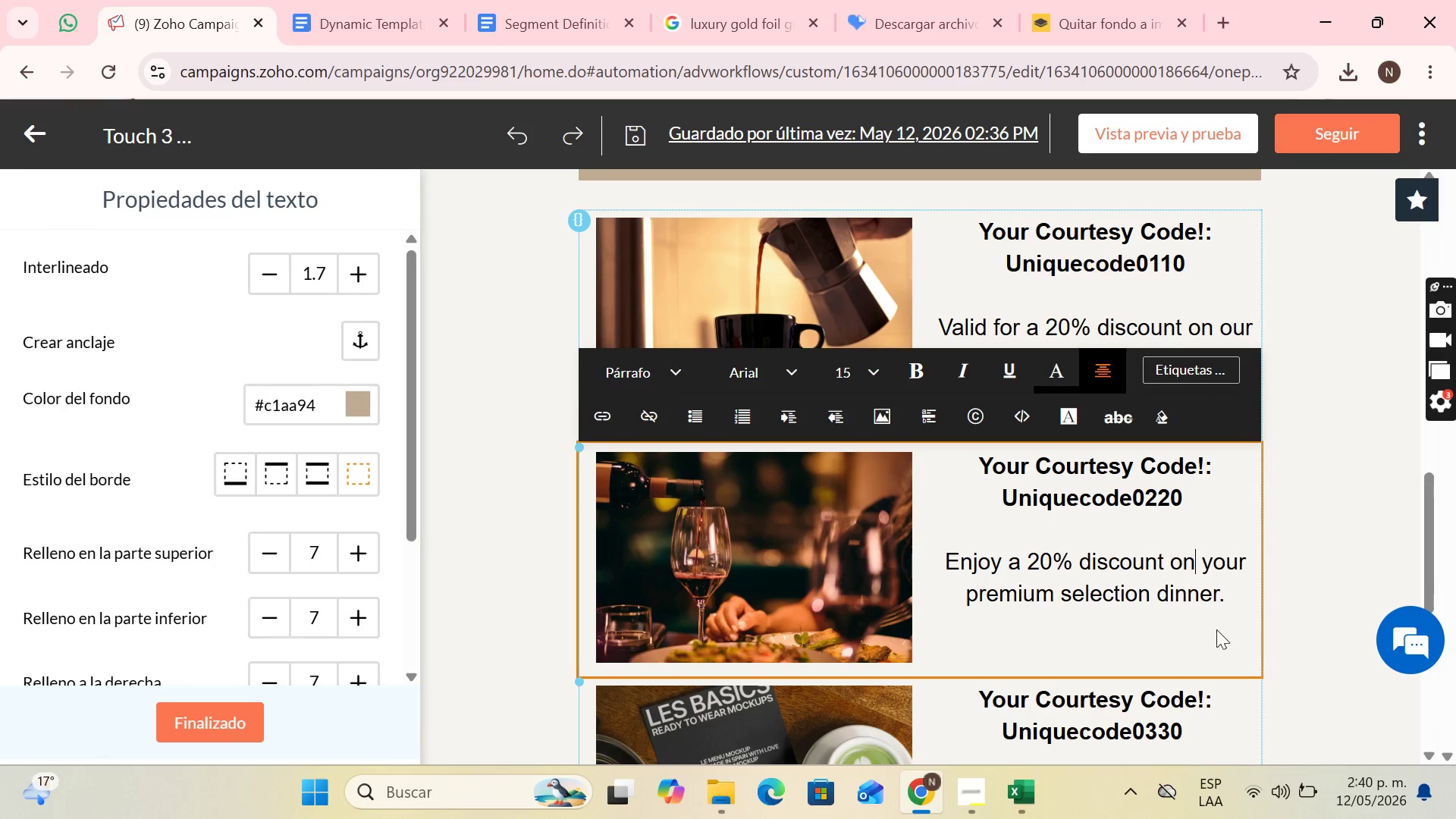 
scroll: coordinate [1216, 620], scroll_direction: up, amount: 2.0
 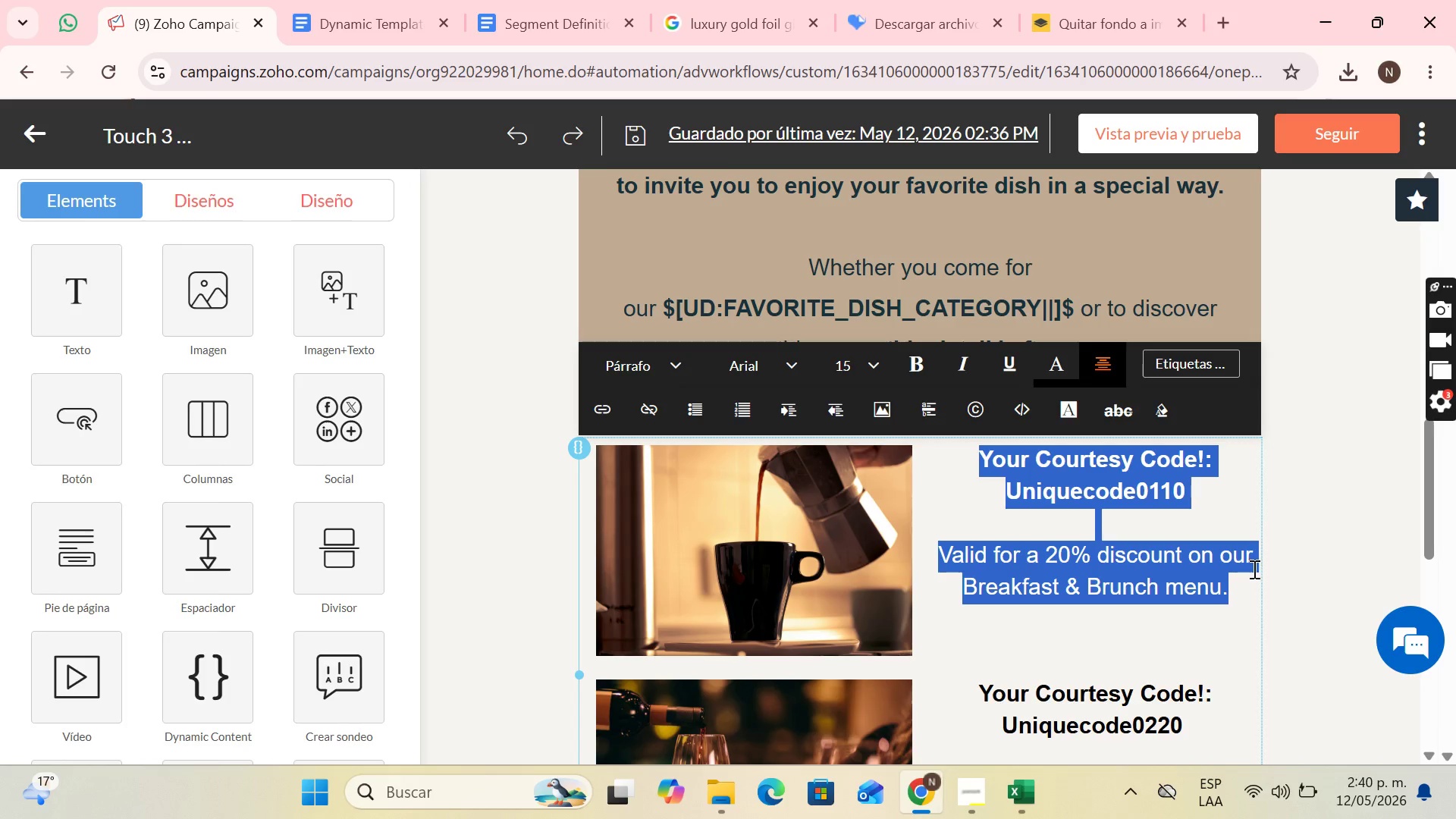 
left_click([1240, 571])
 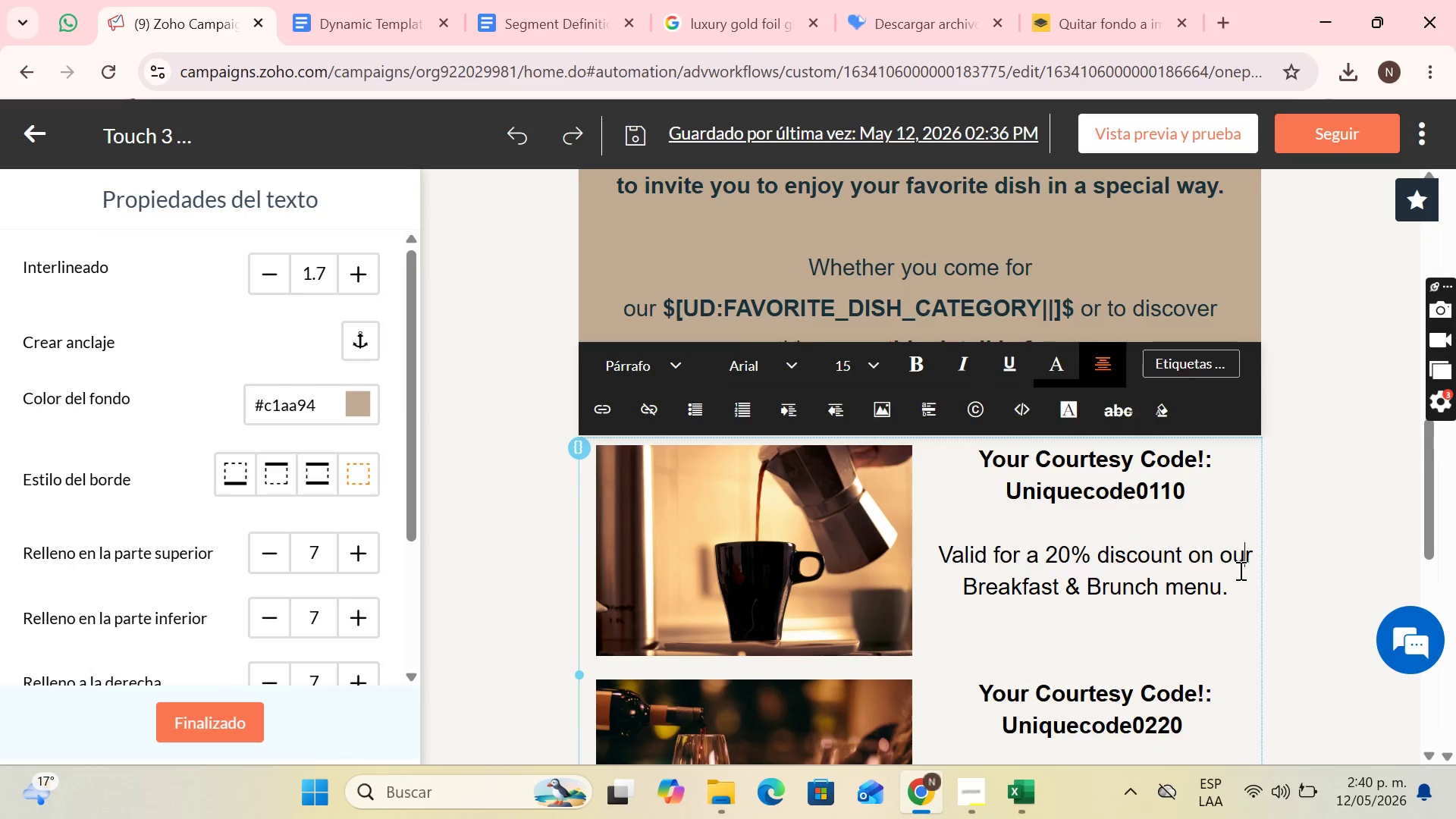 
left_click([1086, 566])
 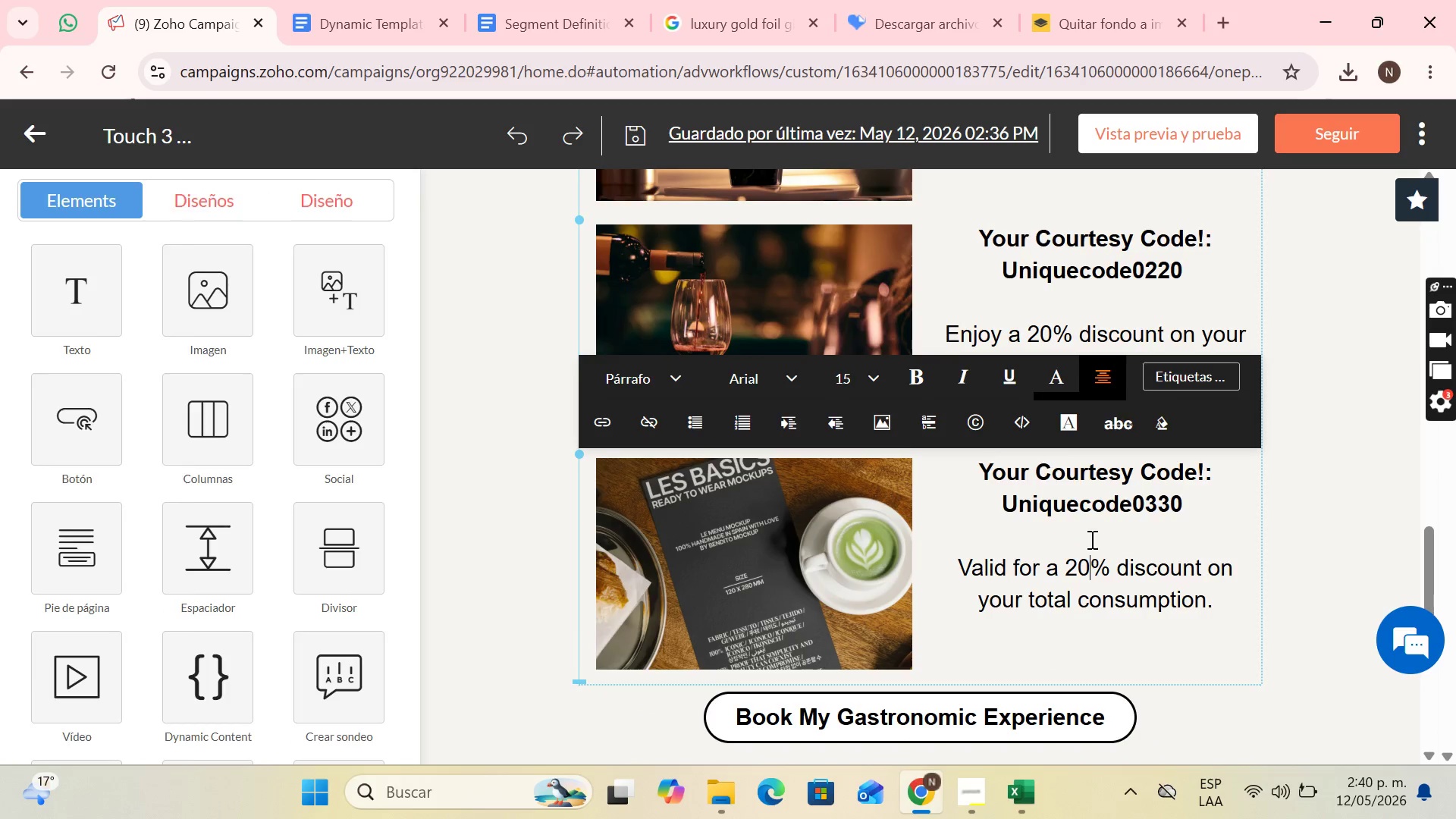 
scroll: coordinate [1092, 538], scroll_direction: down, amount: 6.0
 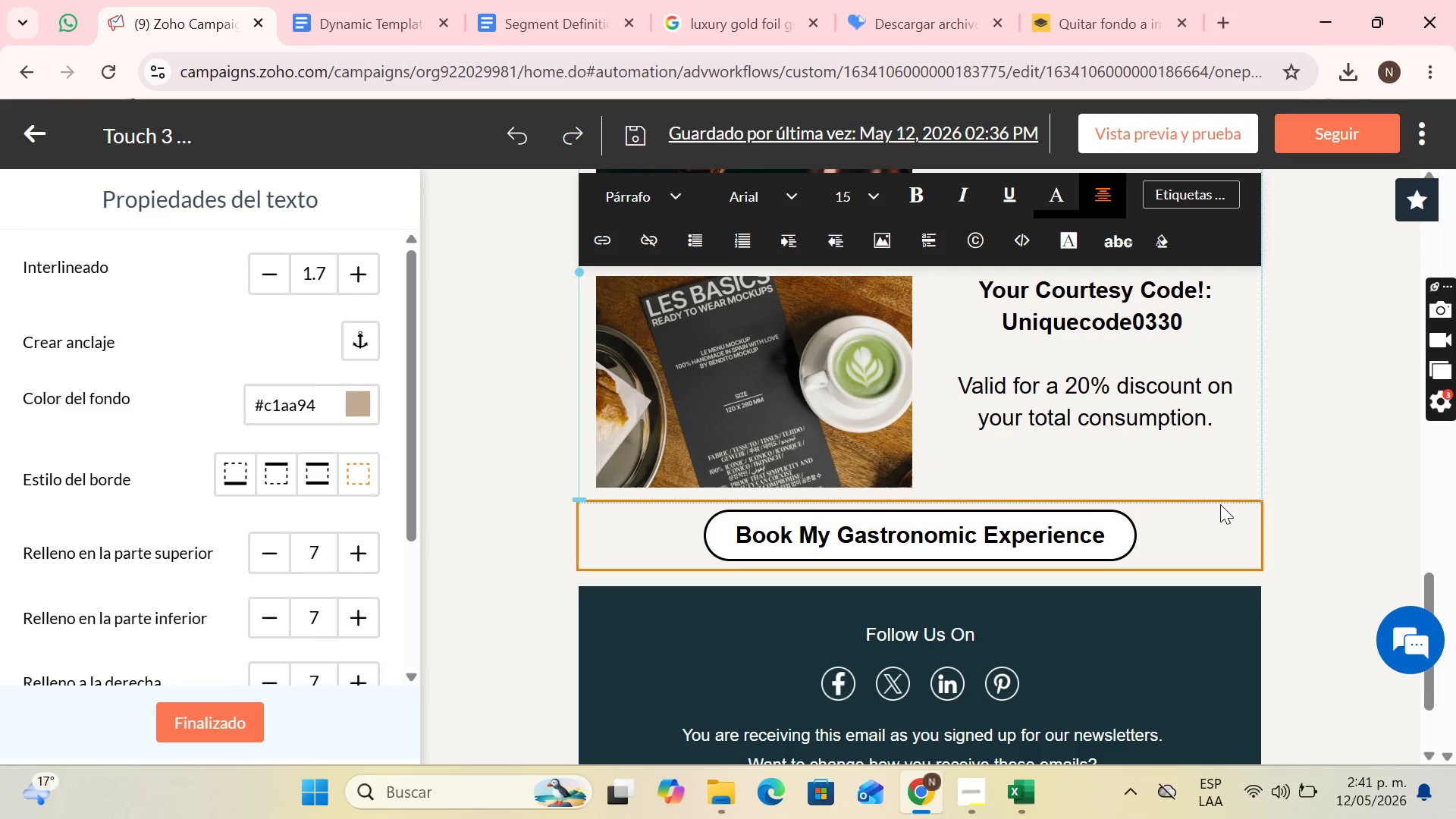 
wait(41.8)
 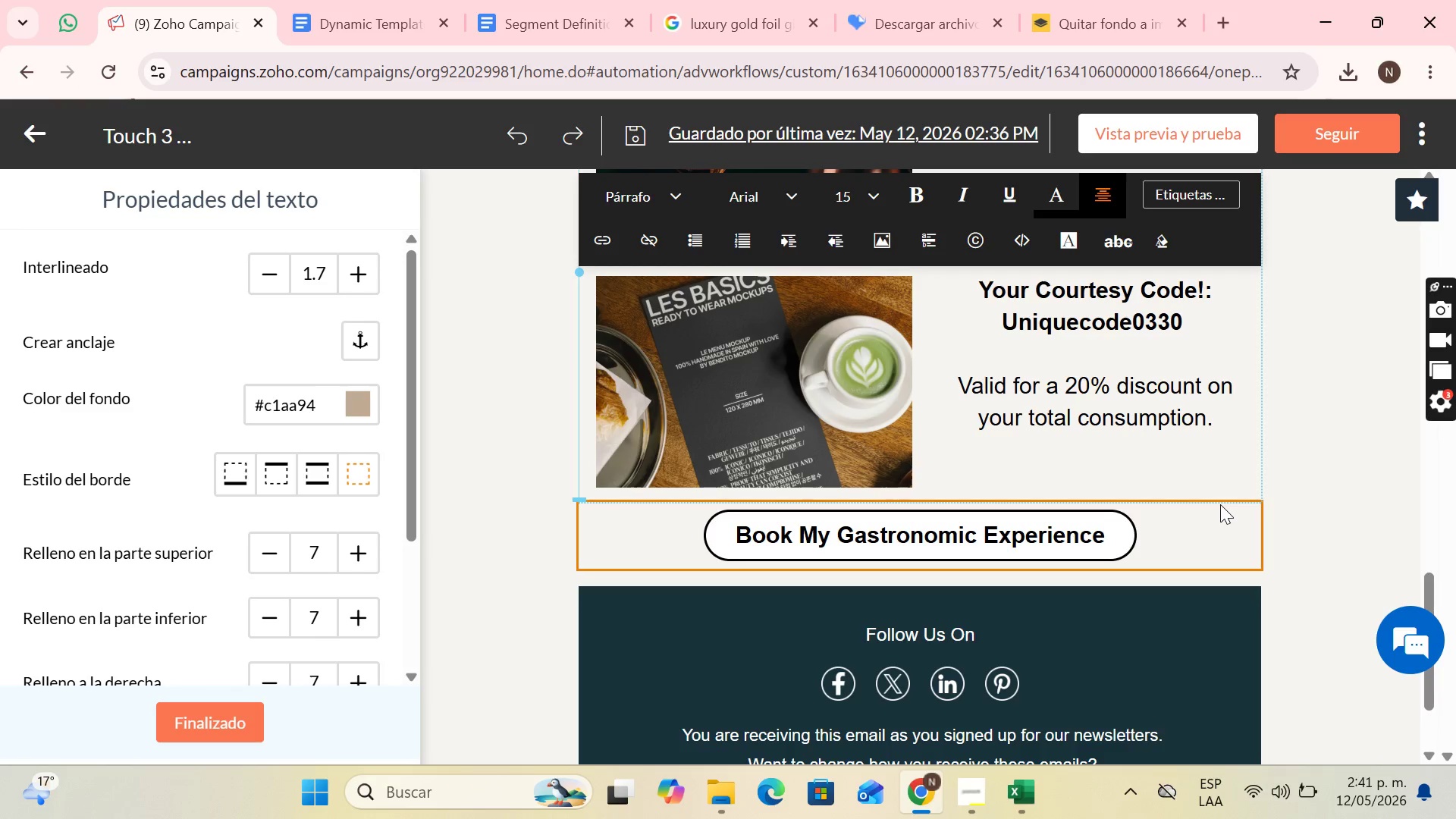 
left_click([898, 541])
 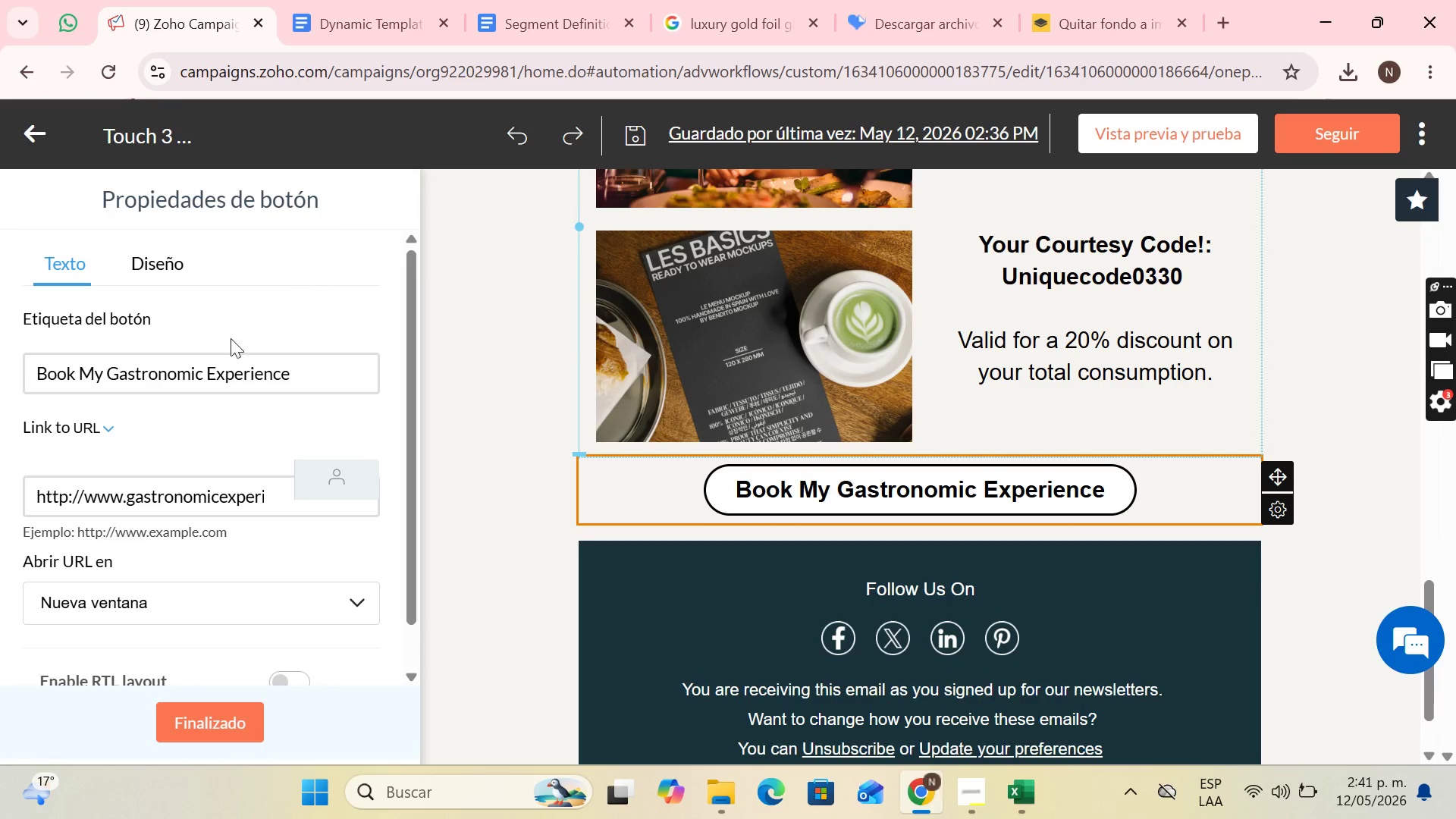 
left_click_drag(start_coordinate=[297, 375], to_coordinate=[0, 388])
 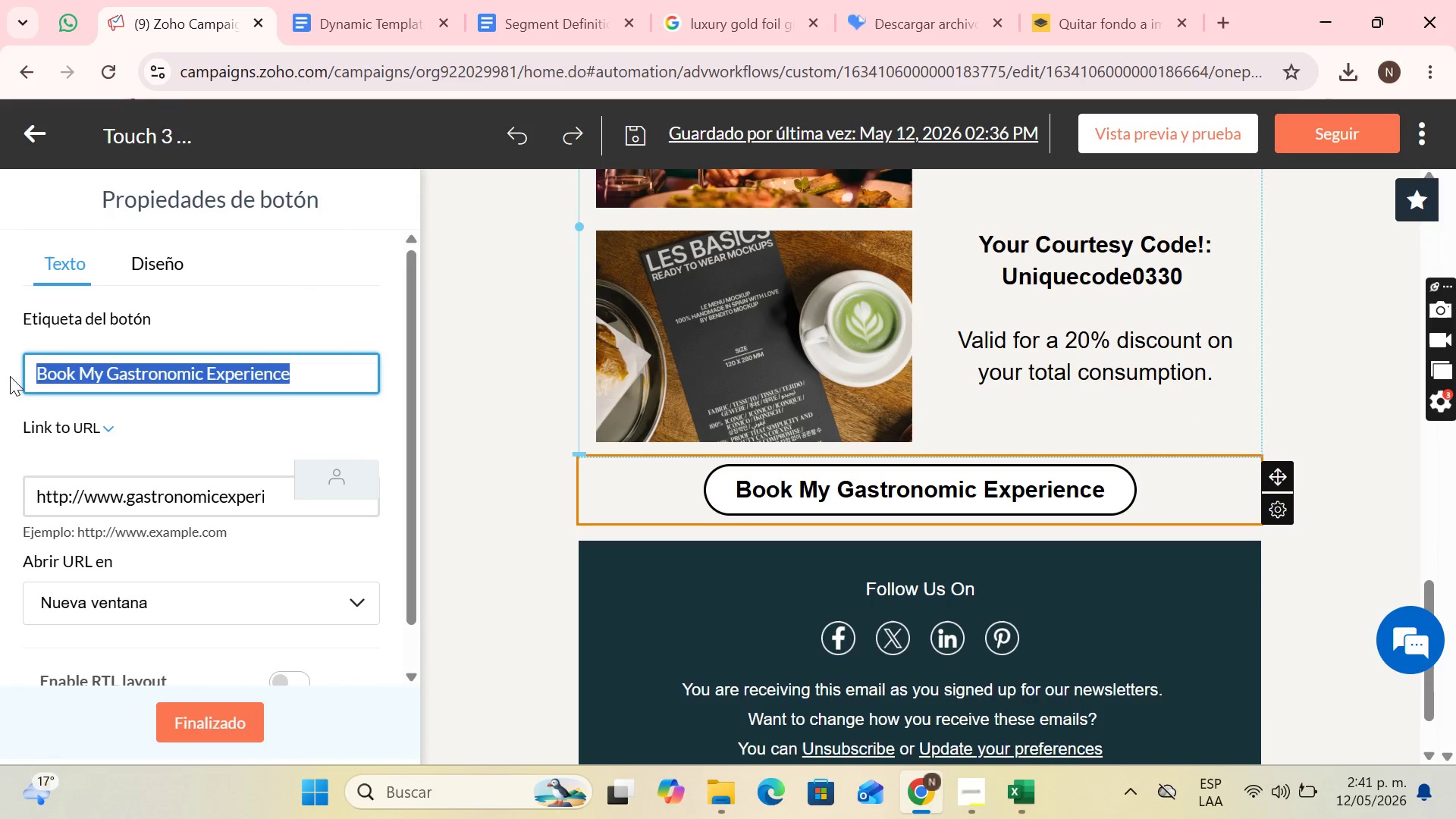 
type(See Menu And Book Table)
 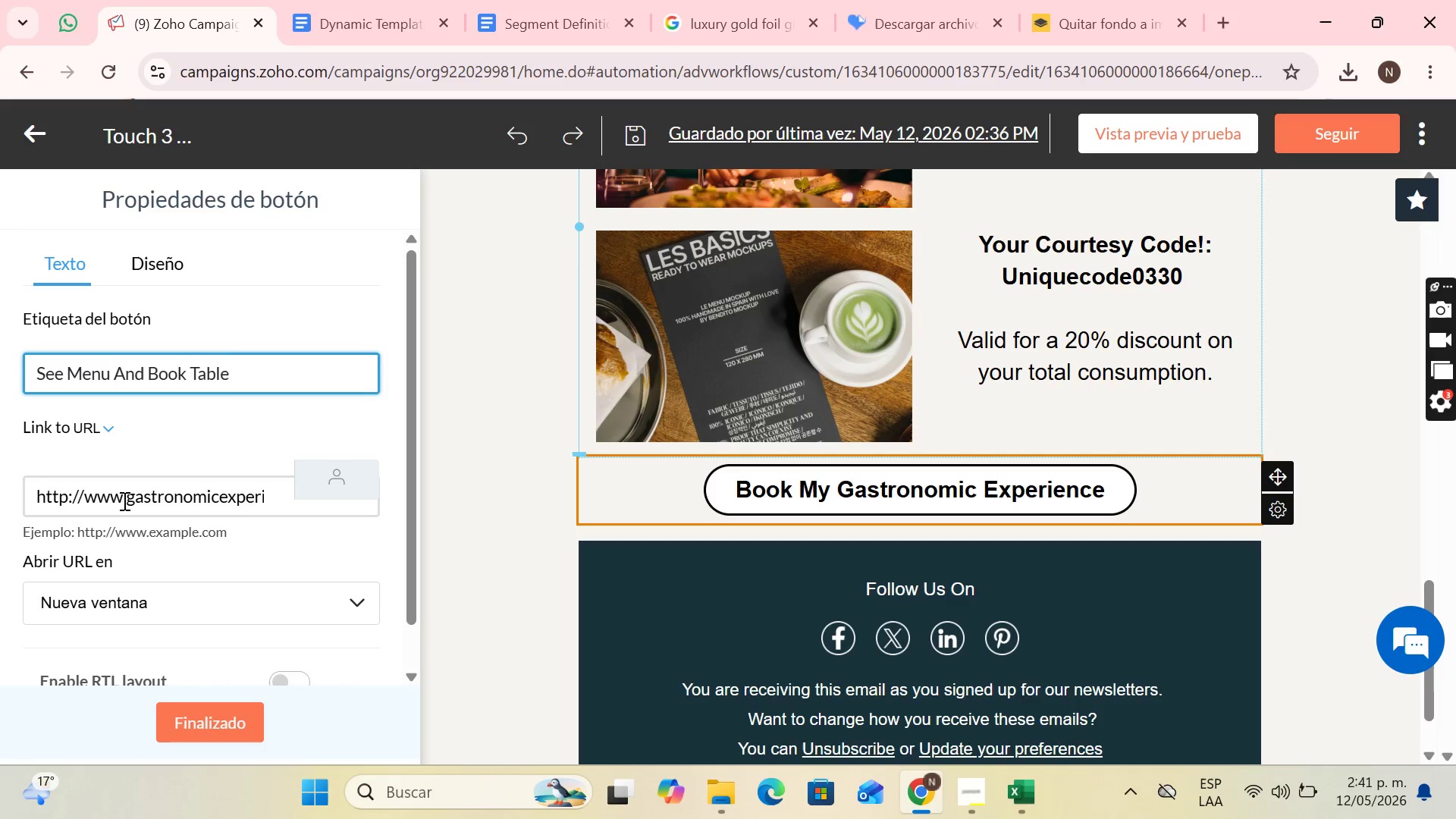 
left_click_drag(start_coordinate=[127, 500], to_coordinate=[228, 504])
 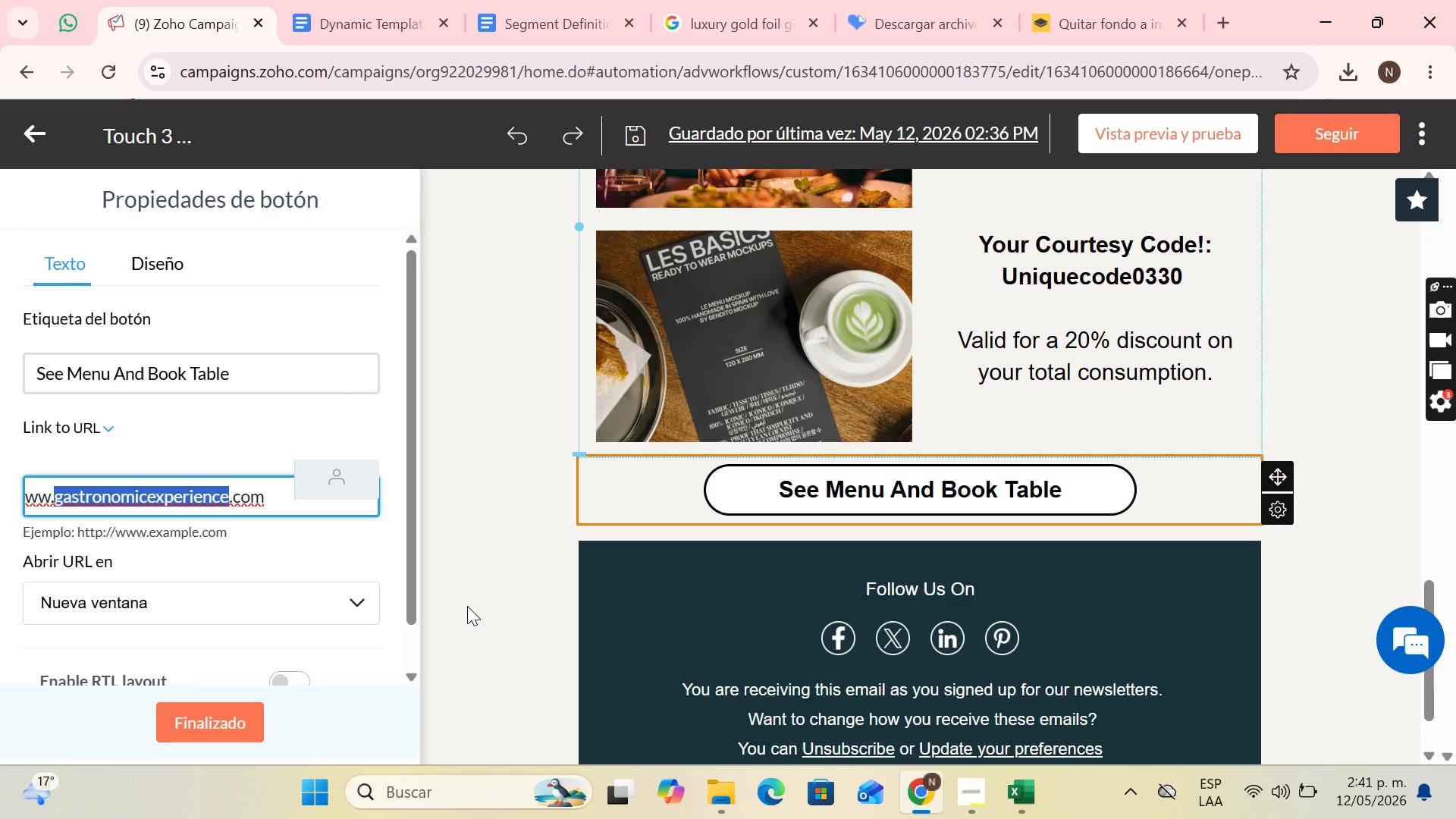 
type(booktable)
 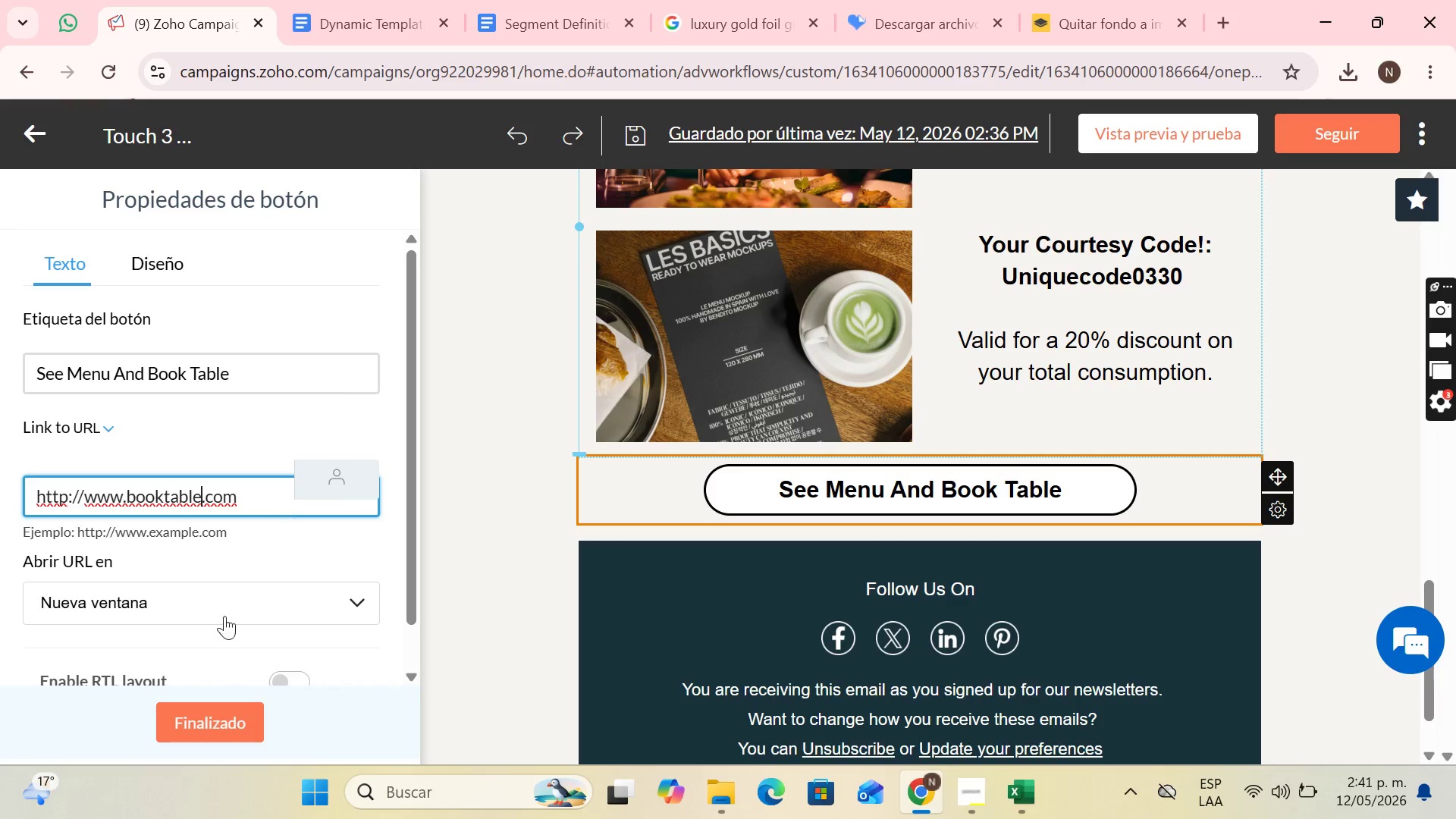 
left_click([209, 721])
 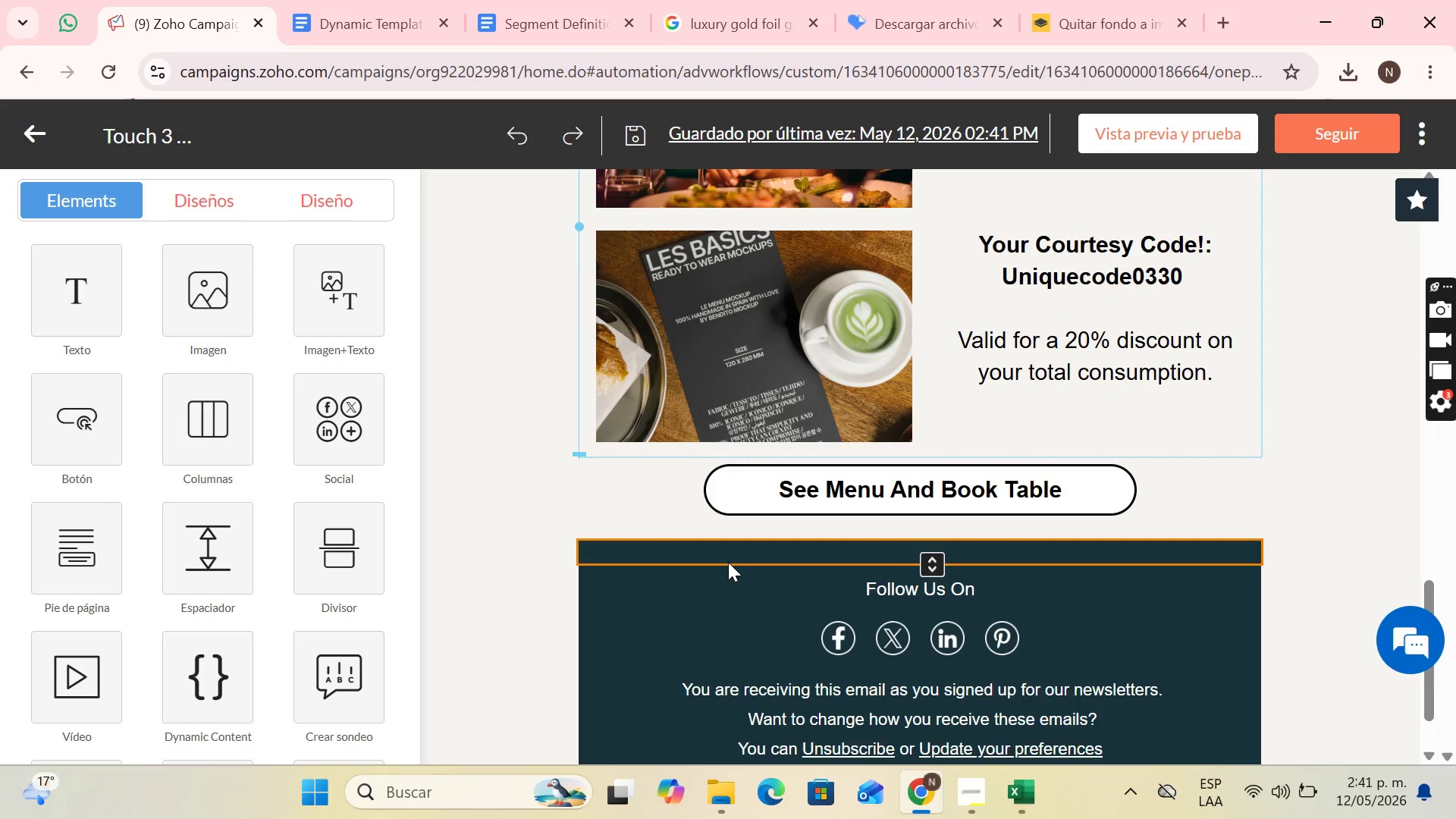 
wait(7.5)
 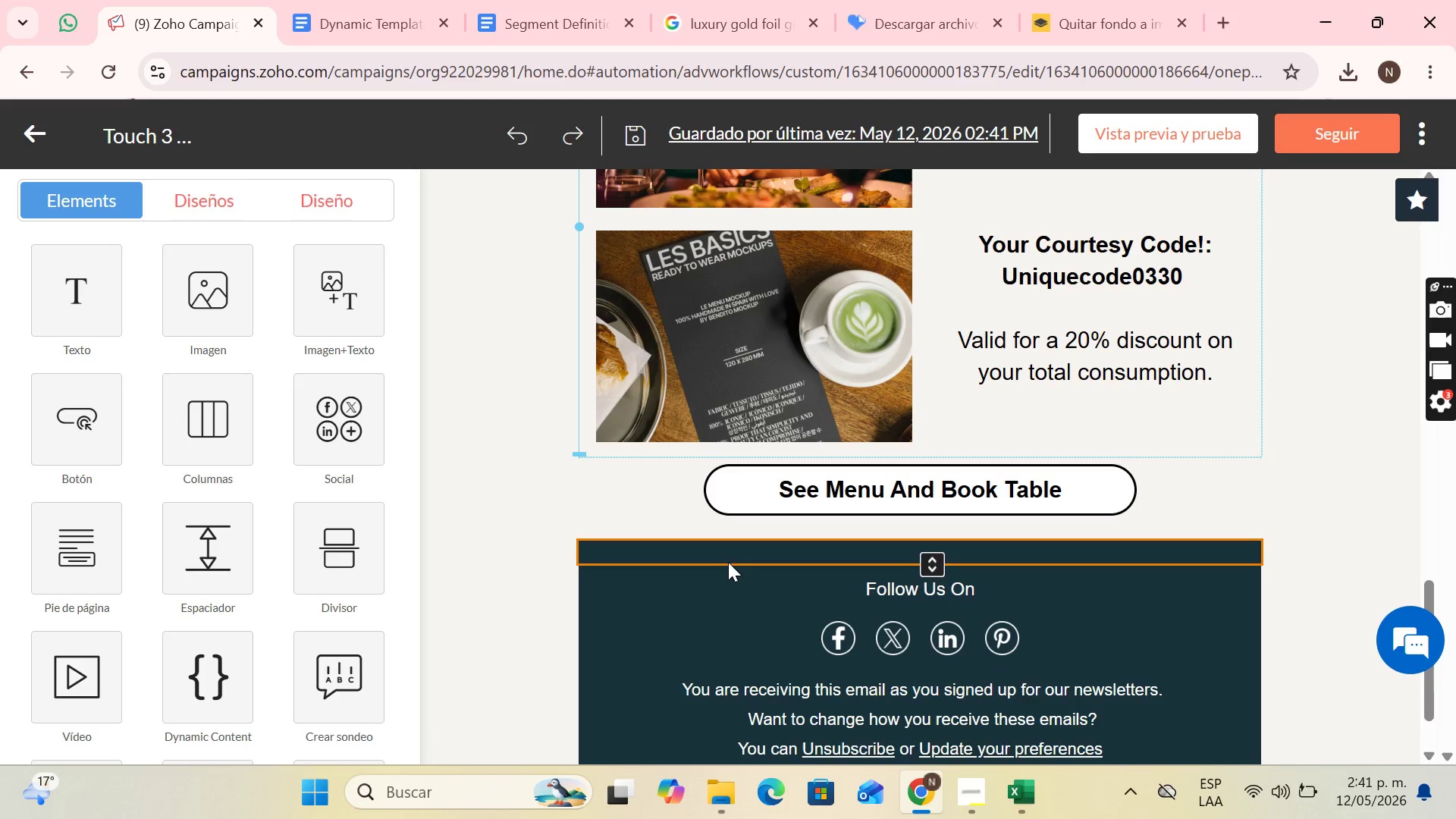 
scroll: coordinate [1134, 429], scroll_direction: up, amount: 2.0
 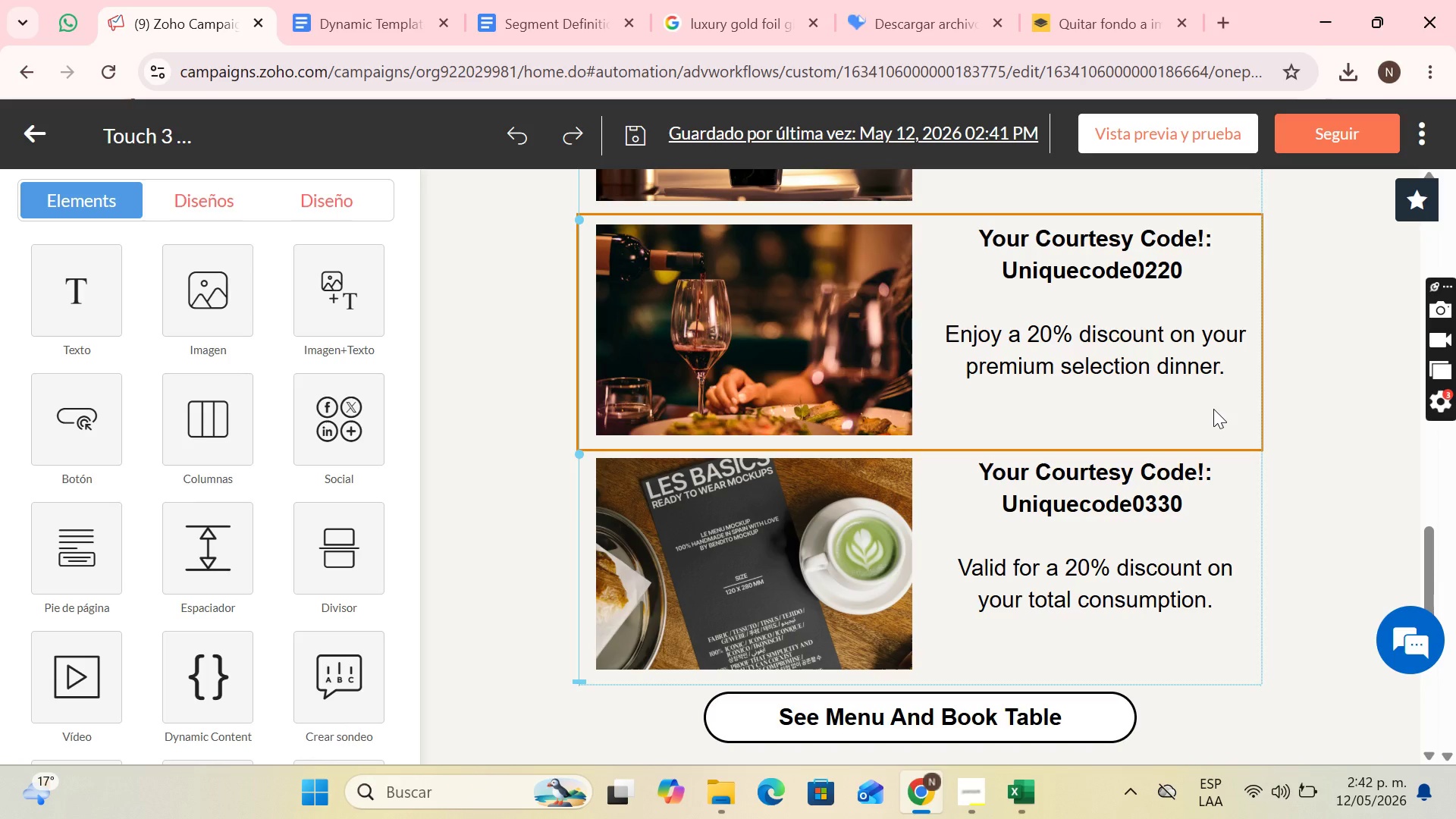 
wait(31.93)
 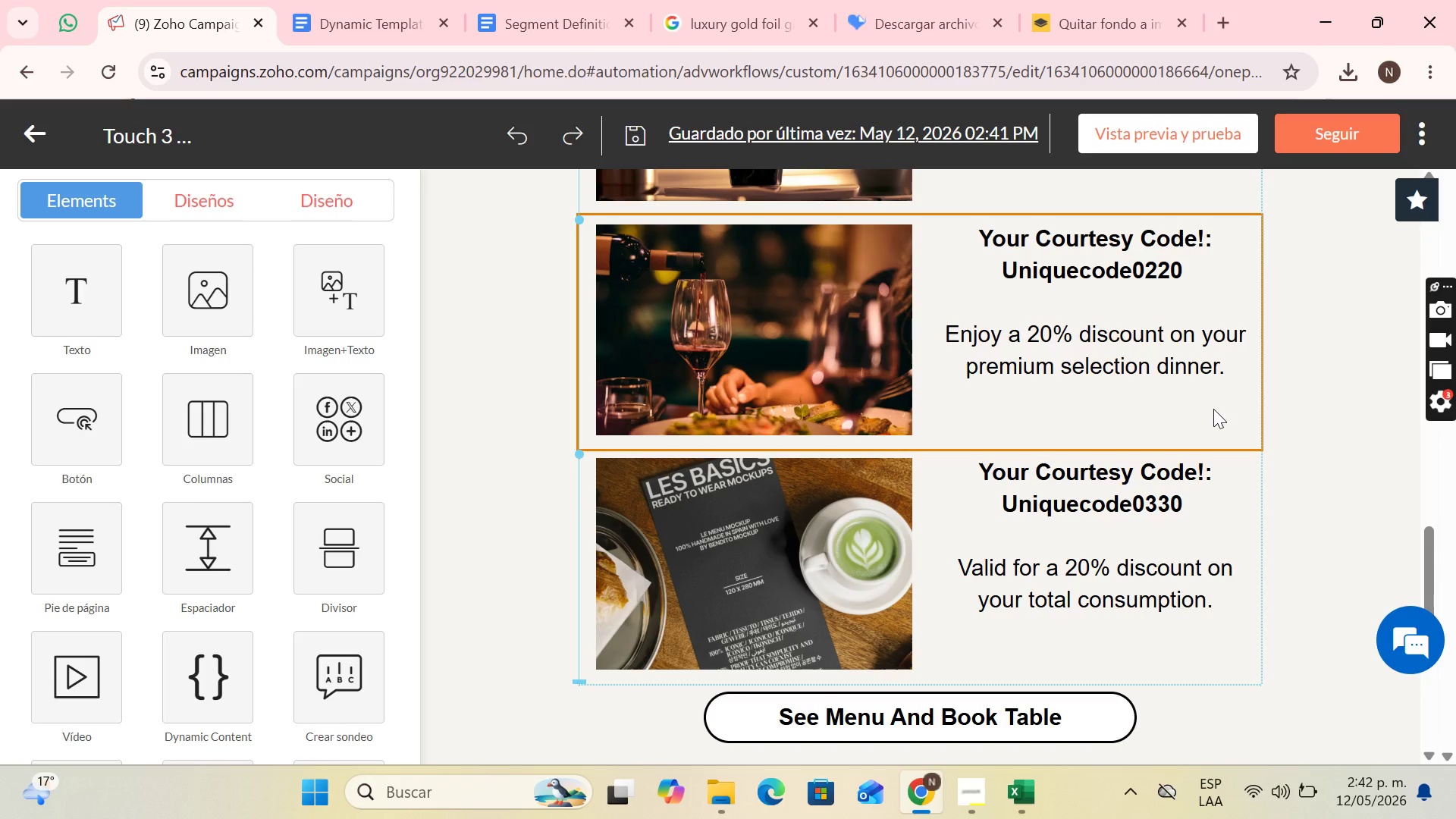 
left_click([738, 0])
 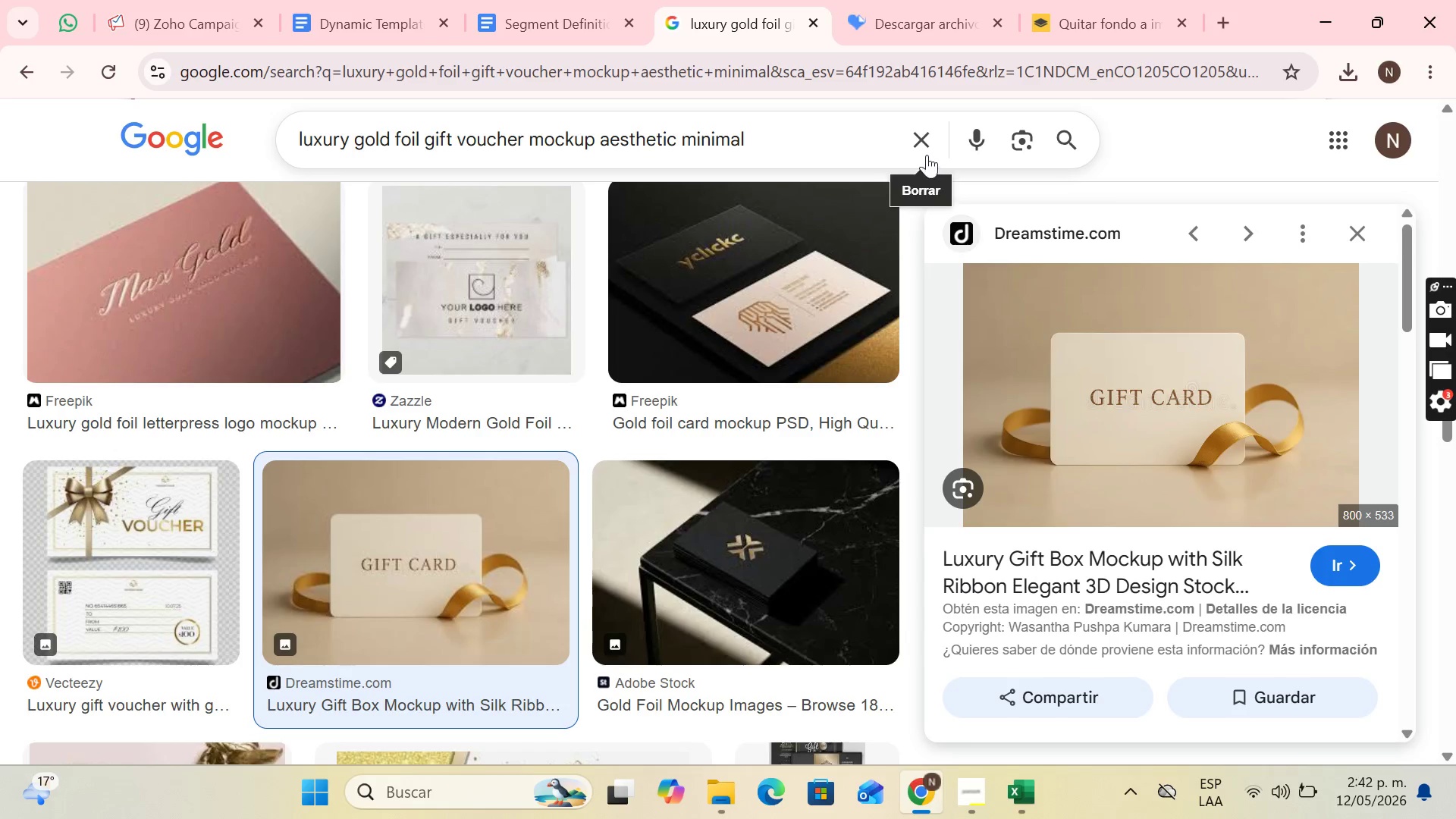 
left_click([926, 149])
 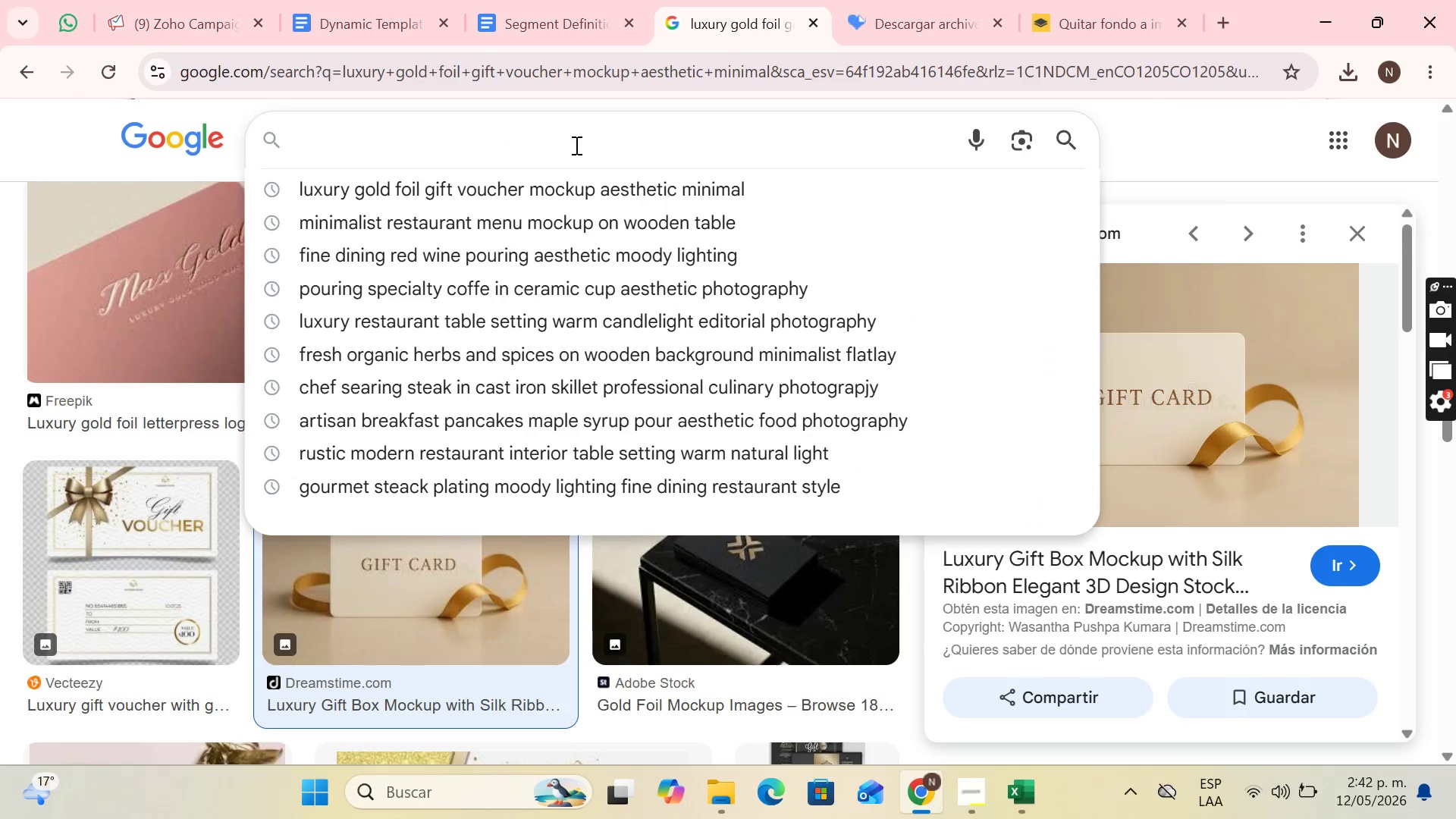 
type(luxury aesthetic brunch table flatlay)
 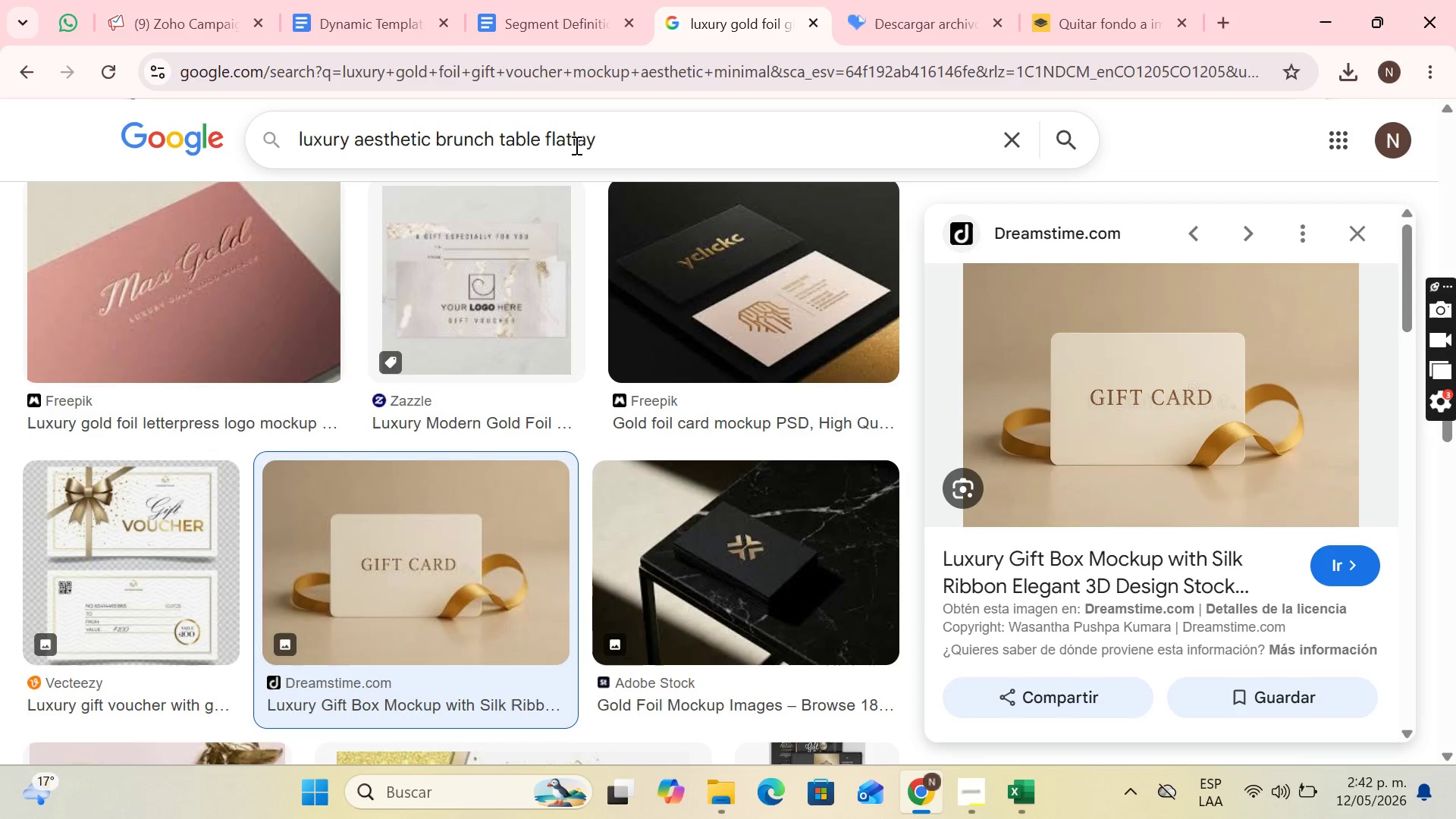 
key(Space)
 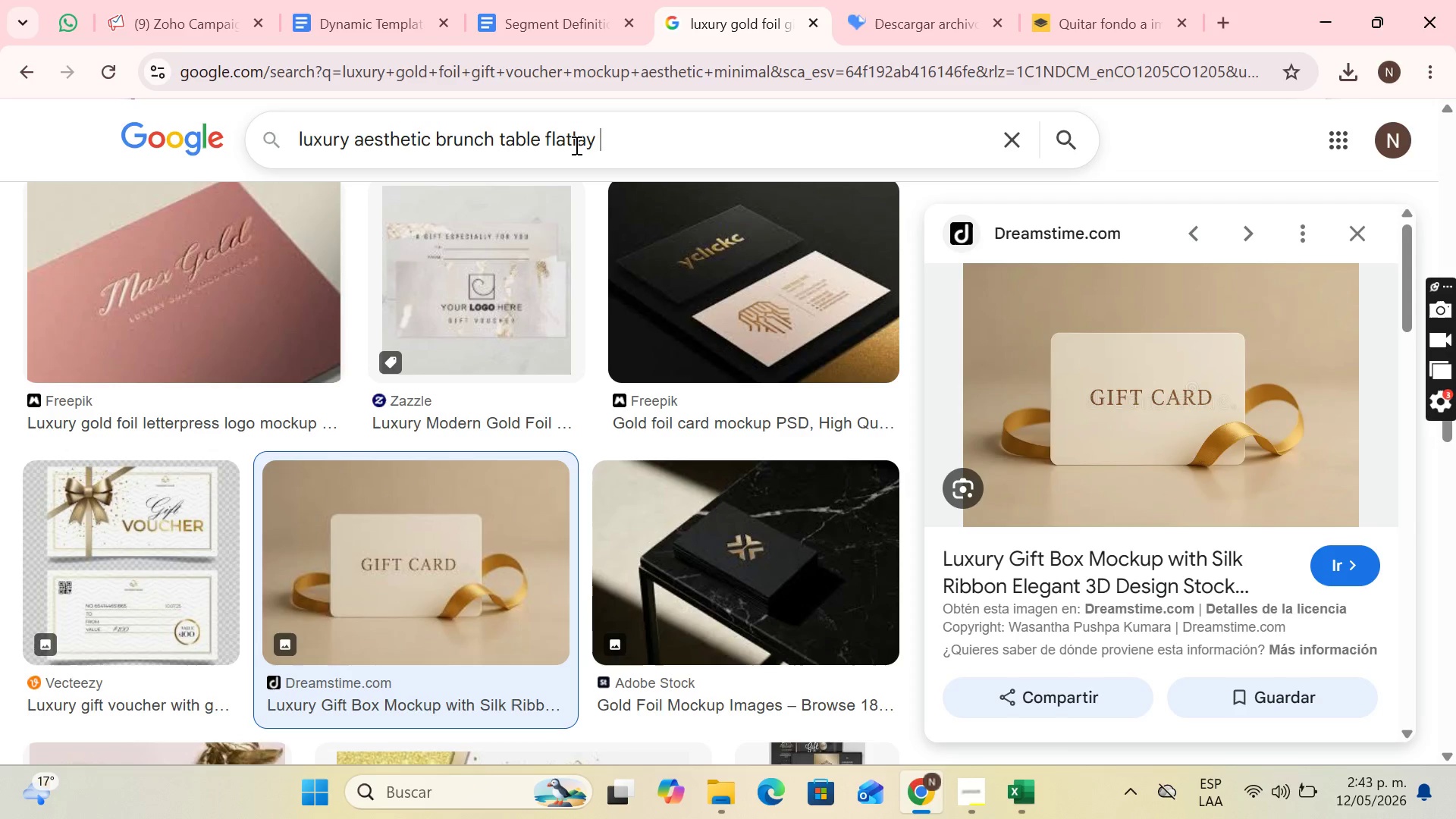 
wait(10.33)
 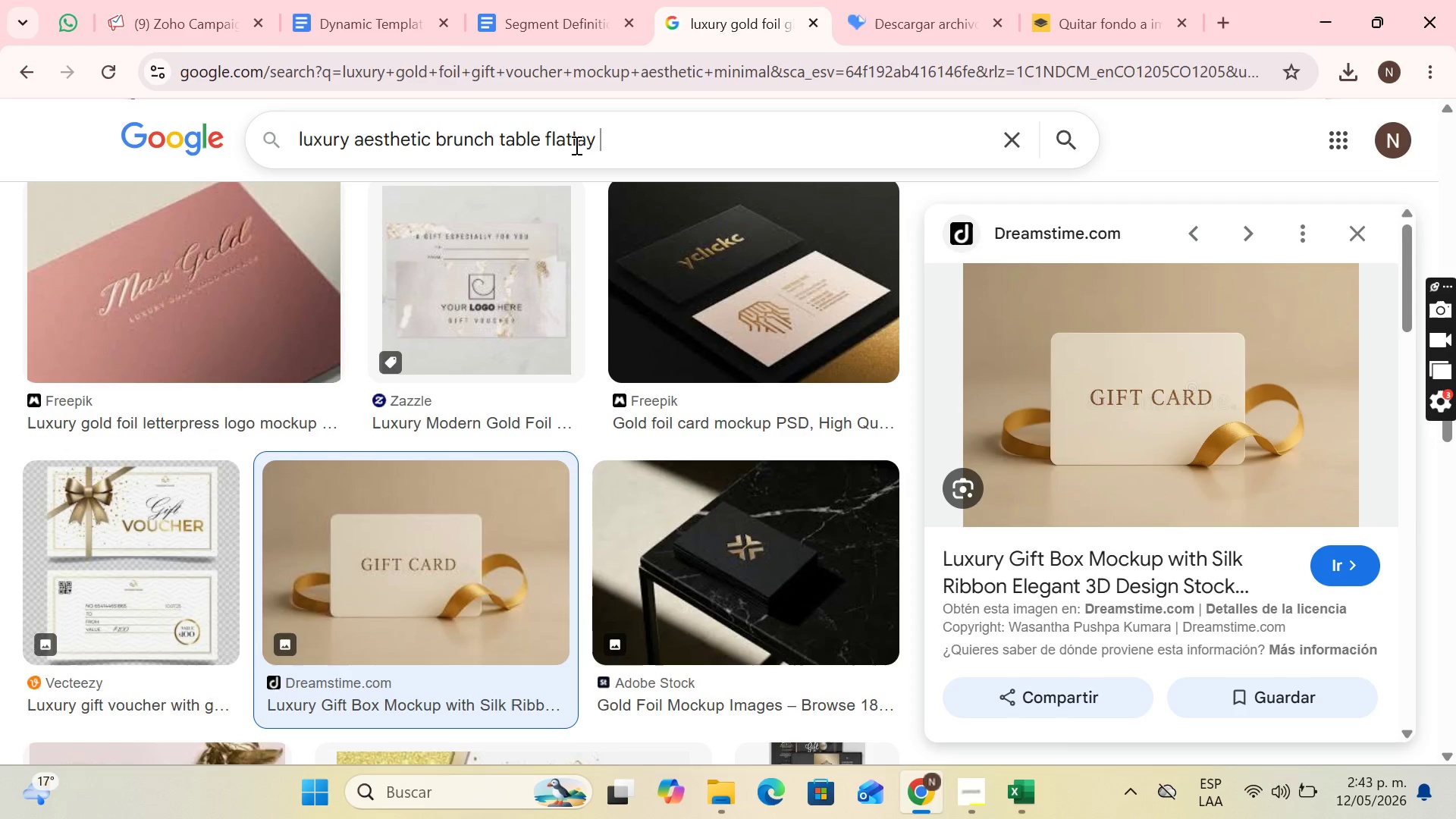 
key(Space)
 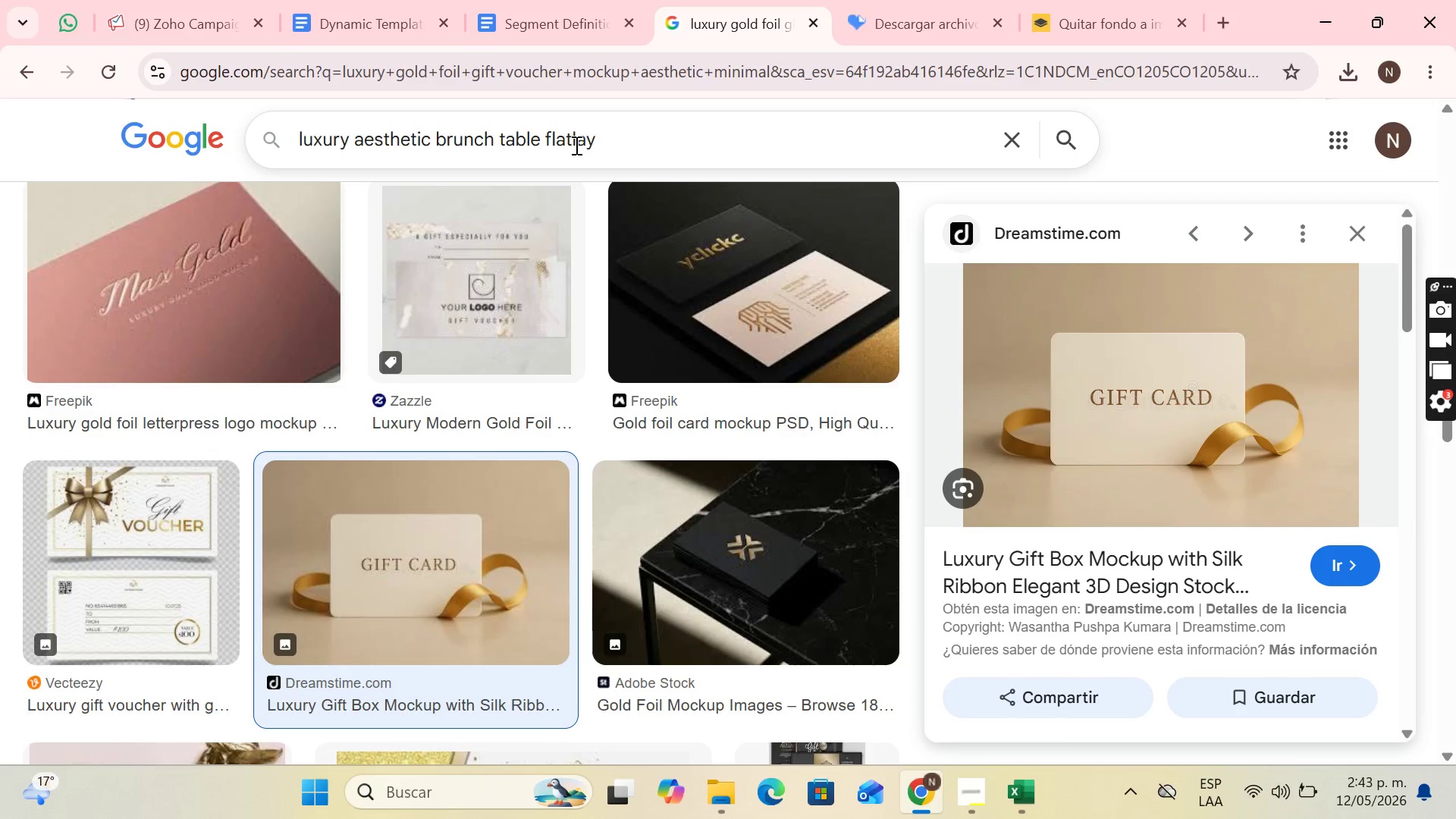 
key(Backspace)
 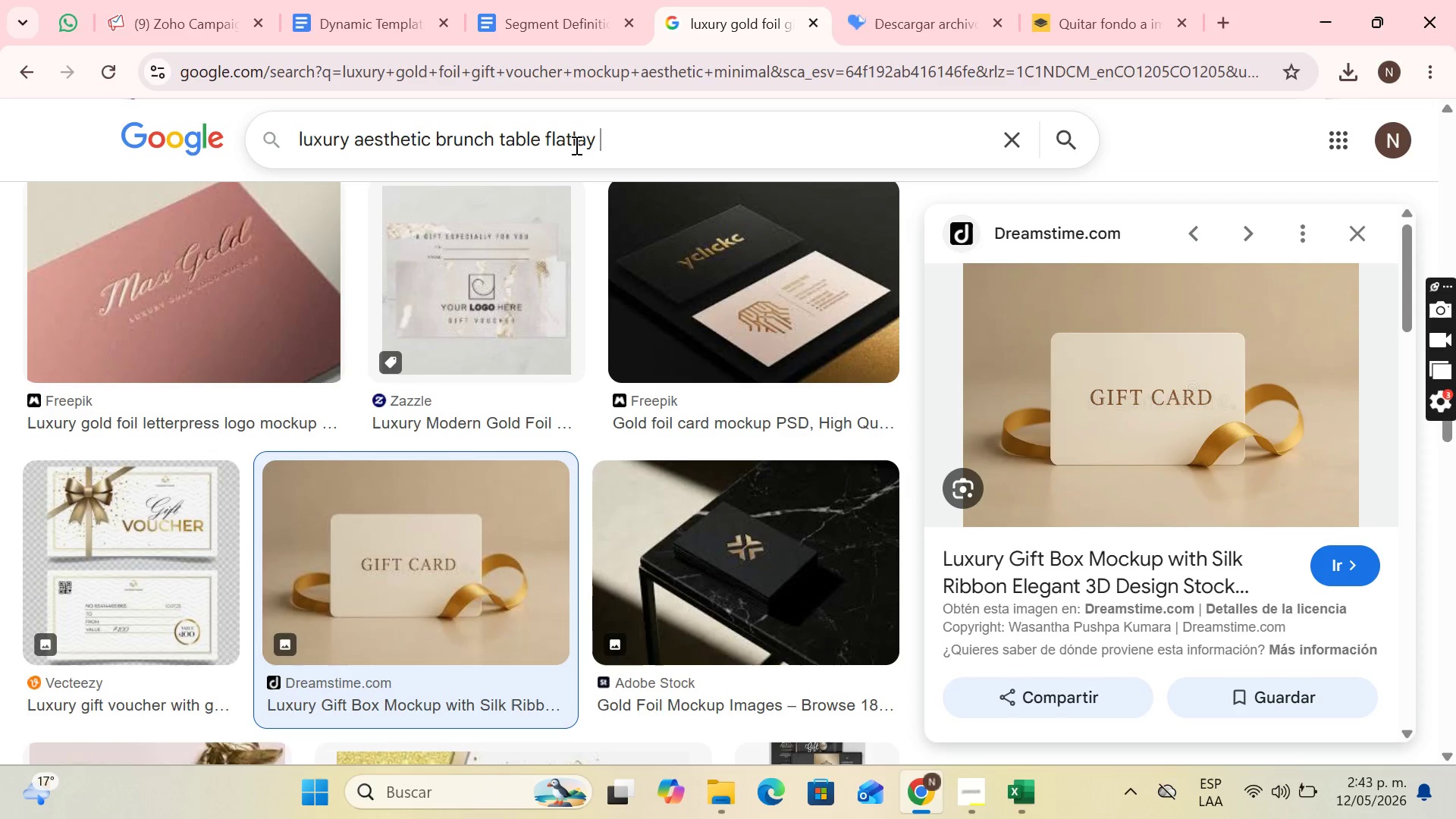 
type(gourmet)
 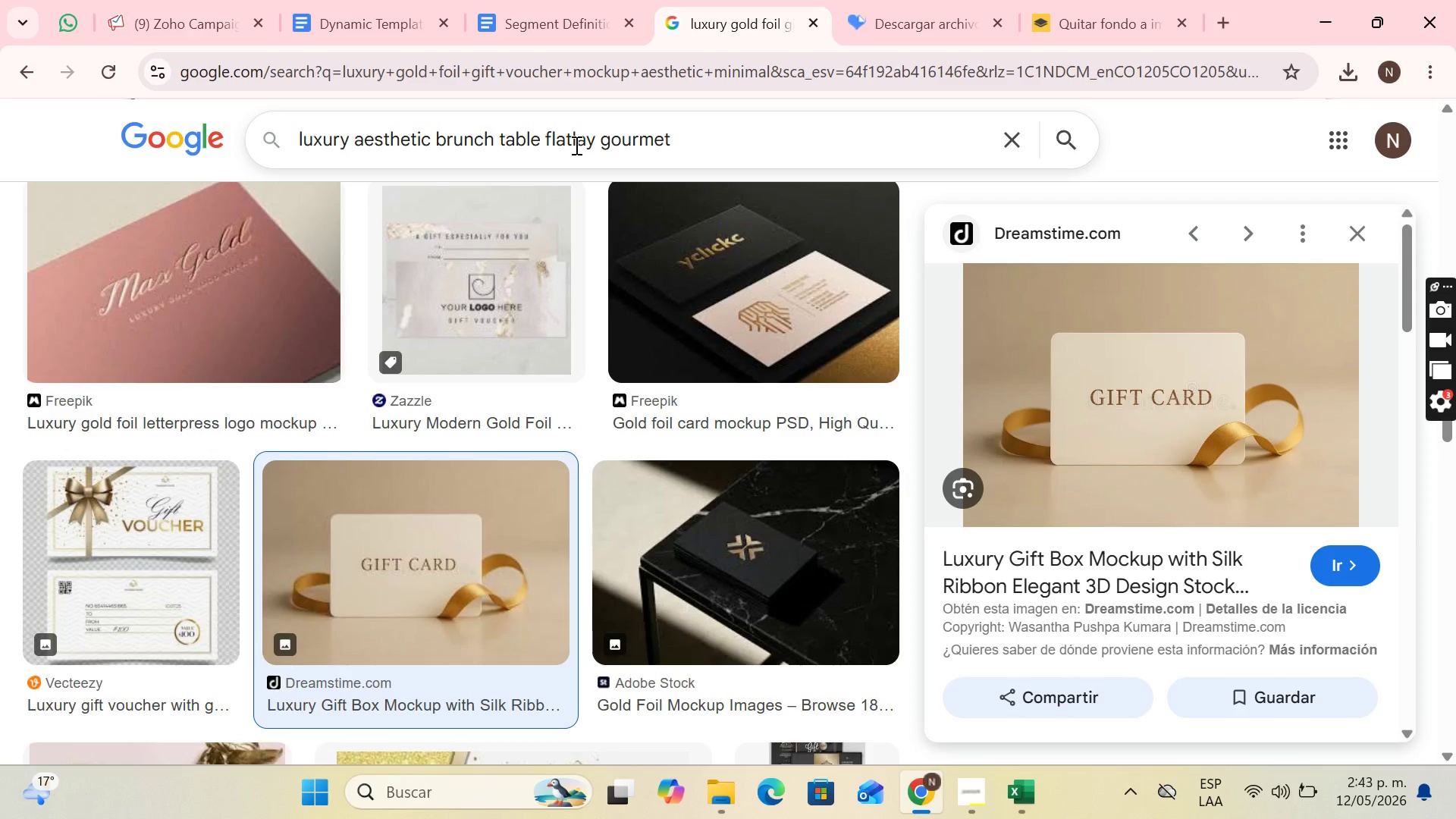 
wait(9.09)
 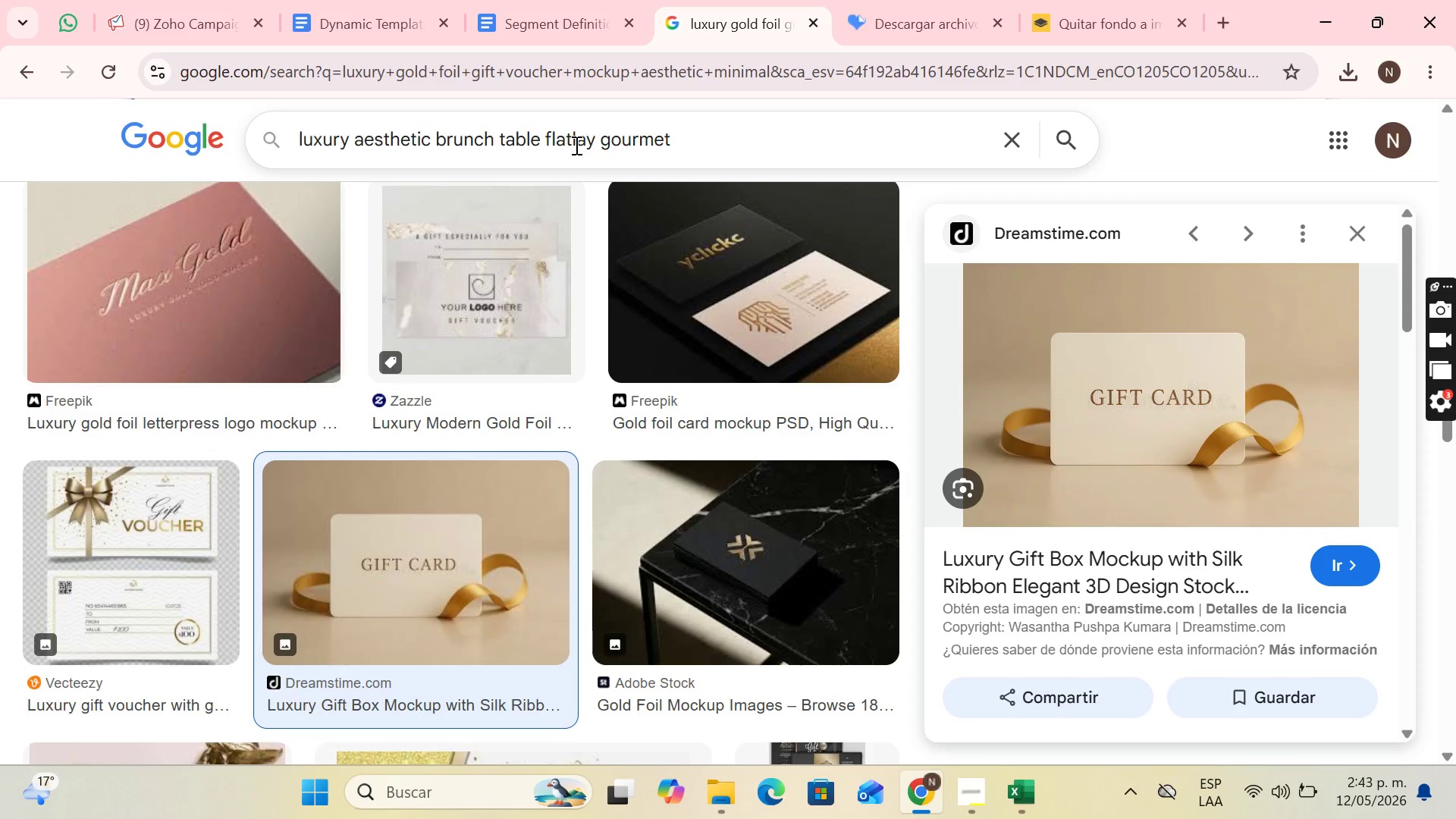 
type( pank)
key(Backspace)
type(caka)
key(Backspace)
type(es)
 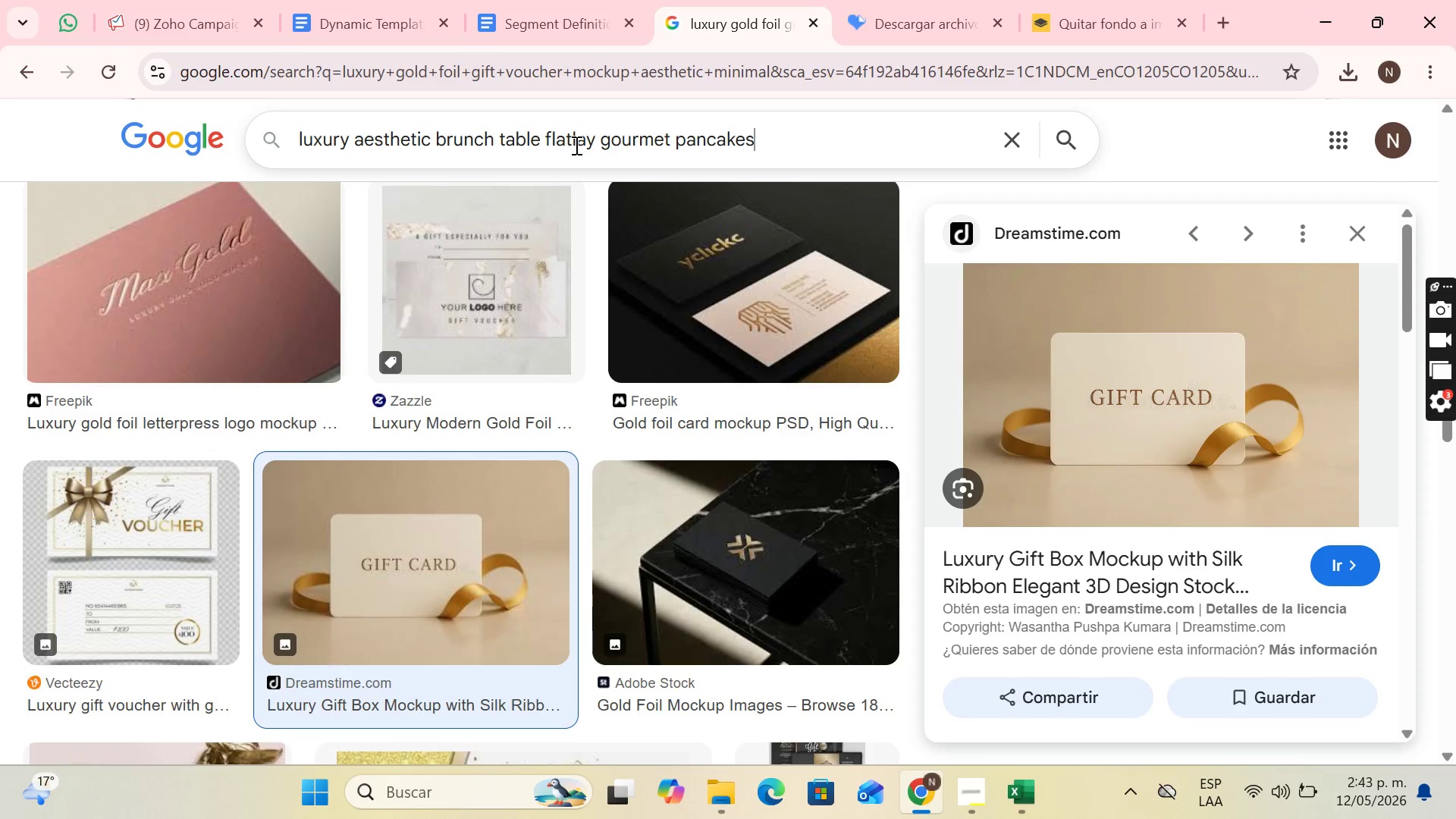 
wait(11.69)
 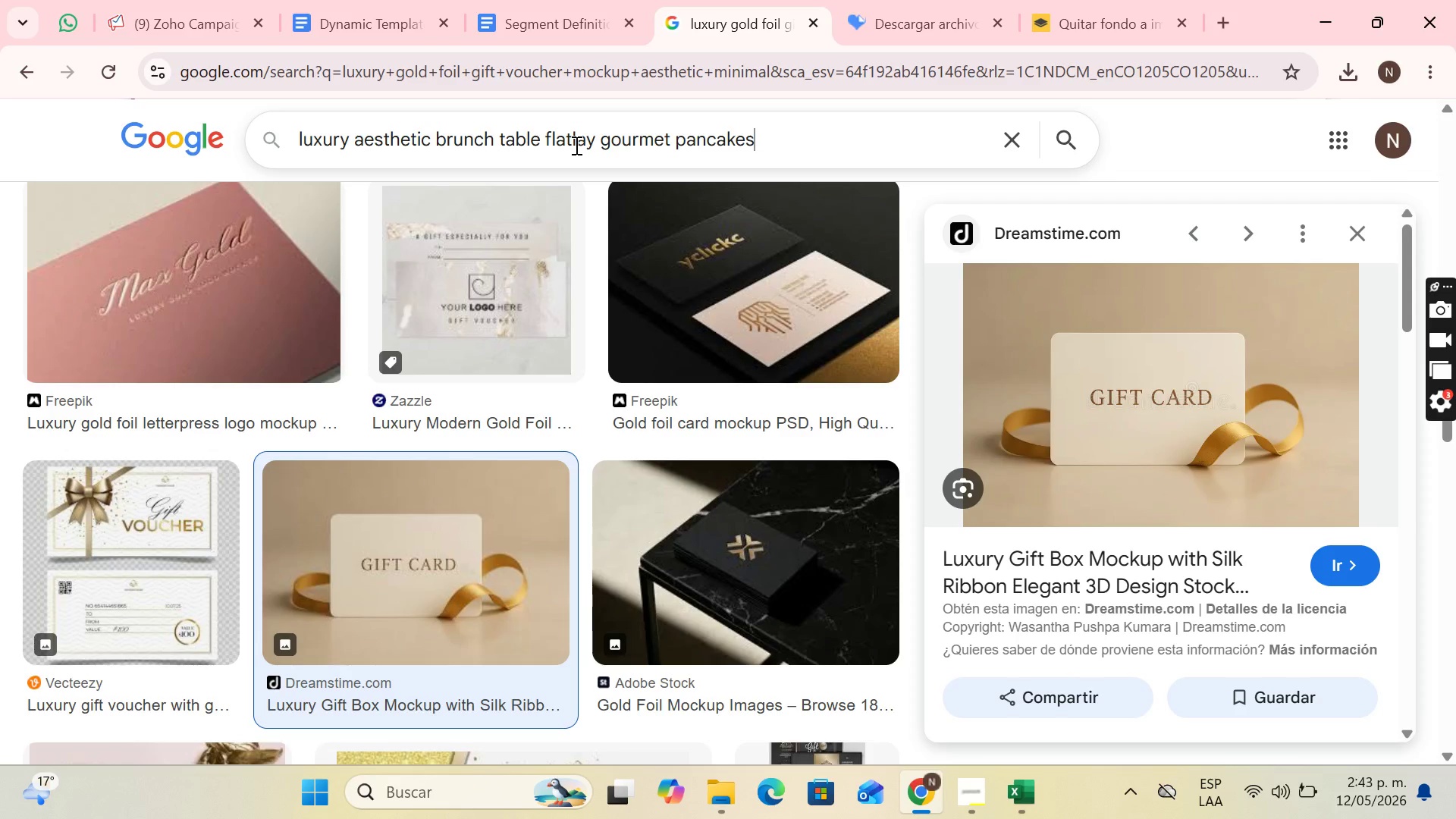 
type( edio)
key(Backspace)
type(torial photograhy)
 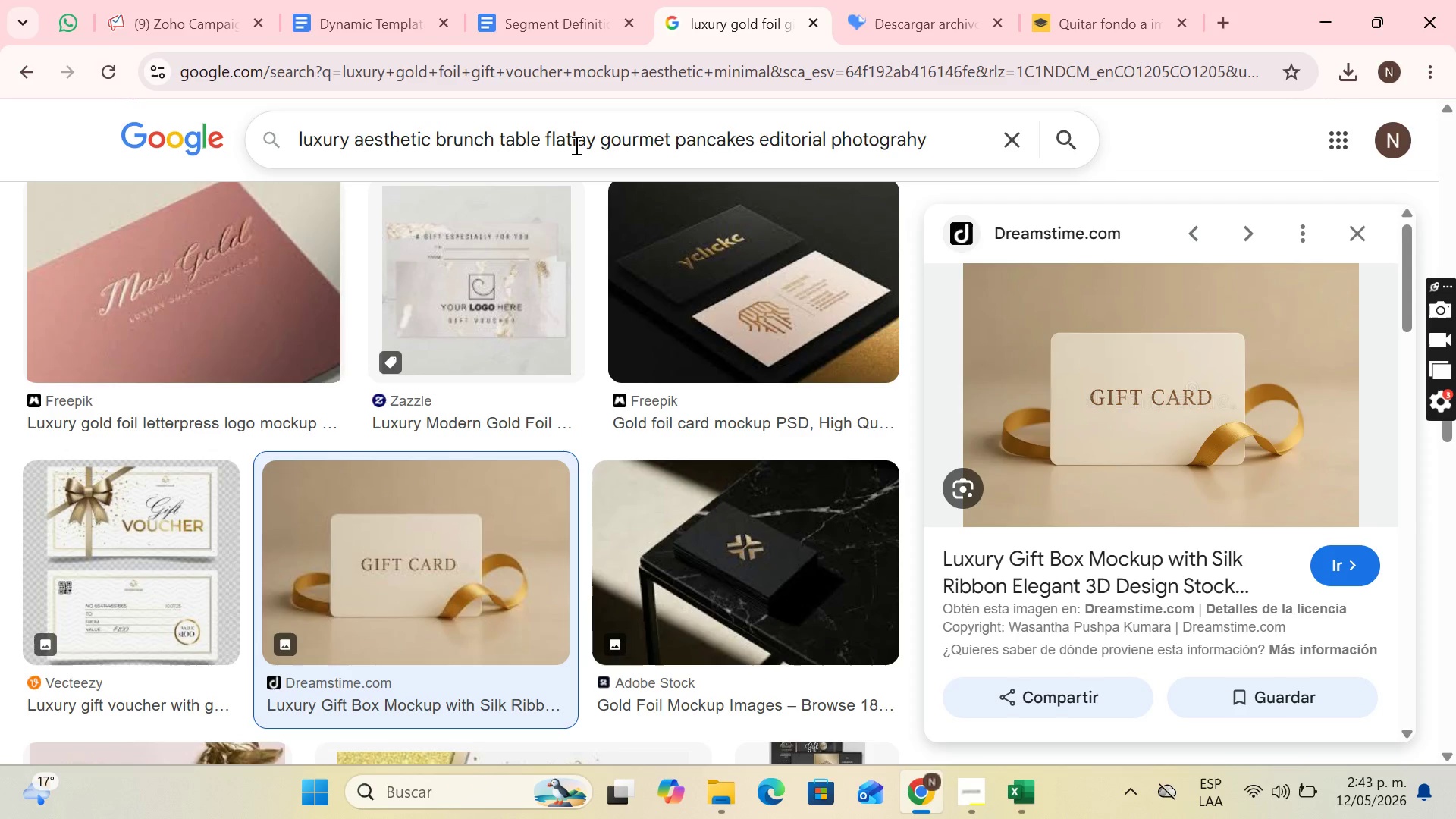 
key(Enter)
 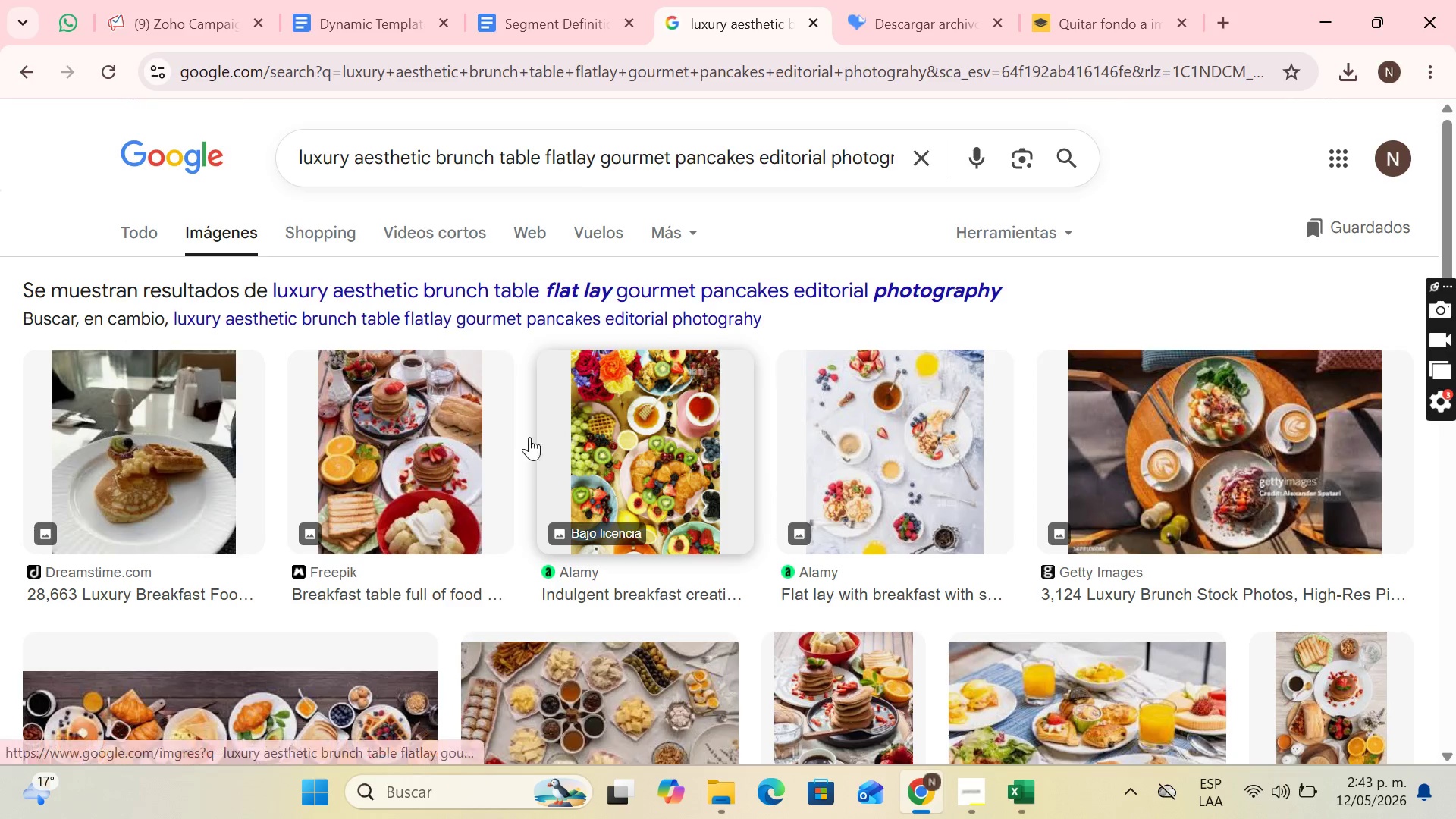 
scroll: coordinate [532, 381], scroll_direction: down, amount: 2.0
 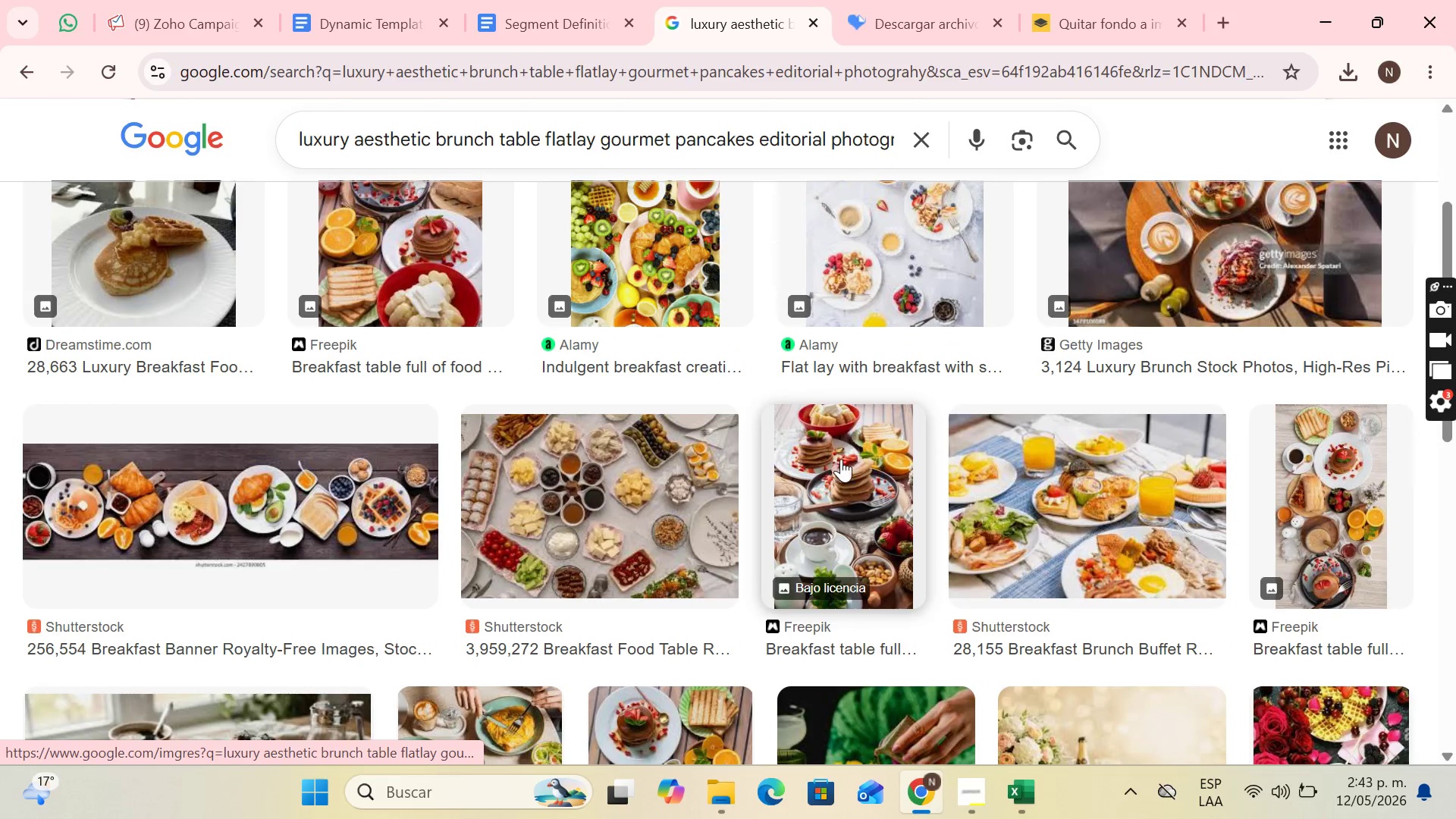 
scroll: coordinate [838, 451], scroll_direction: up, amount: 1.0
 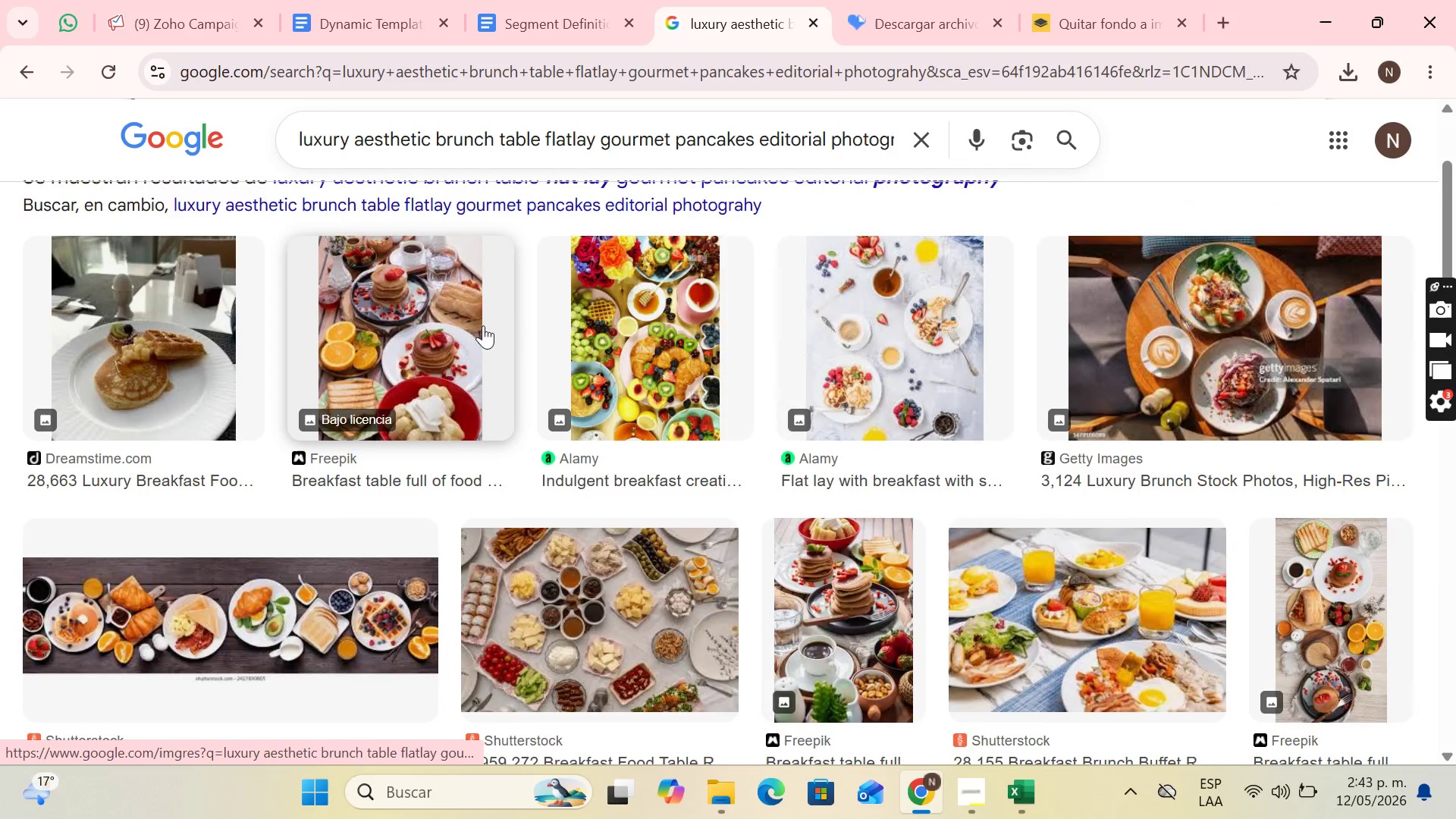 
left_click([483, 325])
 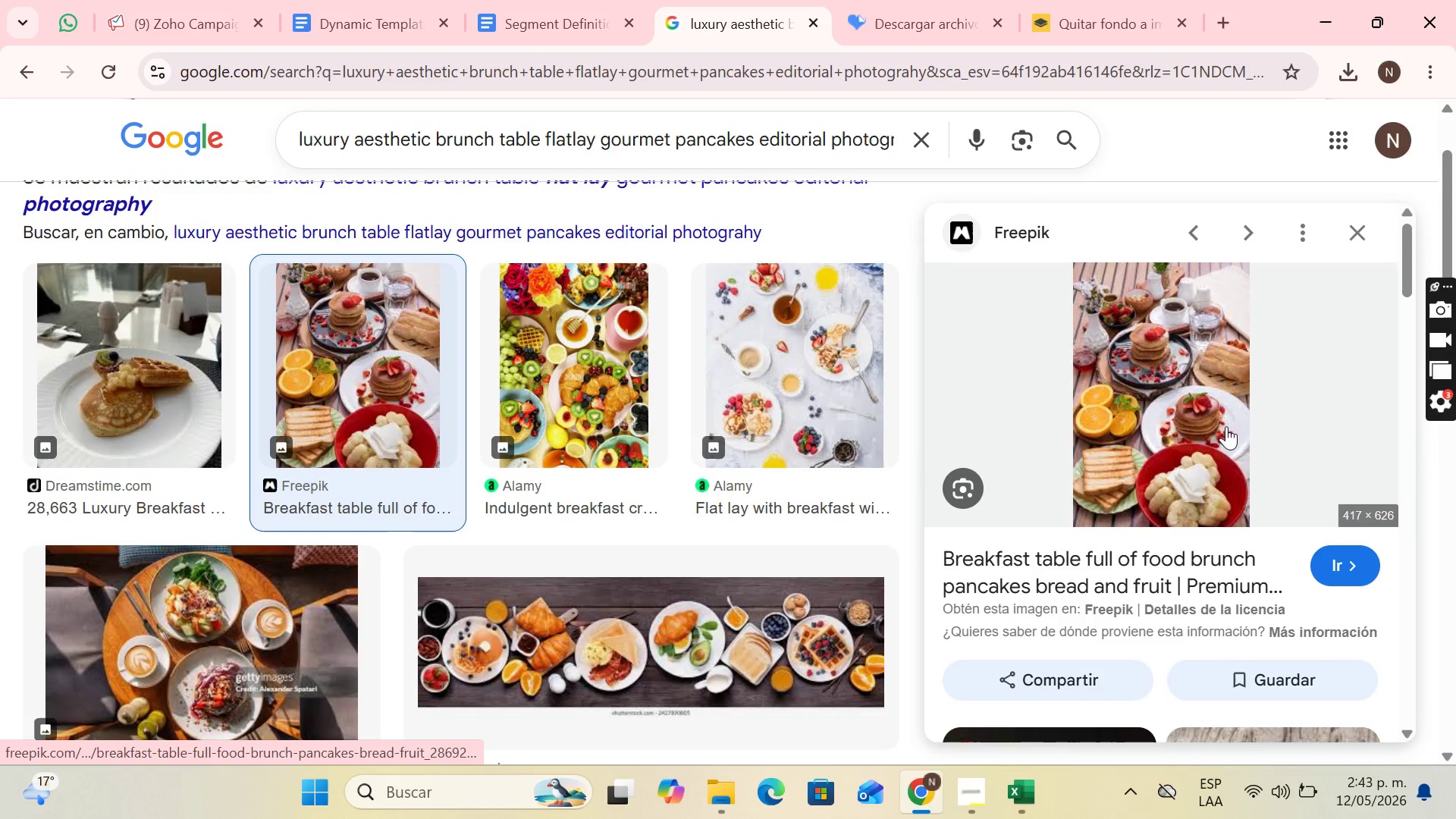 
right_click([1223, 428])
 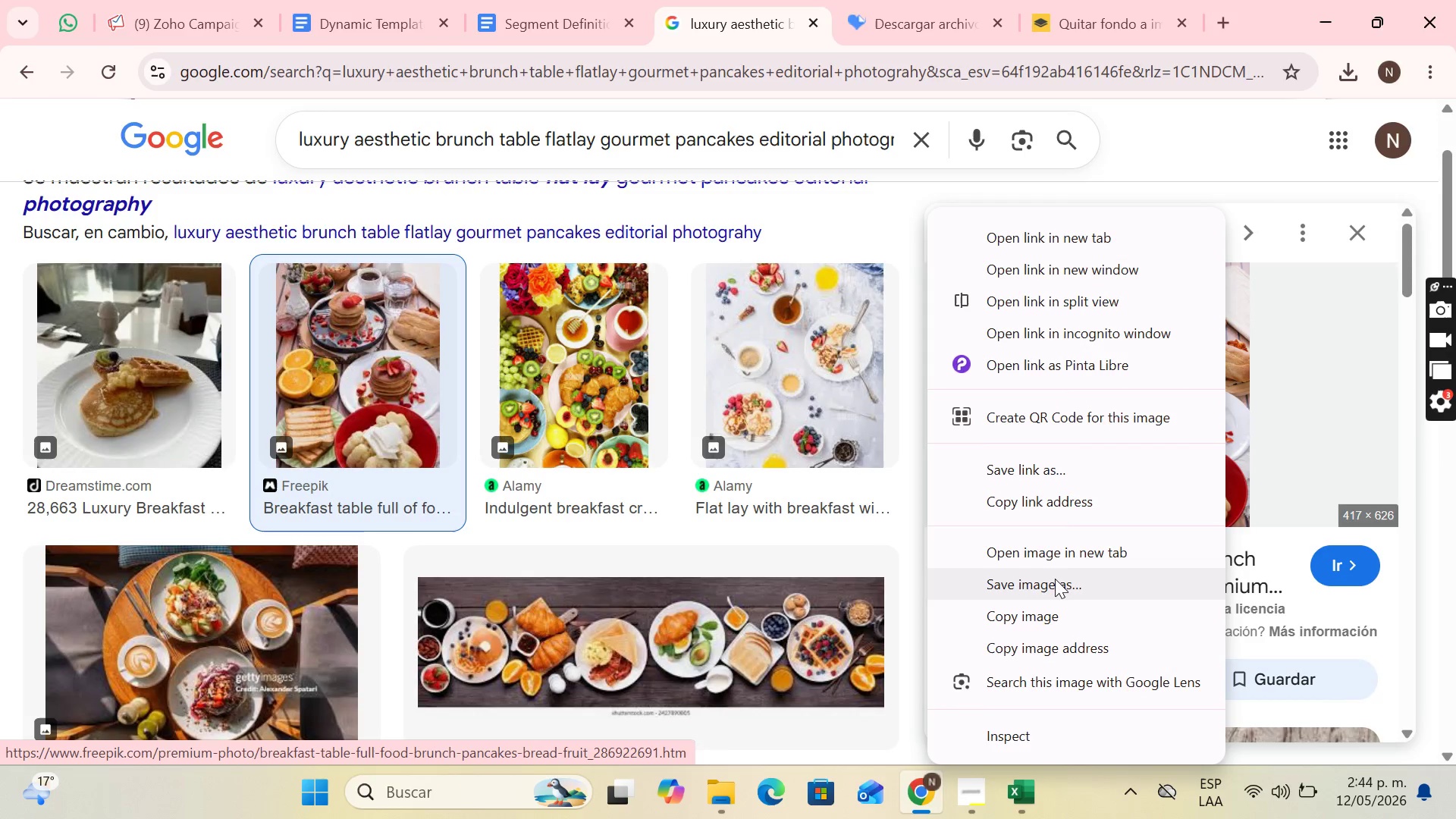 
left_click_drag(start_coordinate=[1013, 585], to_coordinate=[1022, 582])
 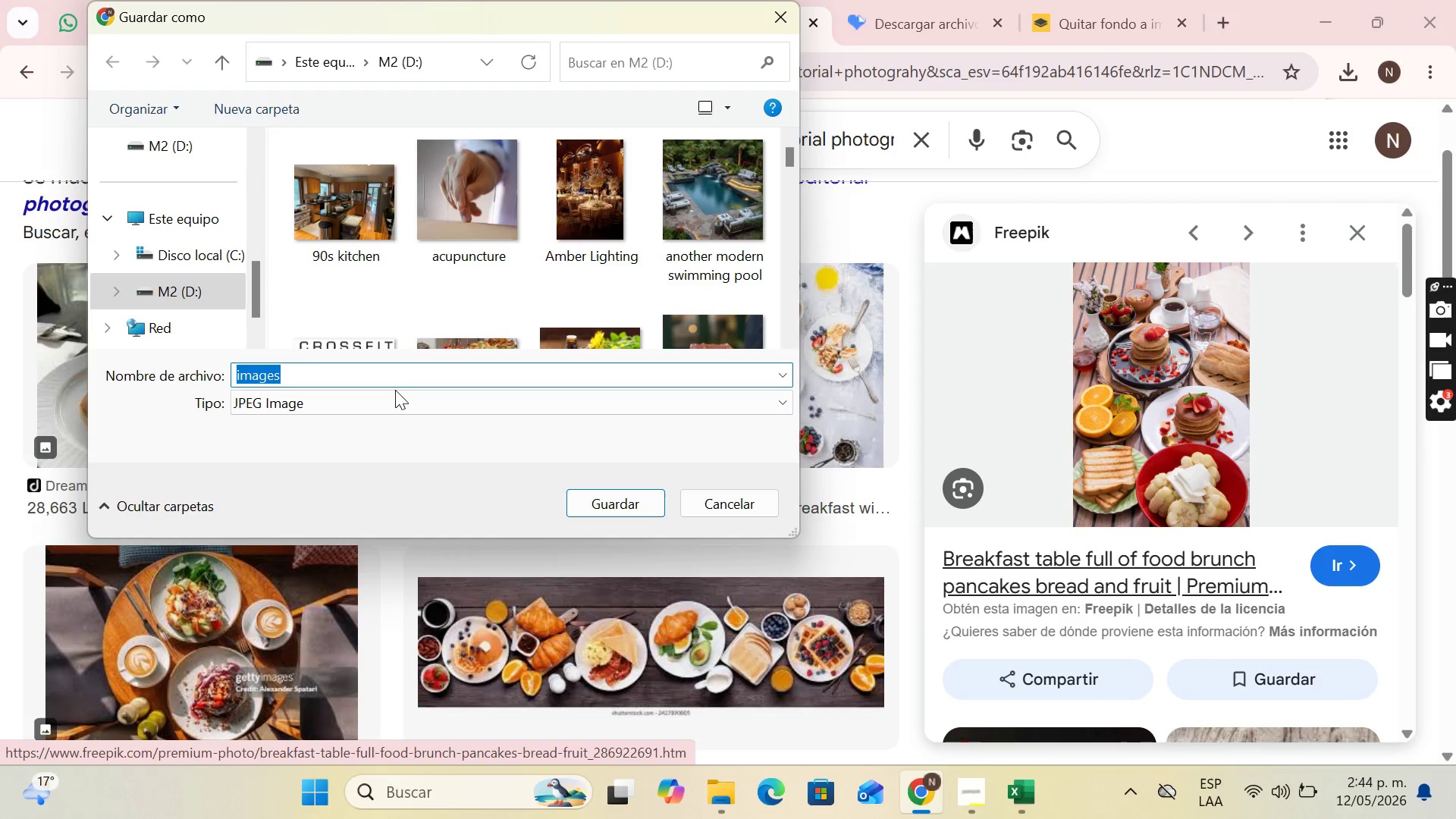 
type(packakes brunch)
 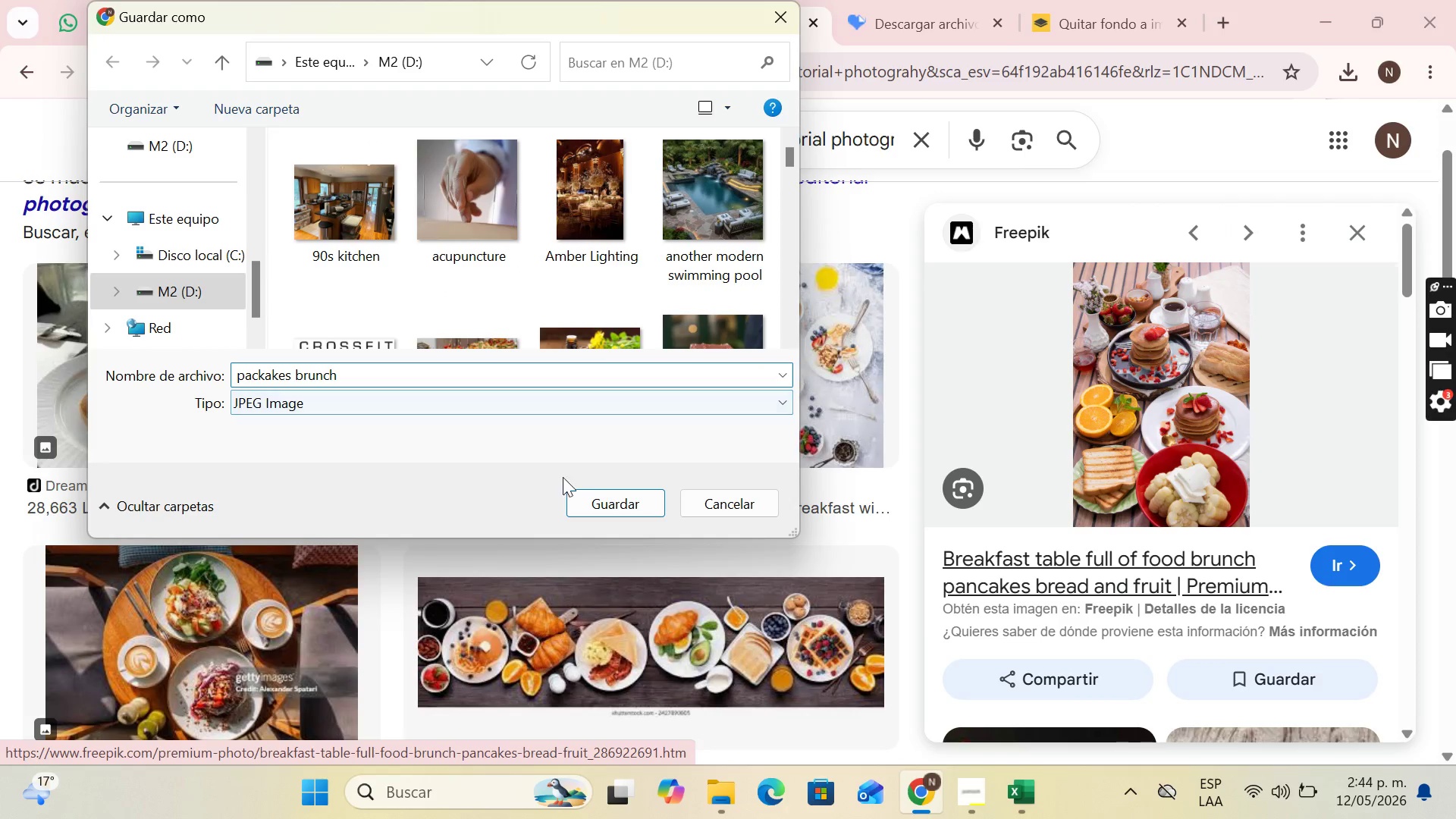 
left_click([605, 494])
 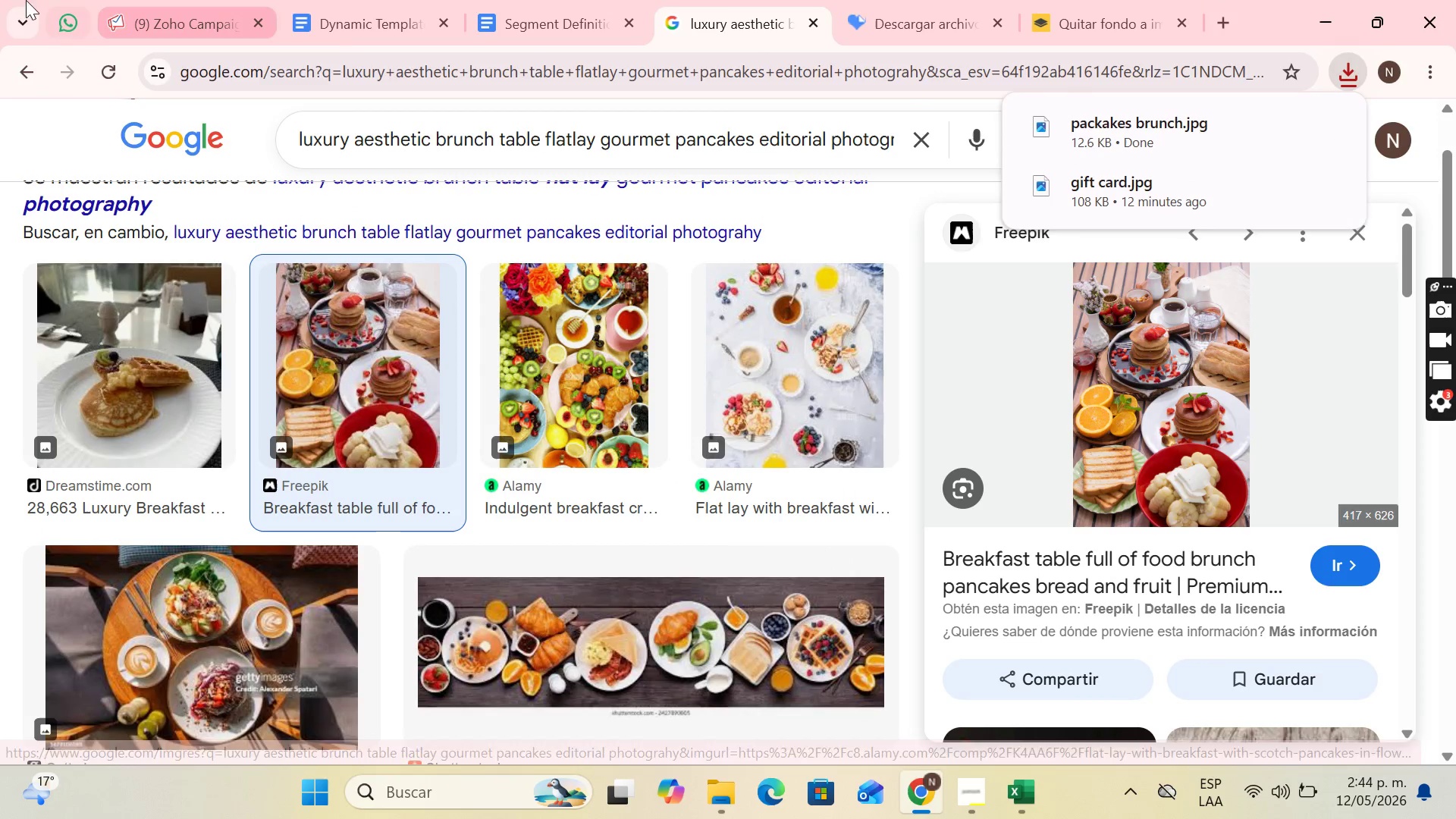 
left_click([147, 0])
 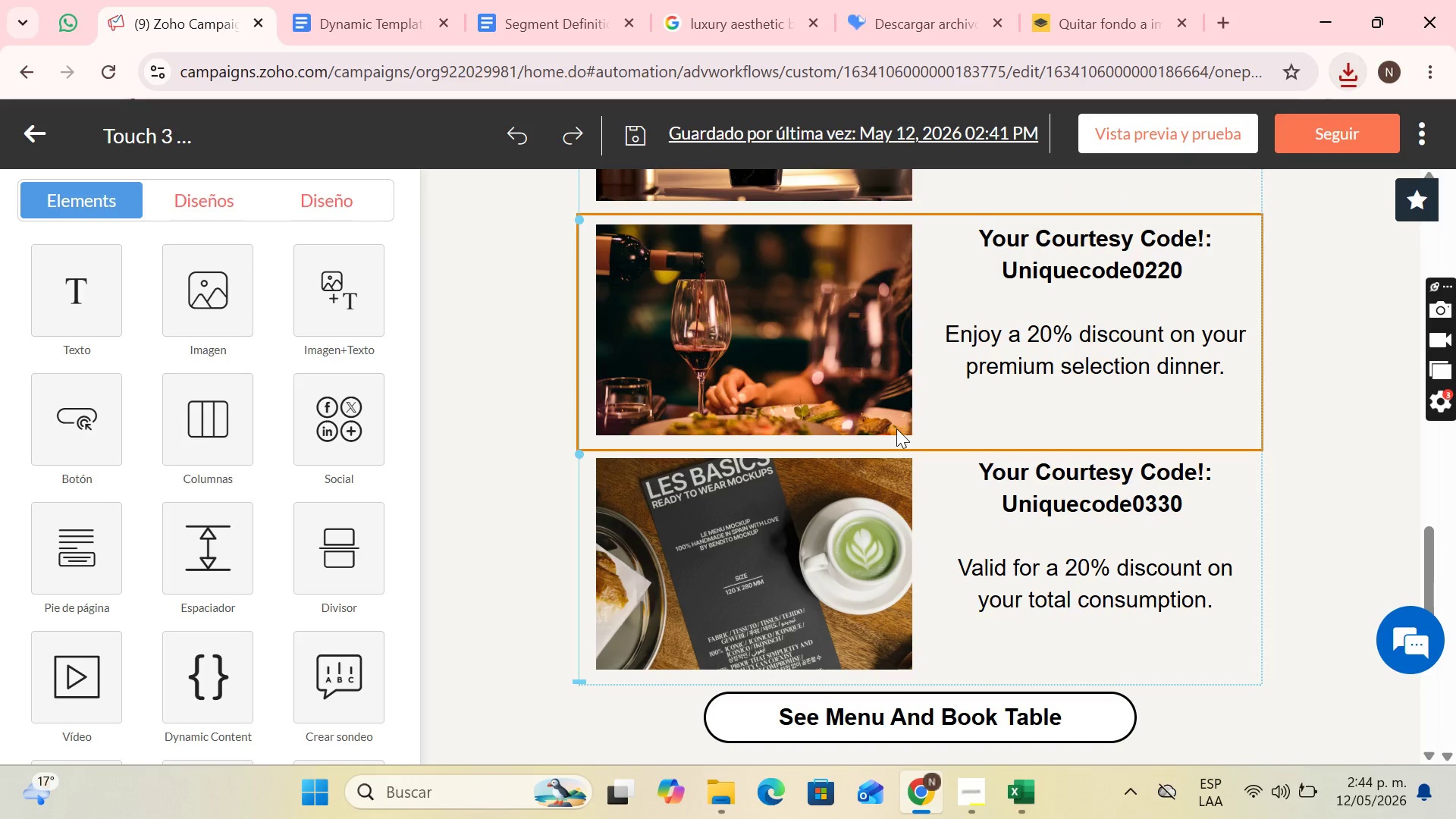 
scroll: coordinate [903, 439], scroll_direction: up, amount: 3.0
 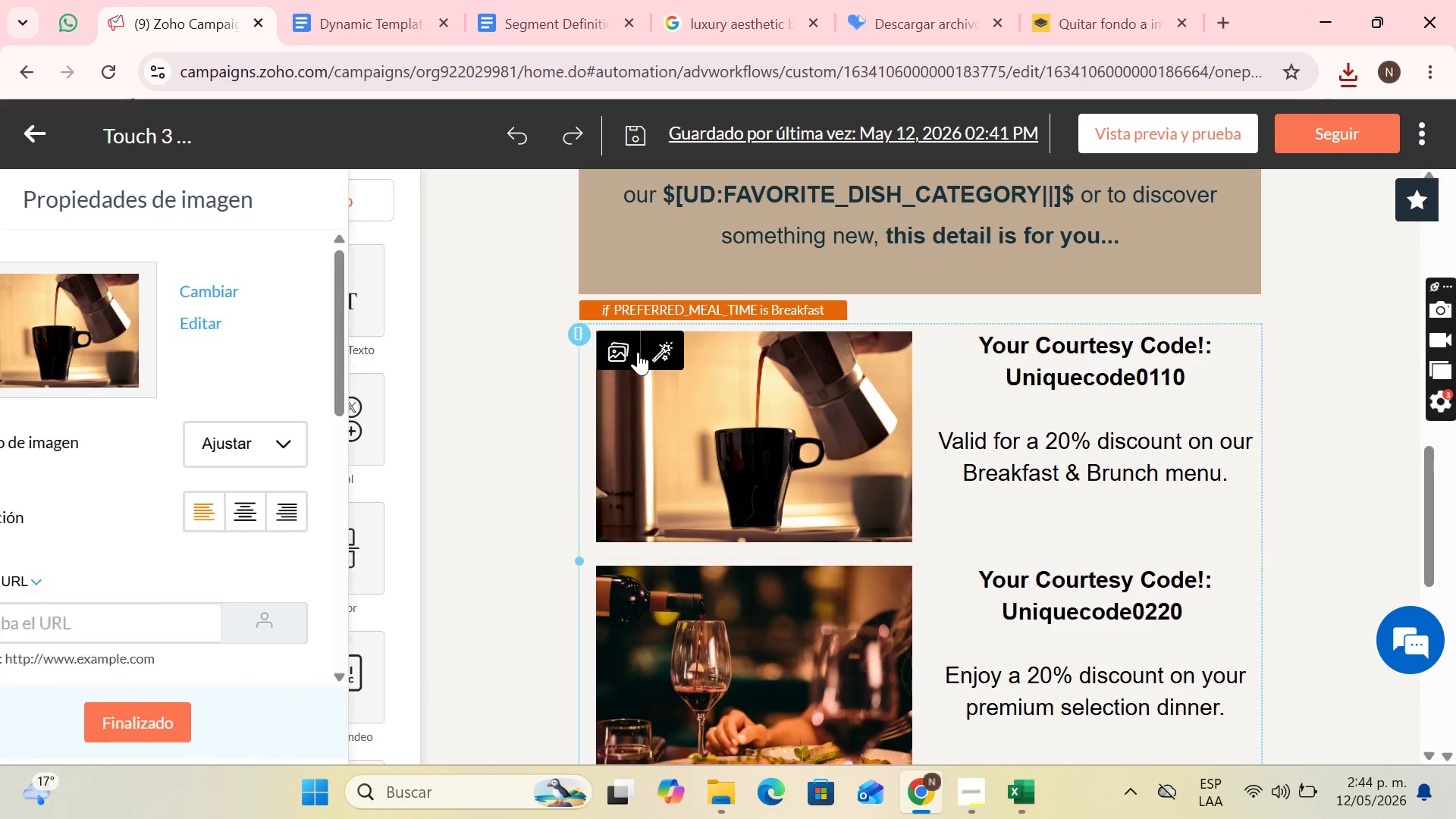 
left_click([623, 350])
 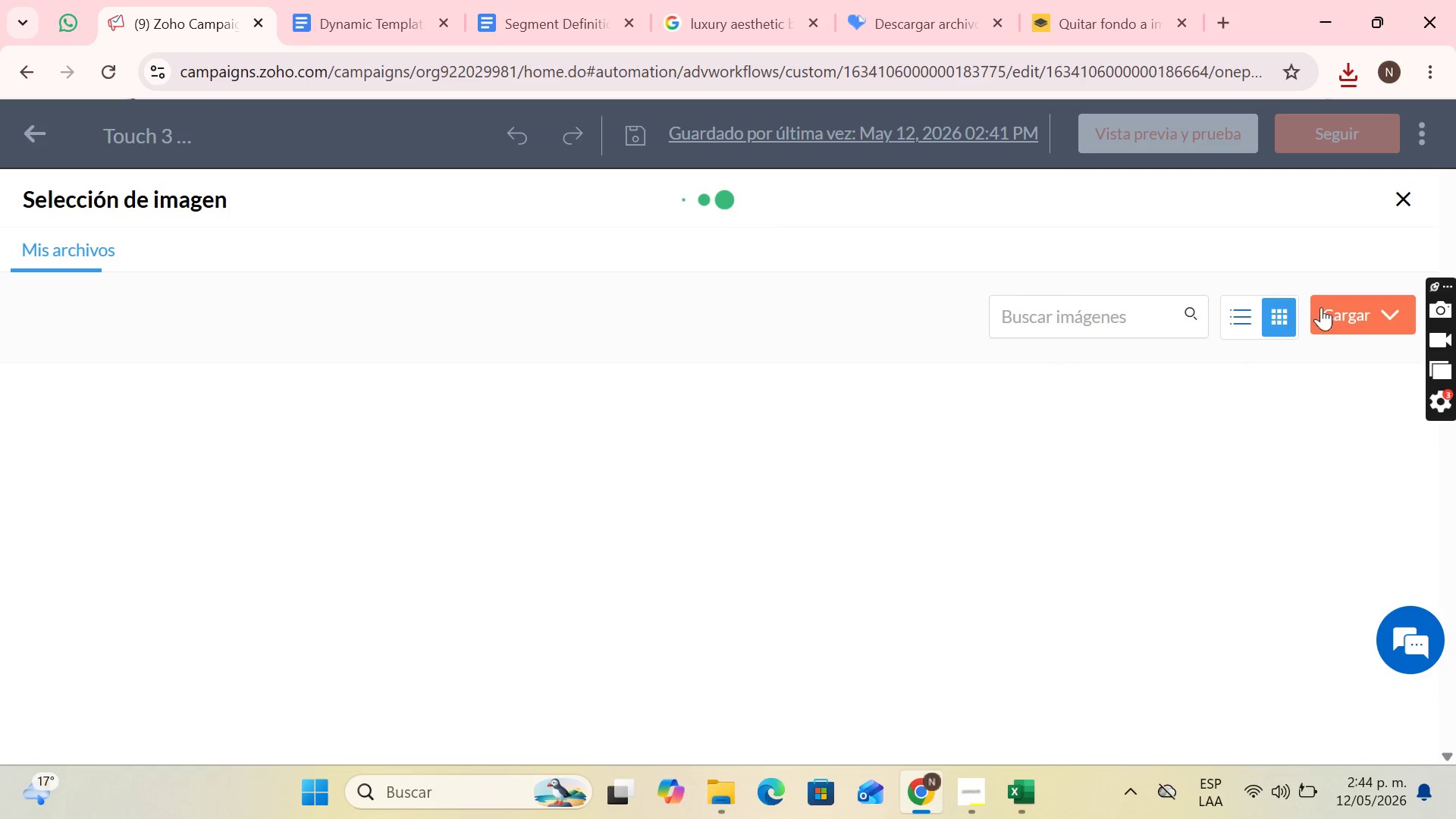 
left_click([1336, 307])
 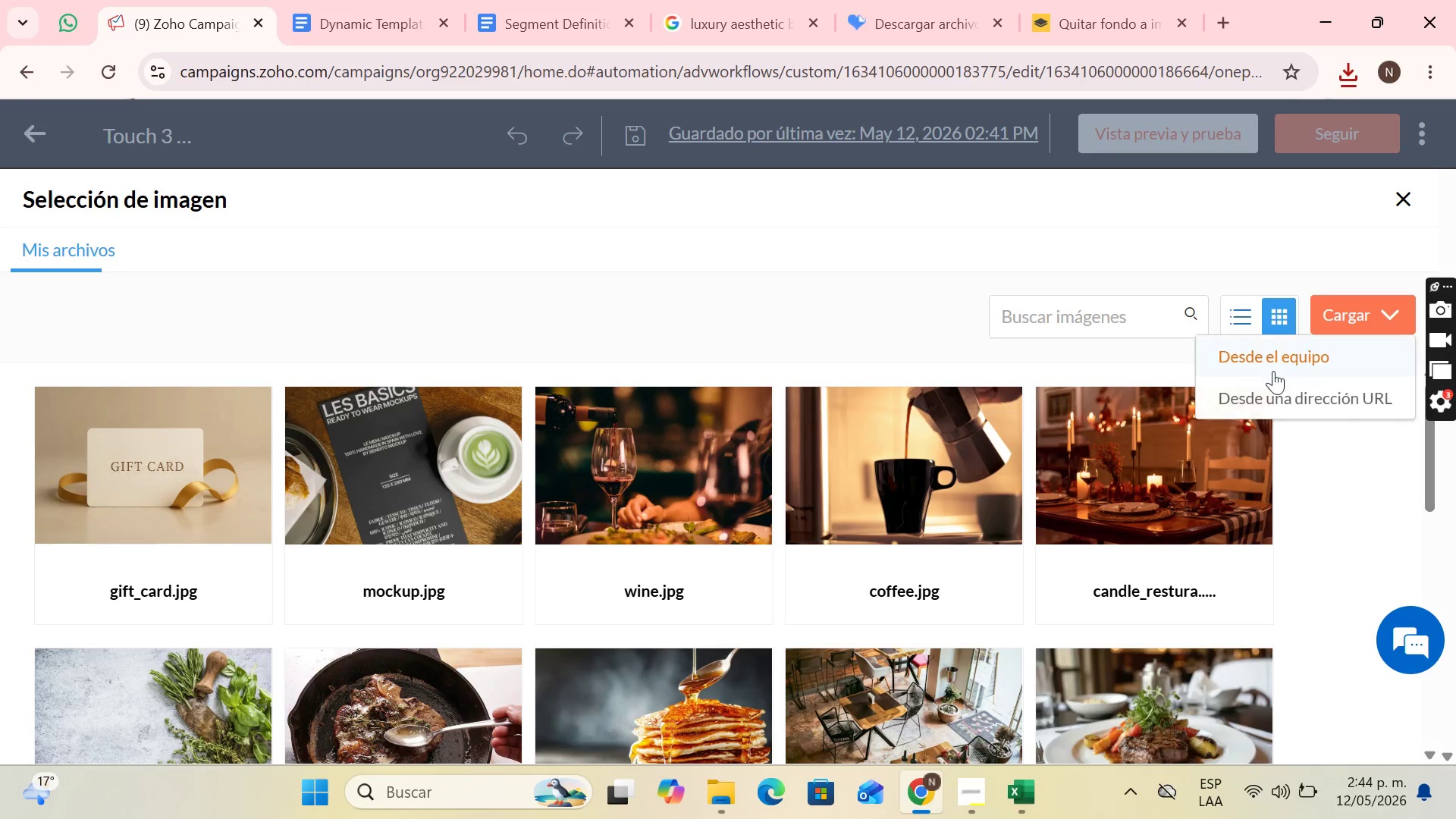 
left_click([1267, 377])
 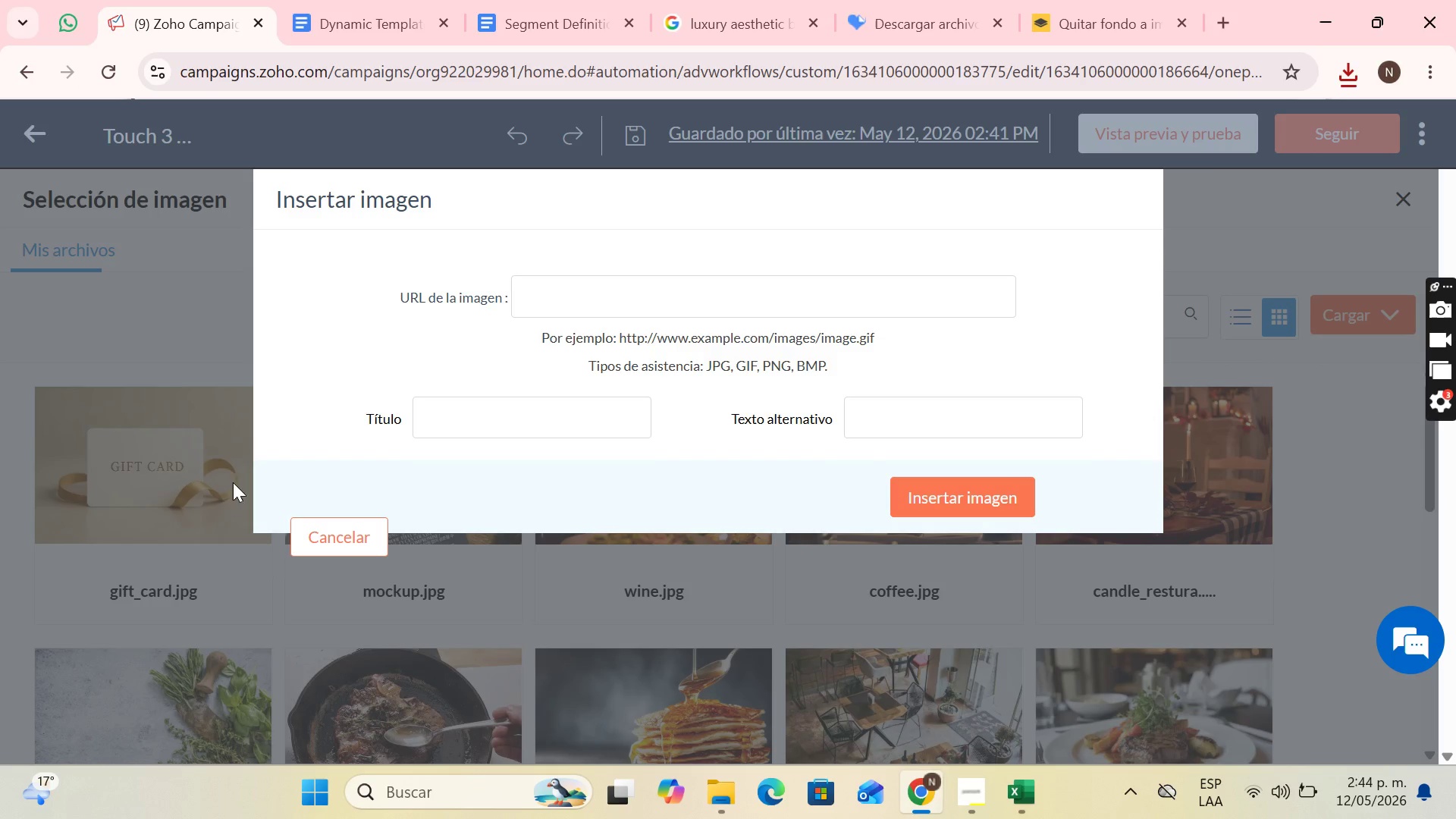 
left_click([300, 541])
 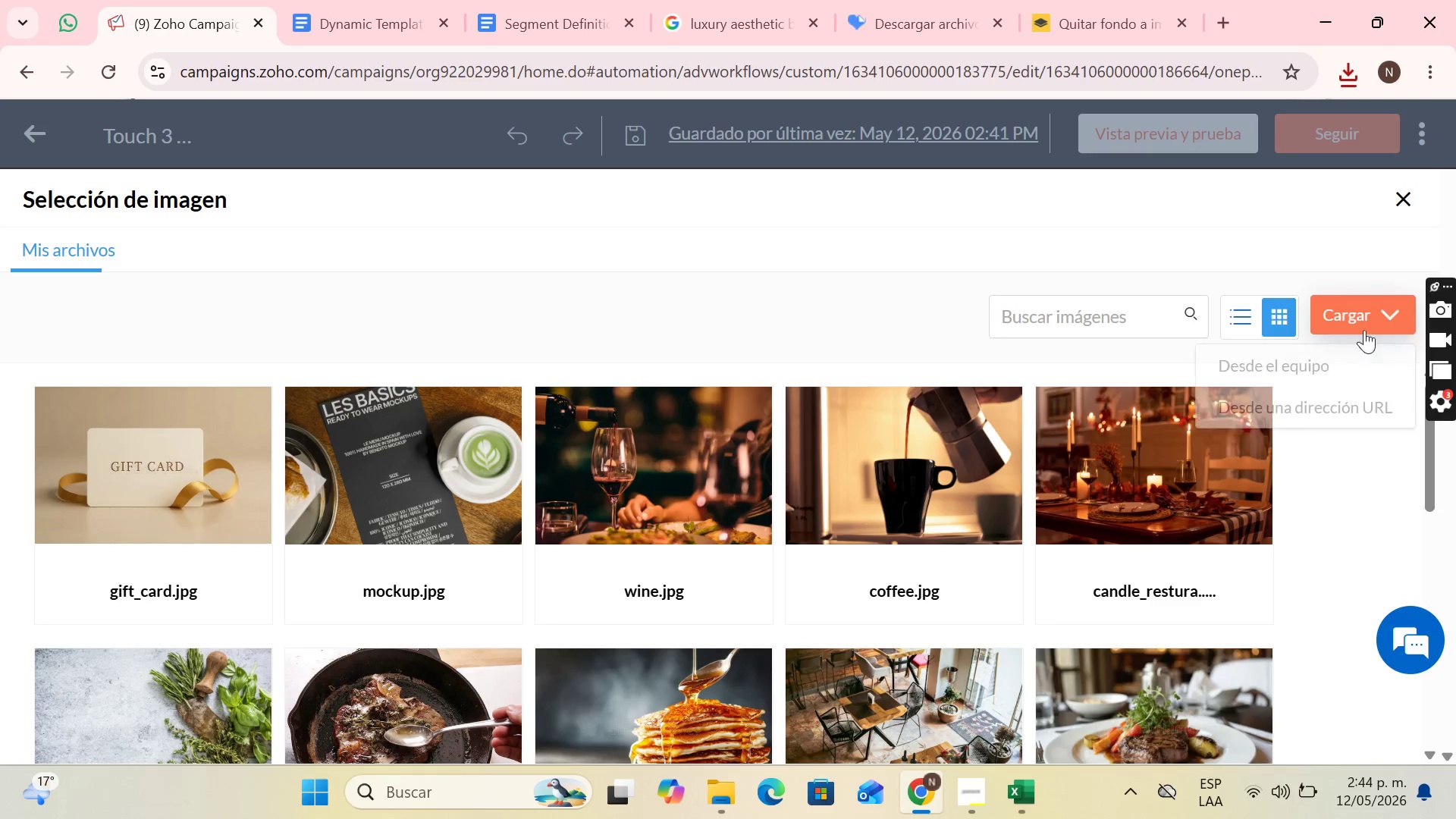 
double_click([1319, 363])
 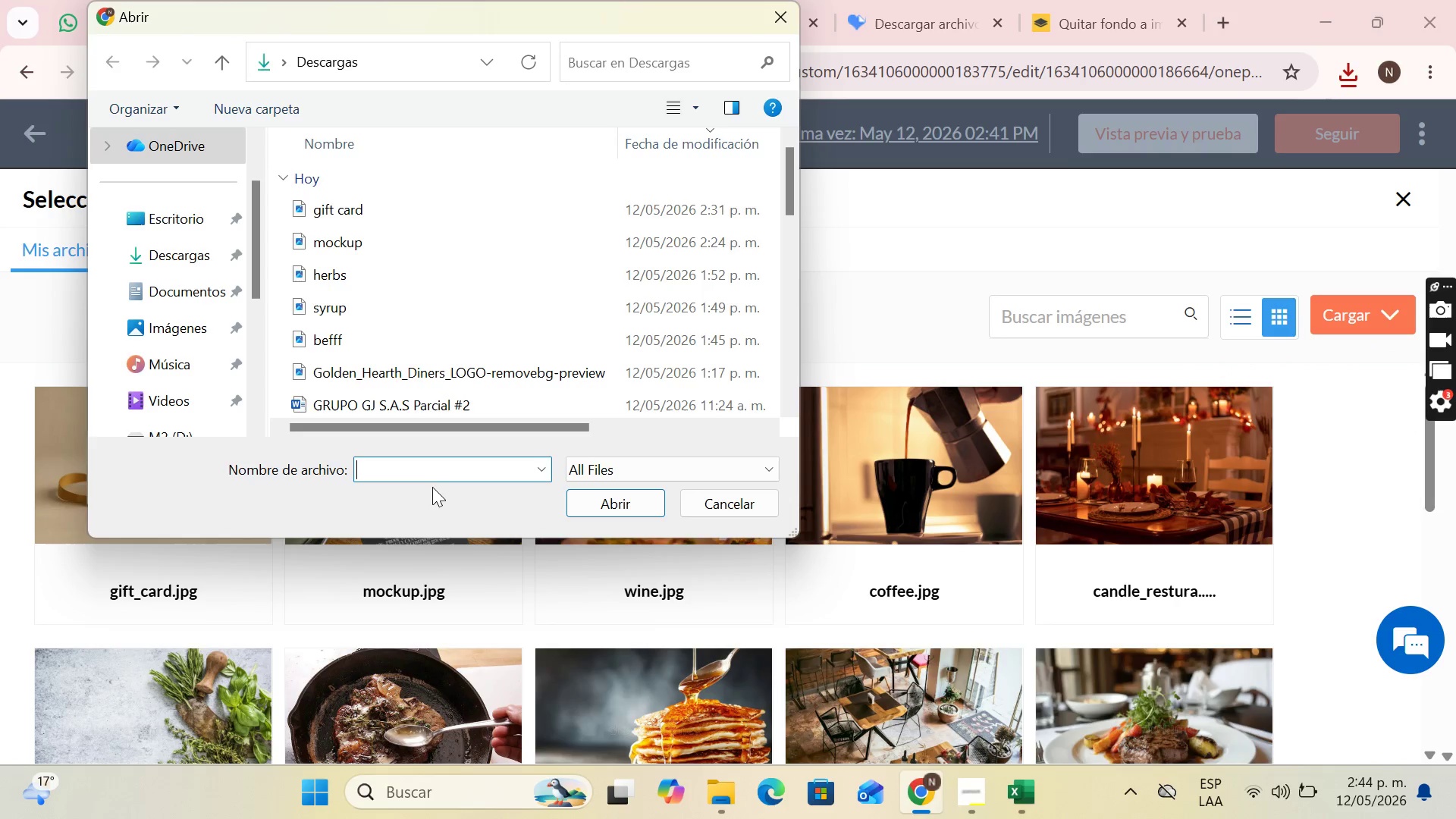 
scroll: coordinate [175, 366], scroll_direction: down, amount: 7.0
 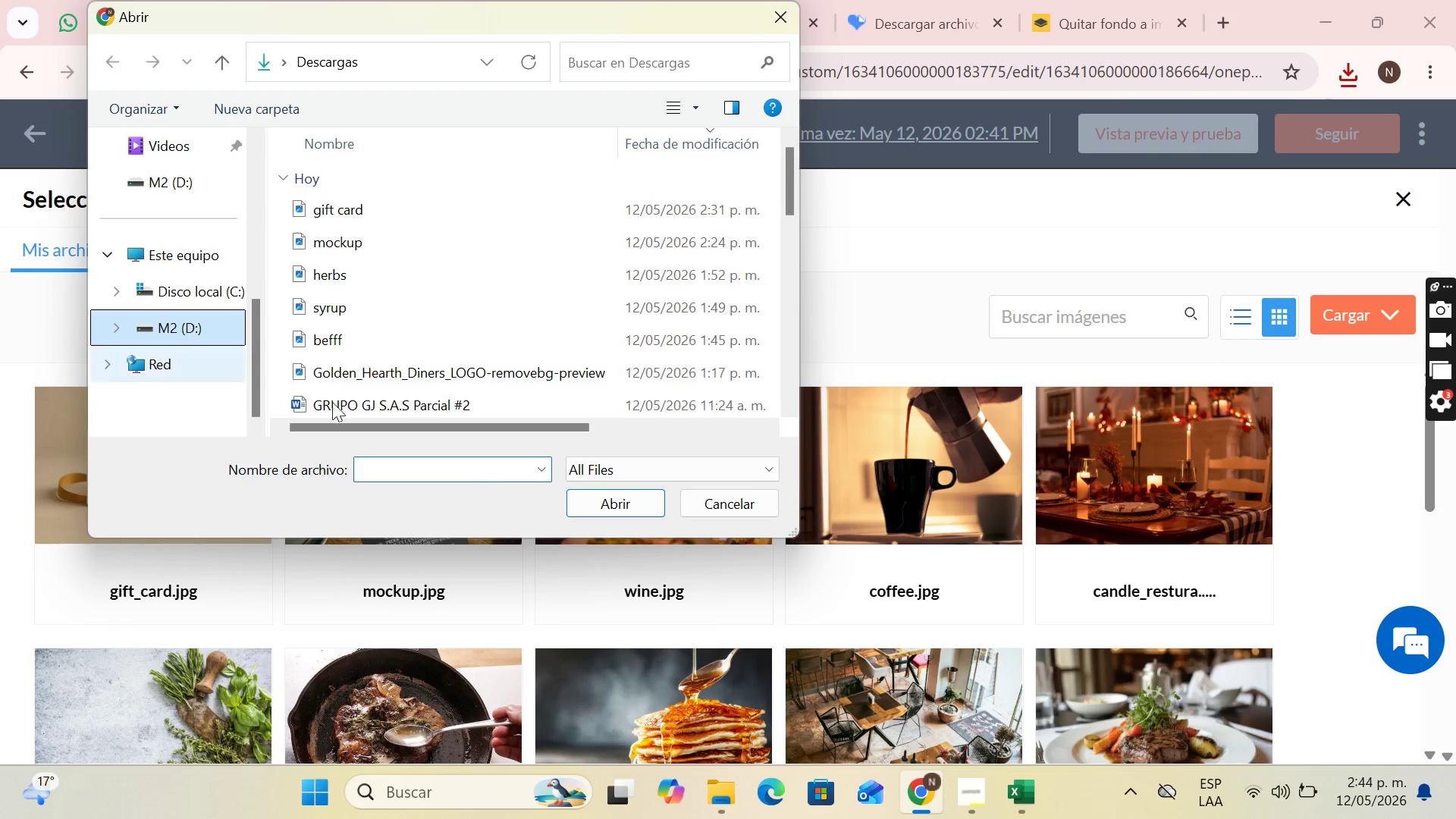 
double_click([491, 472])
 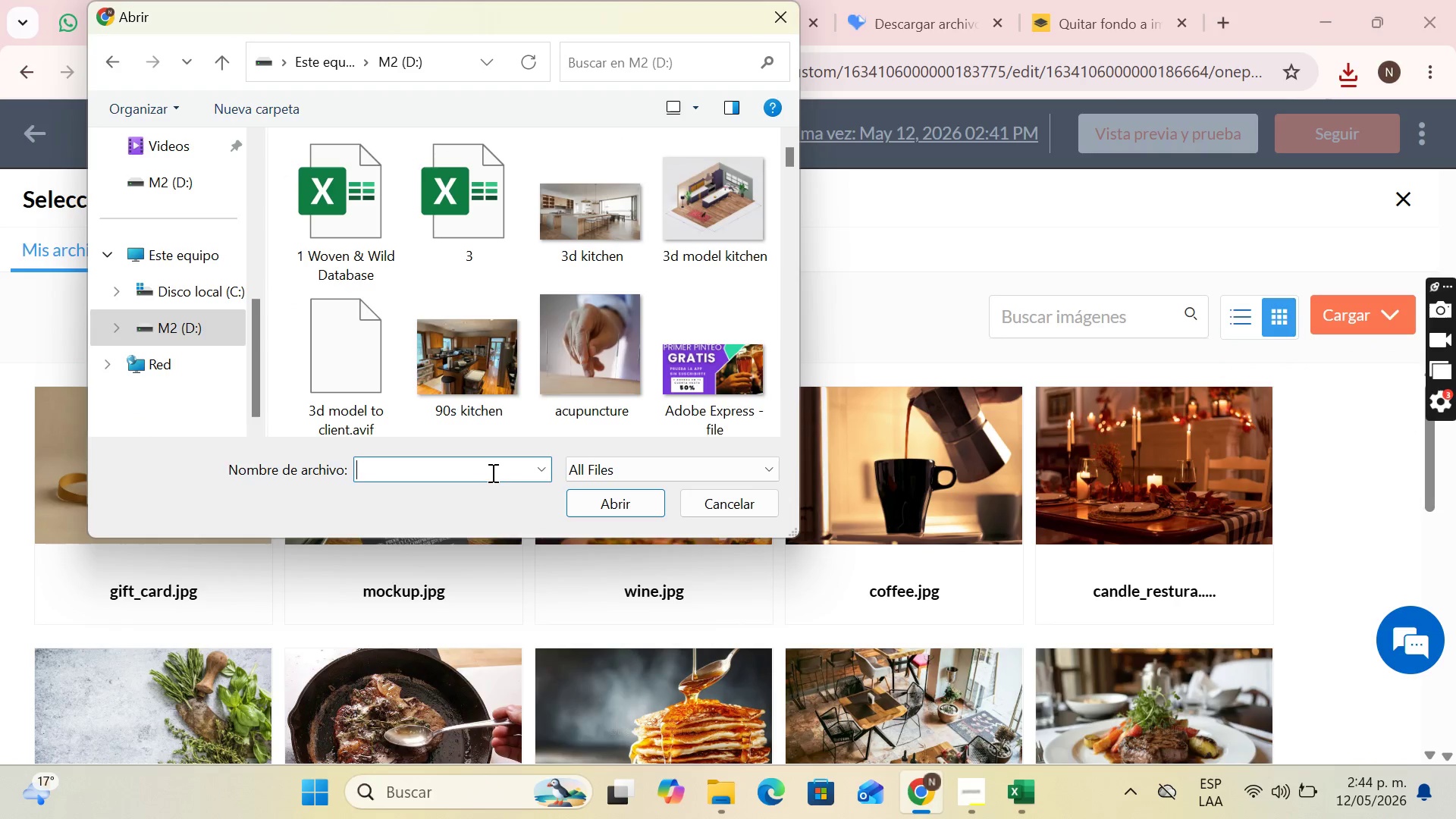 
type(pank)
key(Backspace)
type(c)
key(Backspace)
key(Backspace)
key(Backspace)
 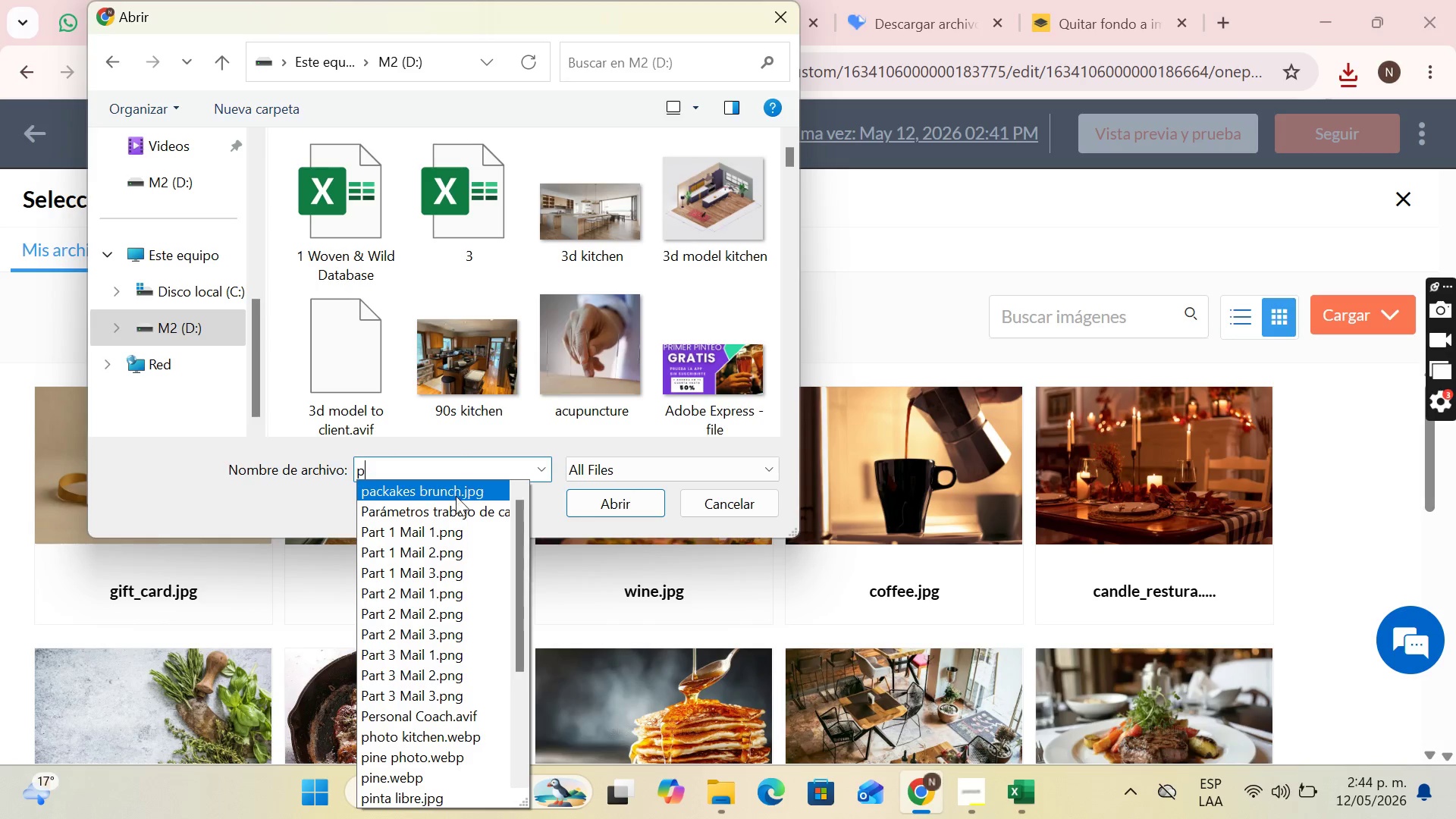 
double_click([455, 497])
 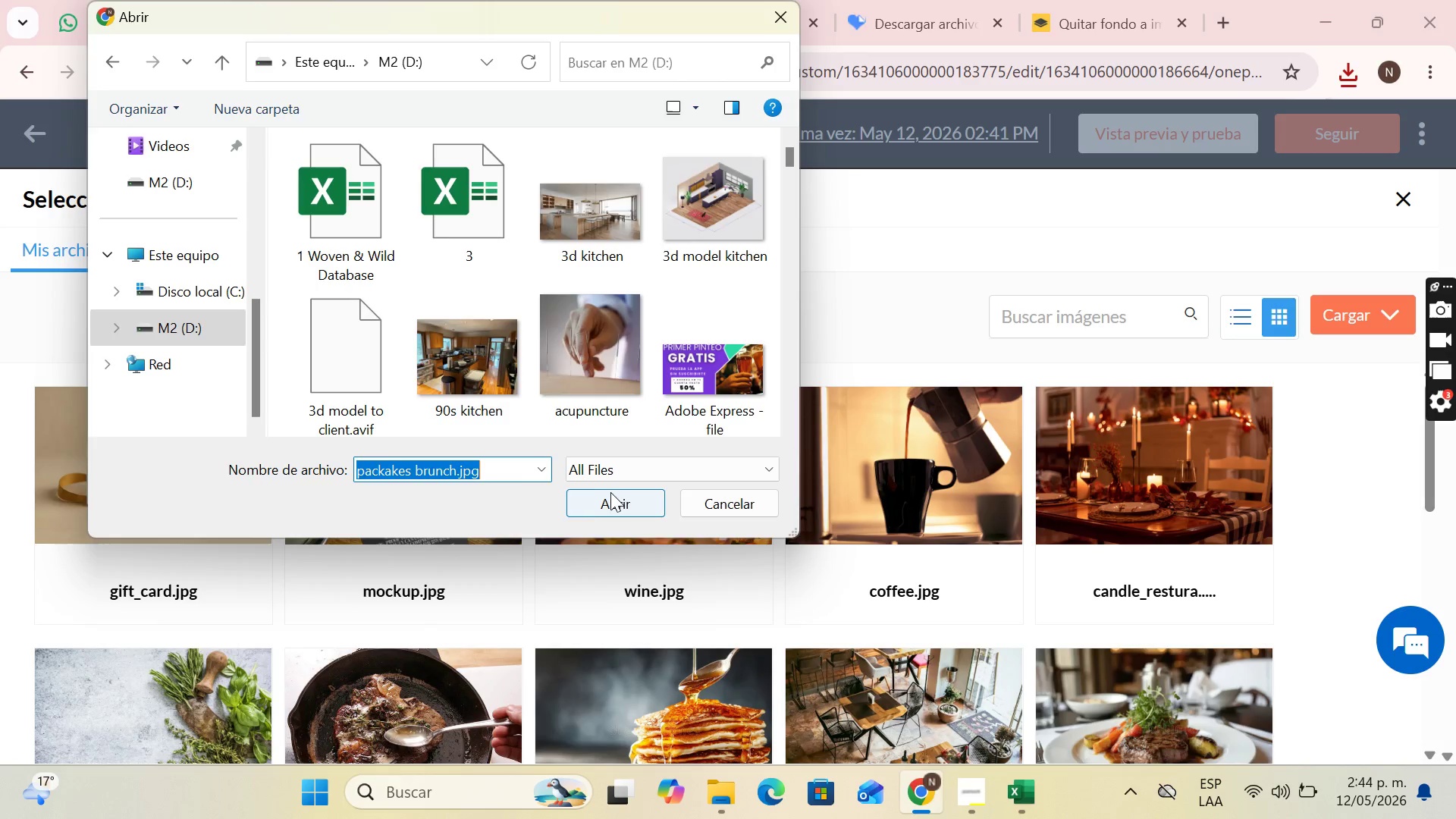 
triple_click([613, 492])
 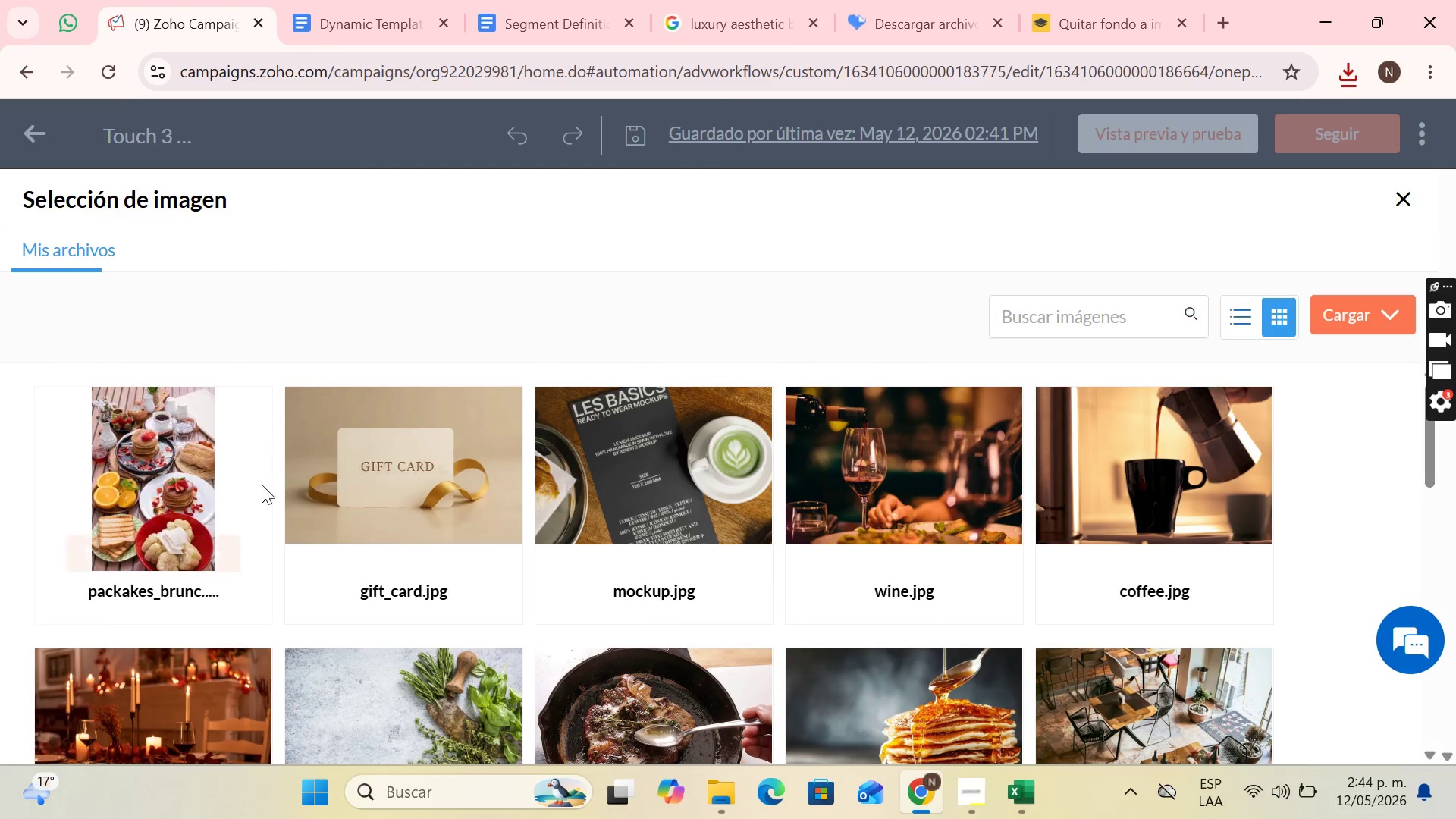 
left_click([202, 549])
 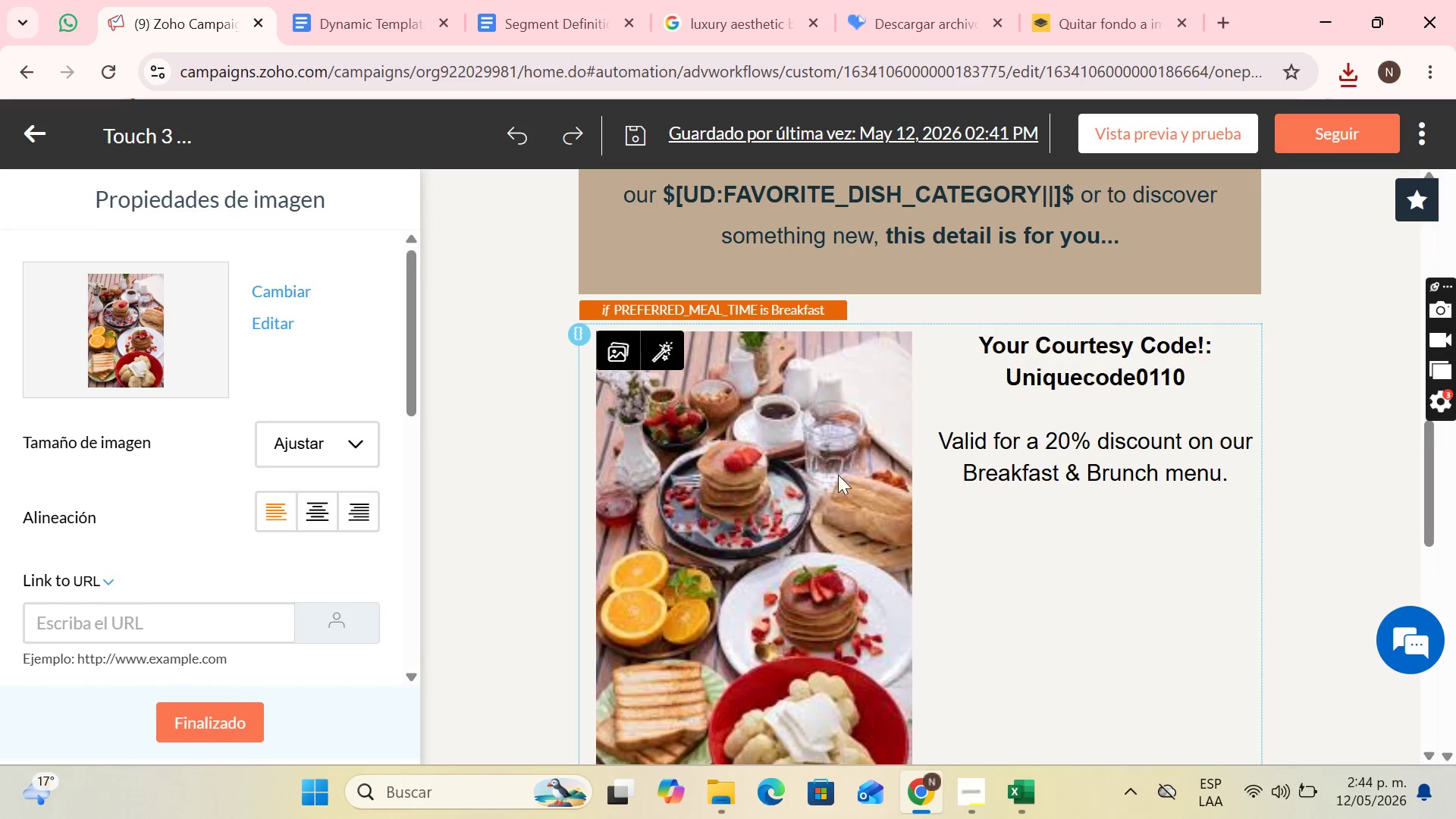 
left_click([357, 451])
 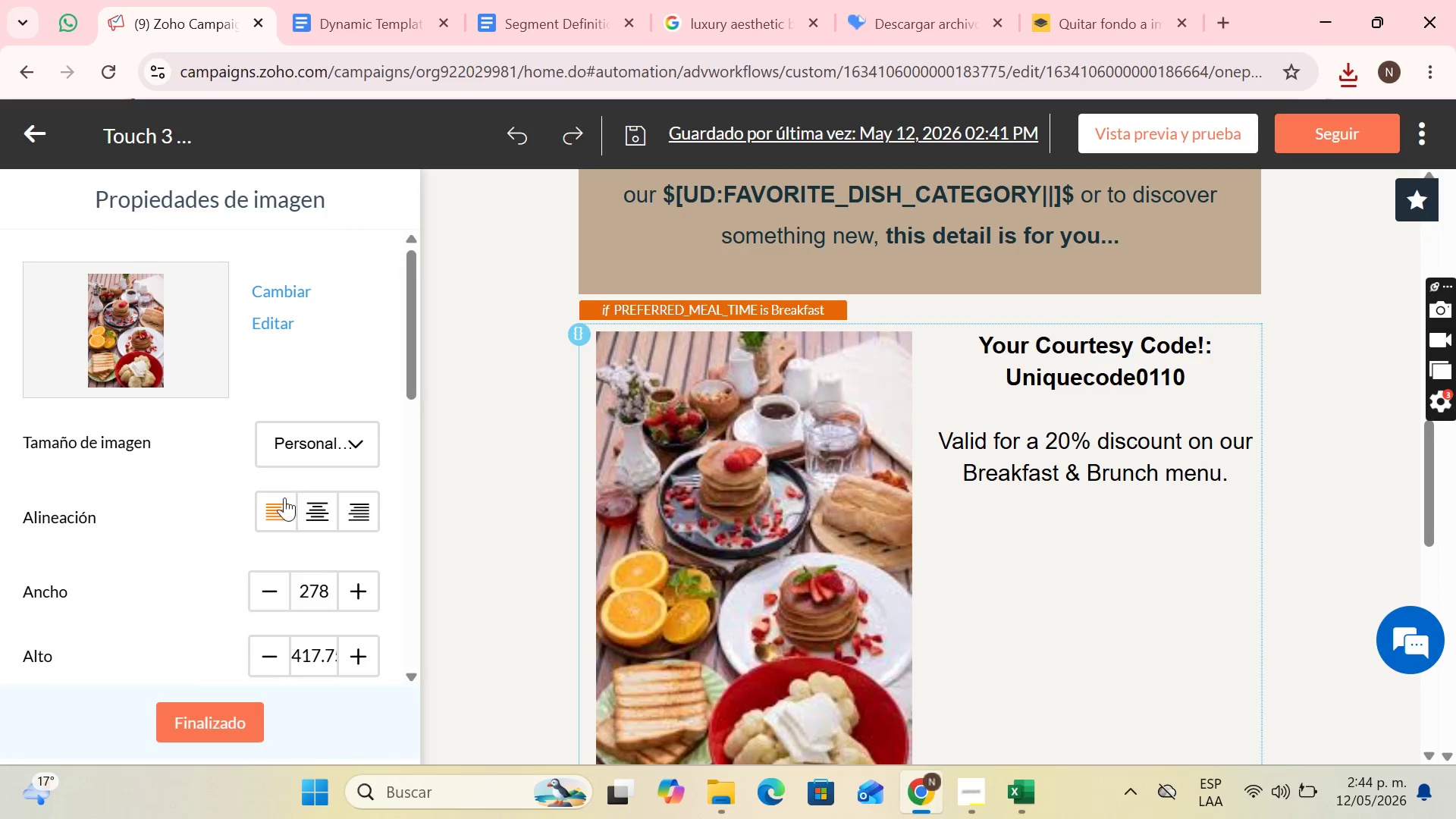 
double_click([344, 450])
 